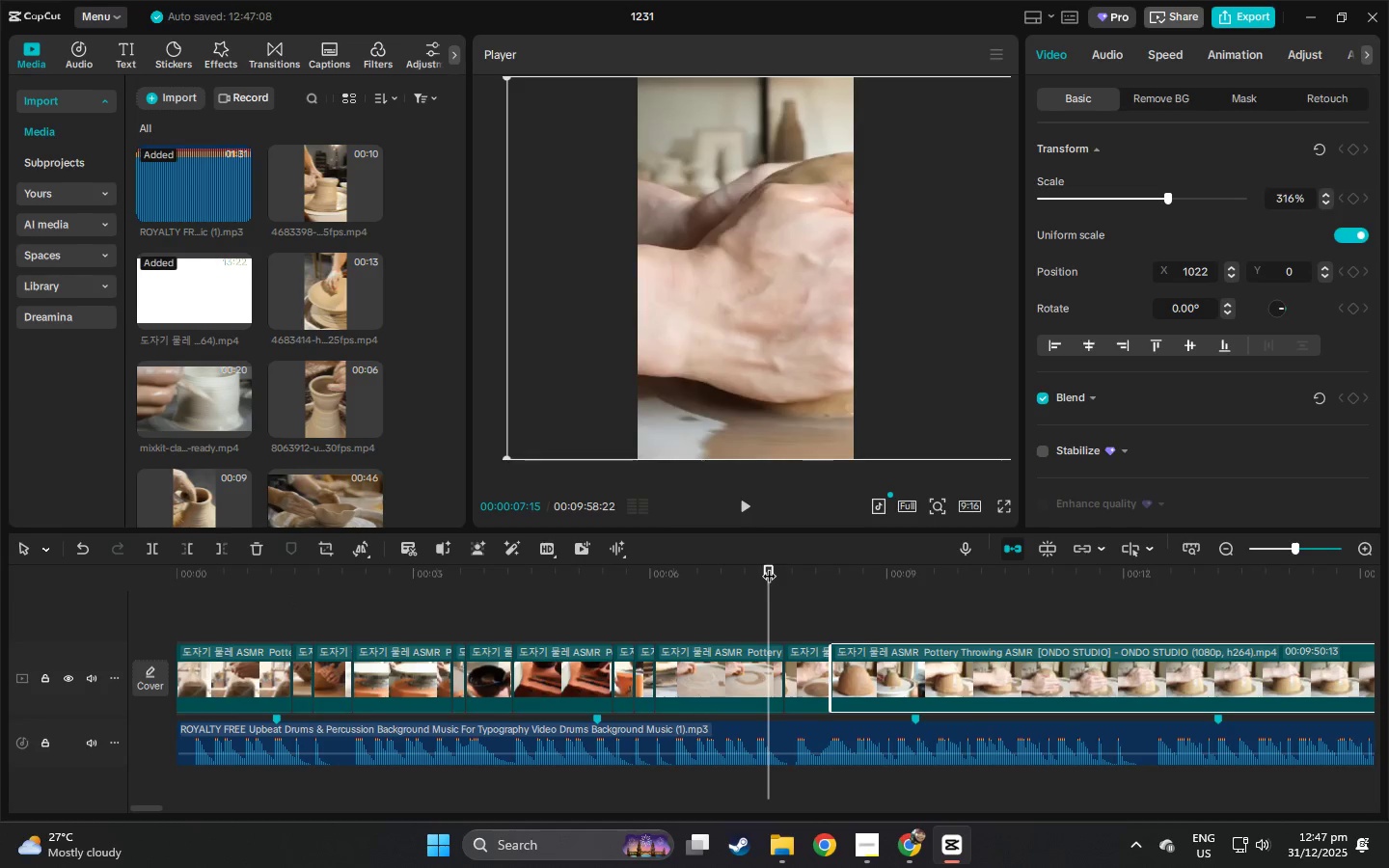 
key(Space)
 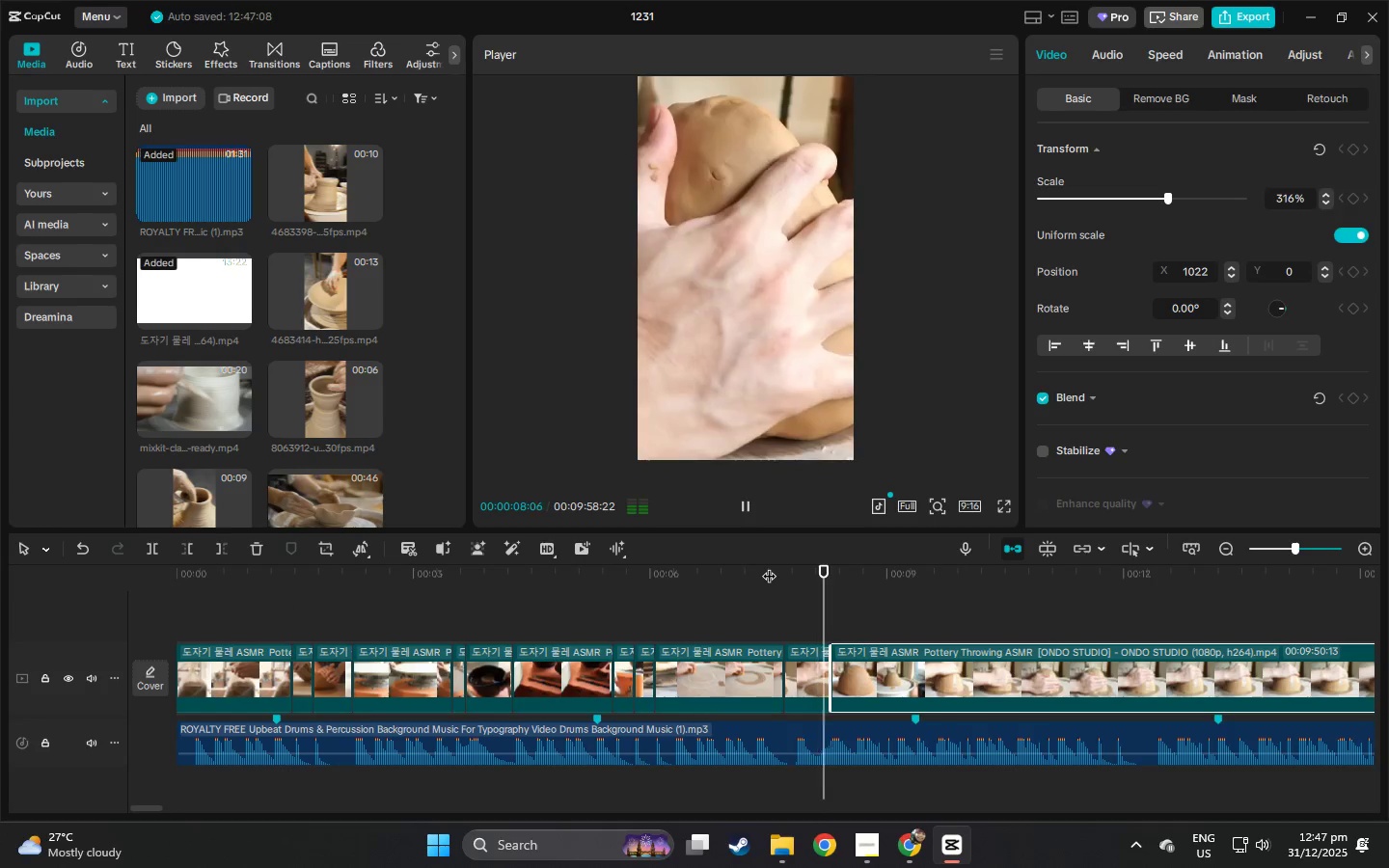 
key(Space)
 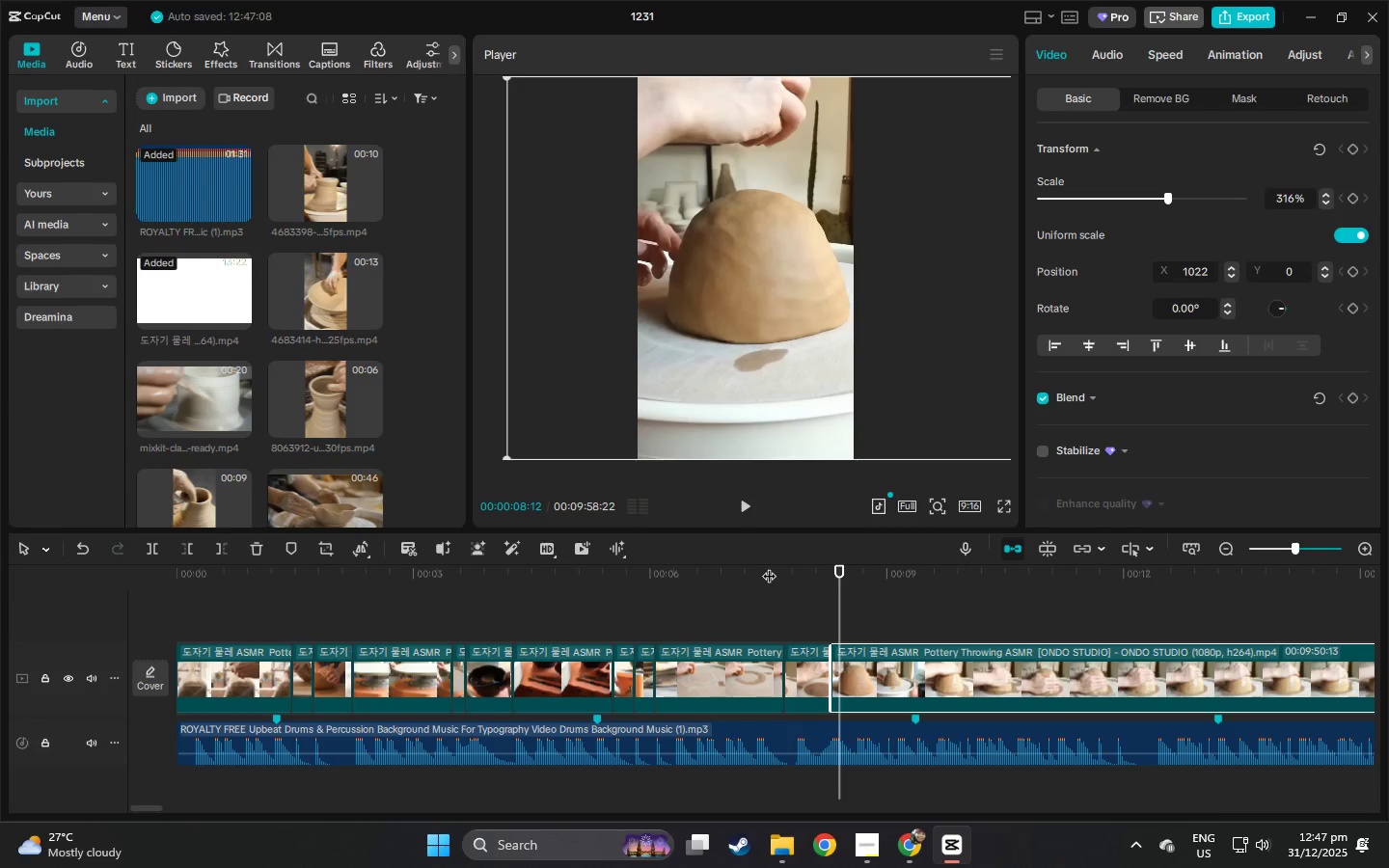 
key(Space)
 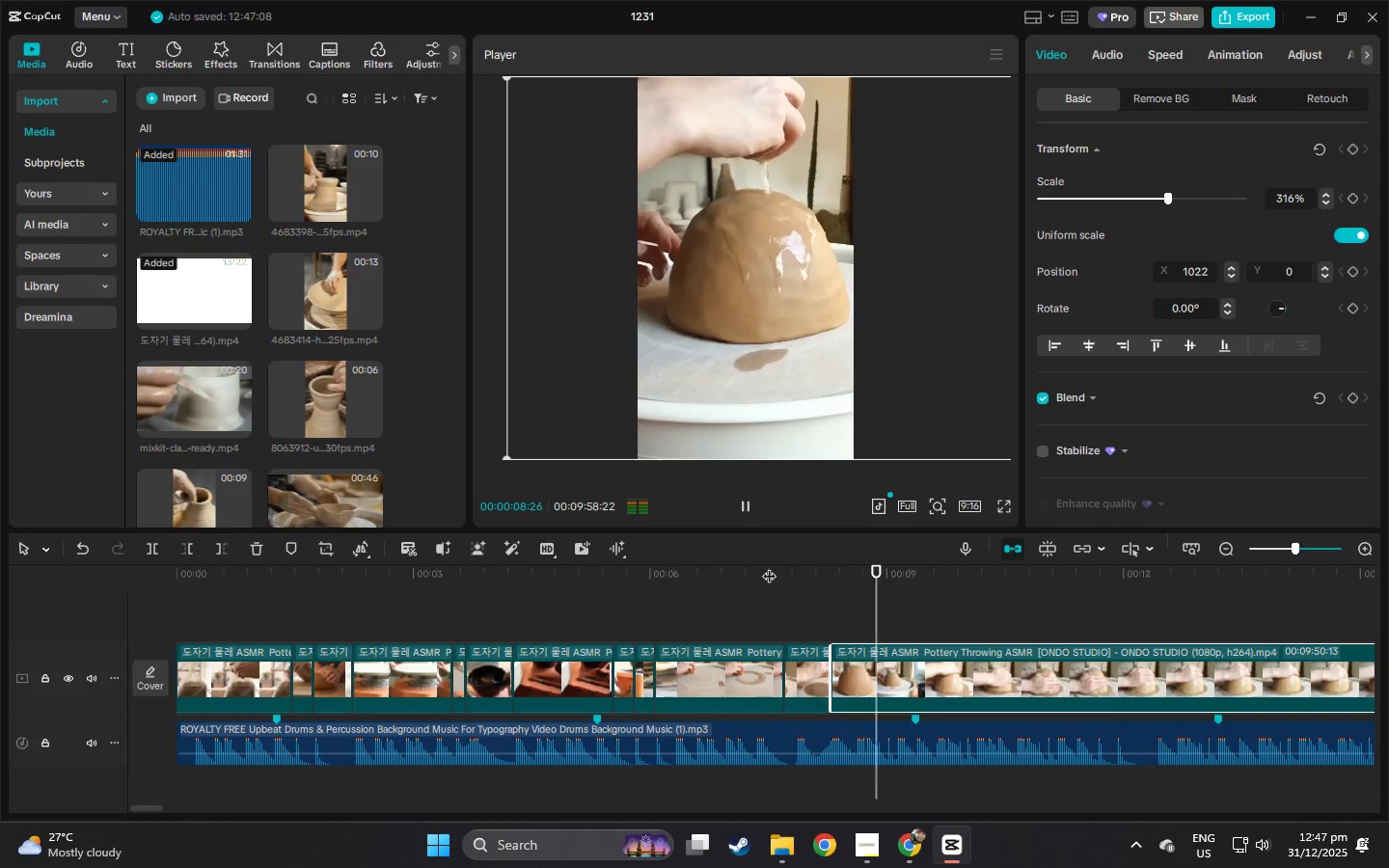 
key(Space)
 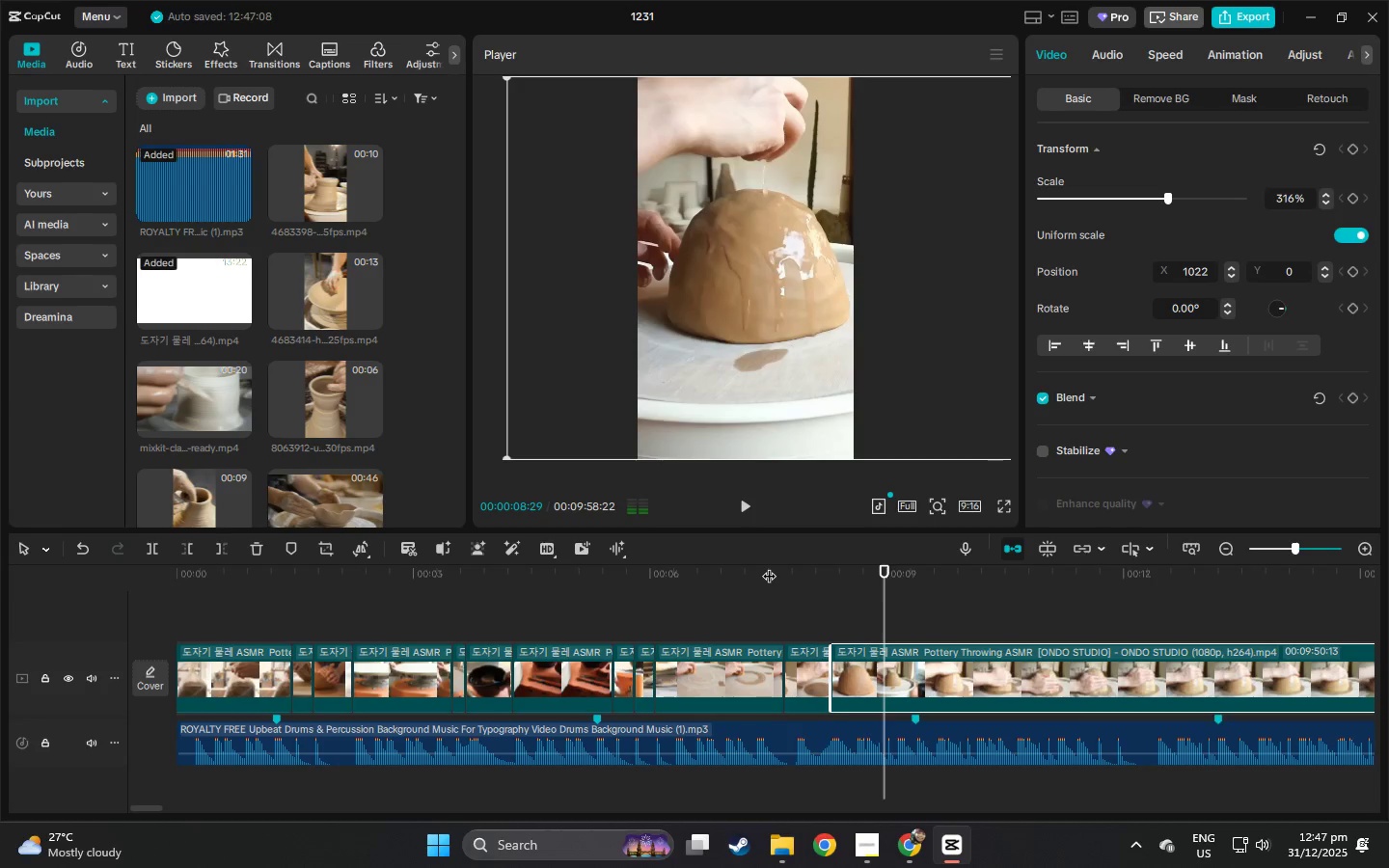 
key(Space)
 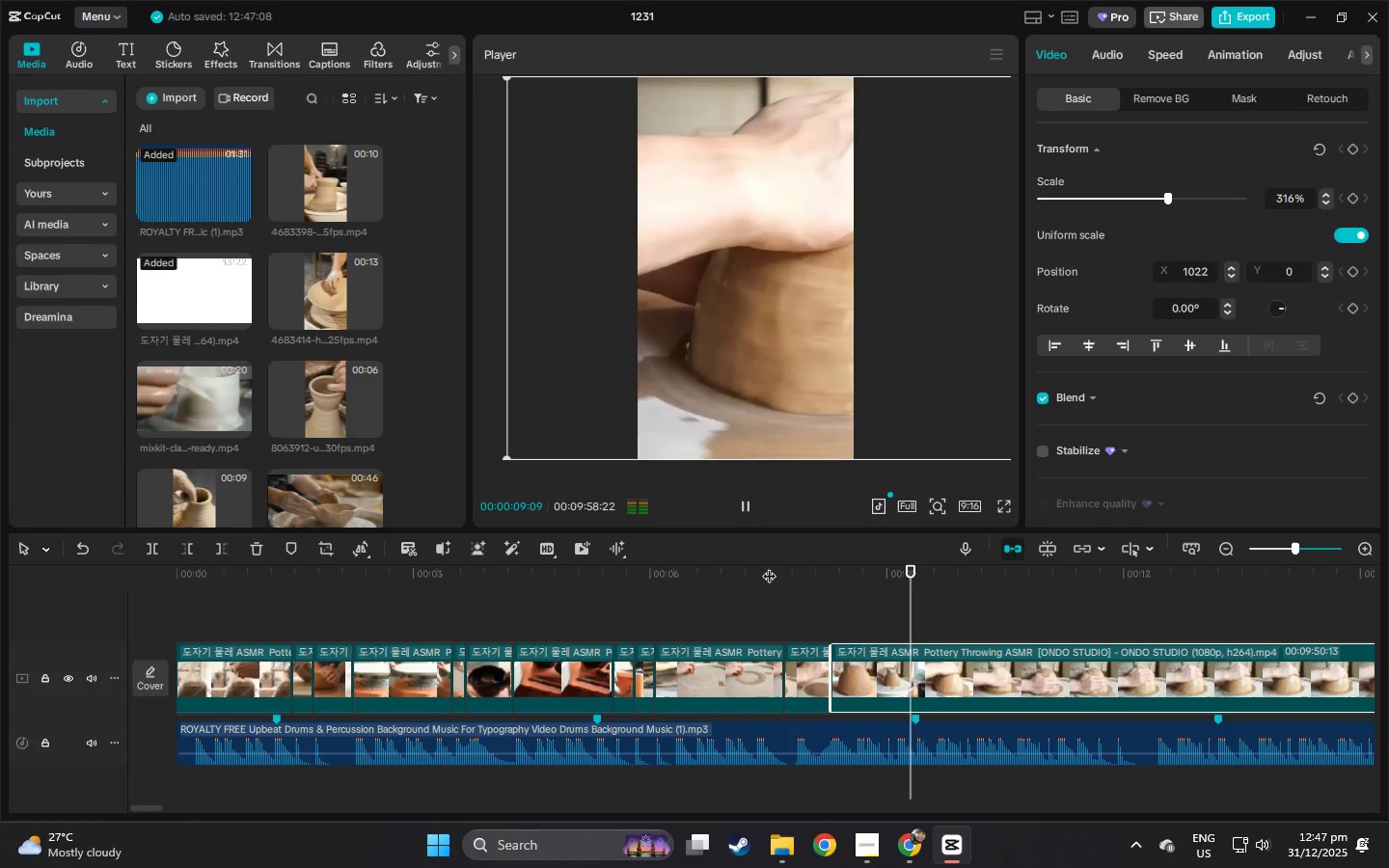 
key(Space)
 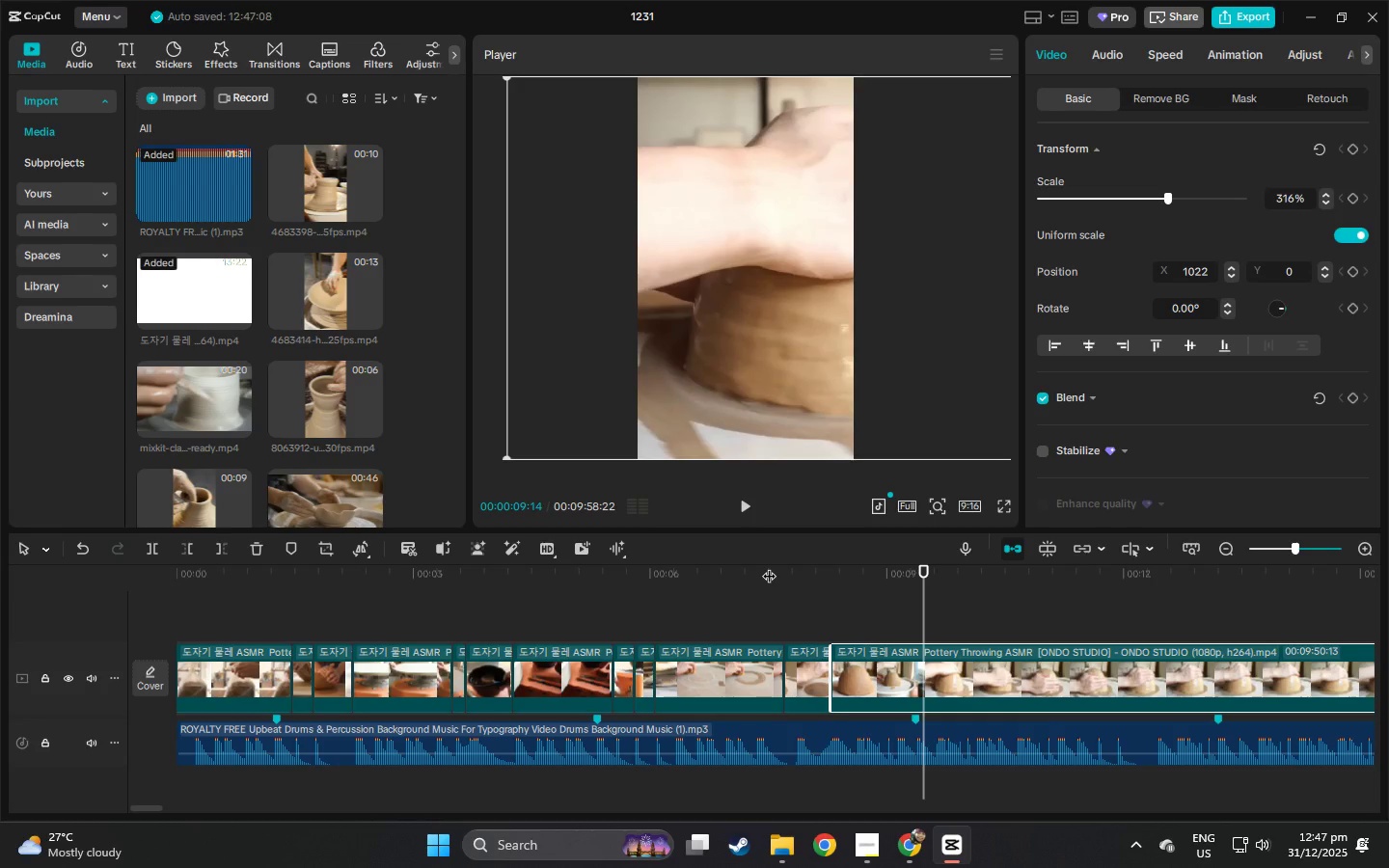 
key(Space)
 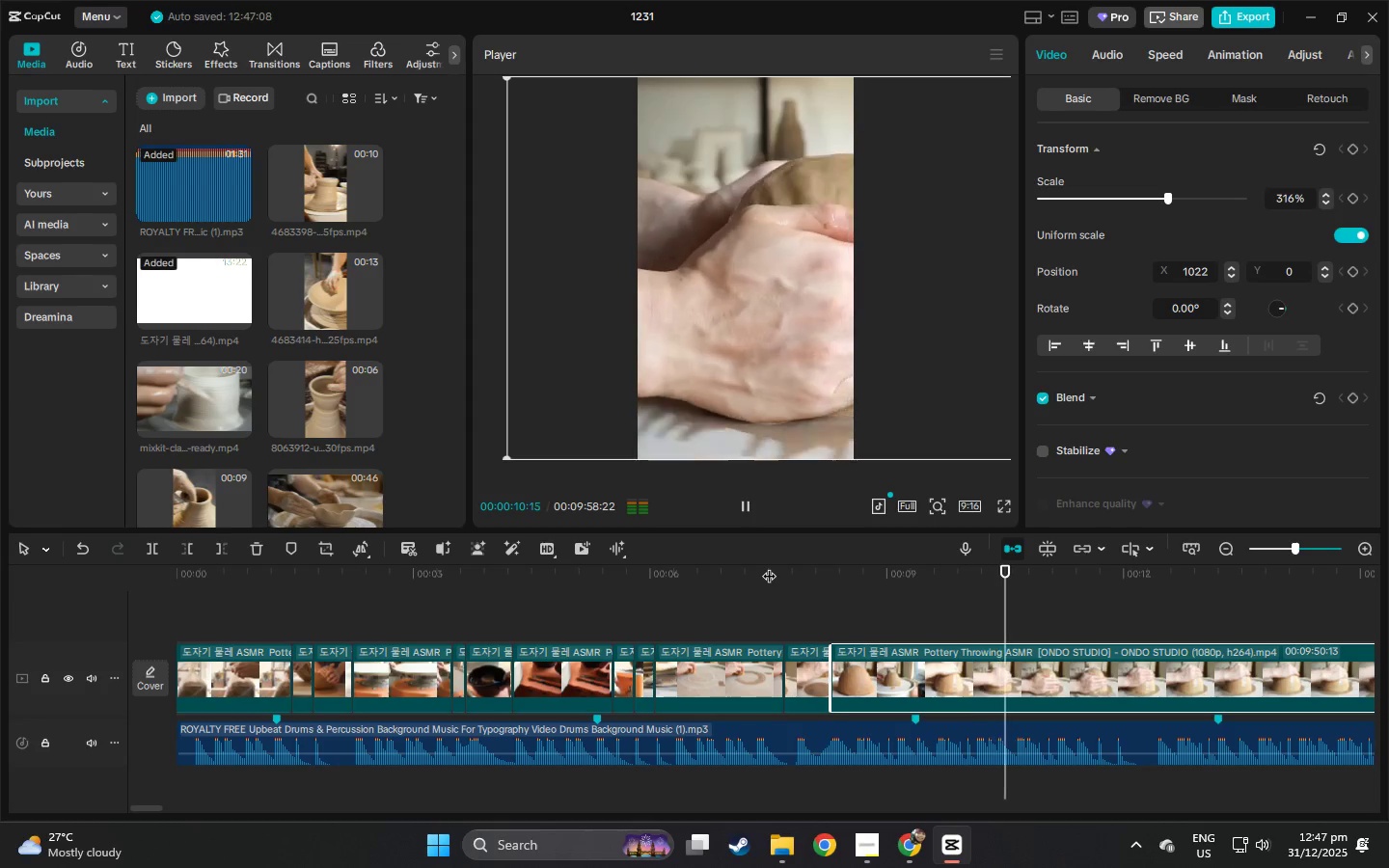 
key(Space)
 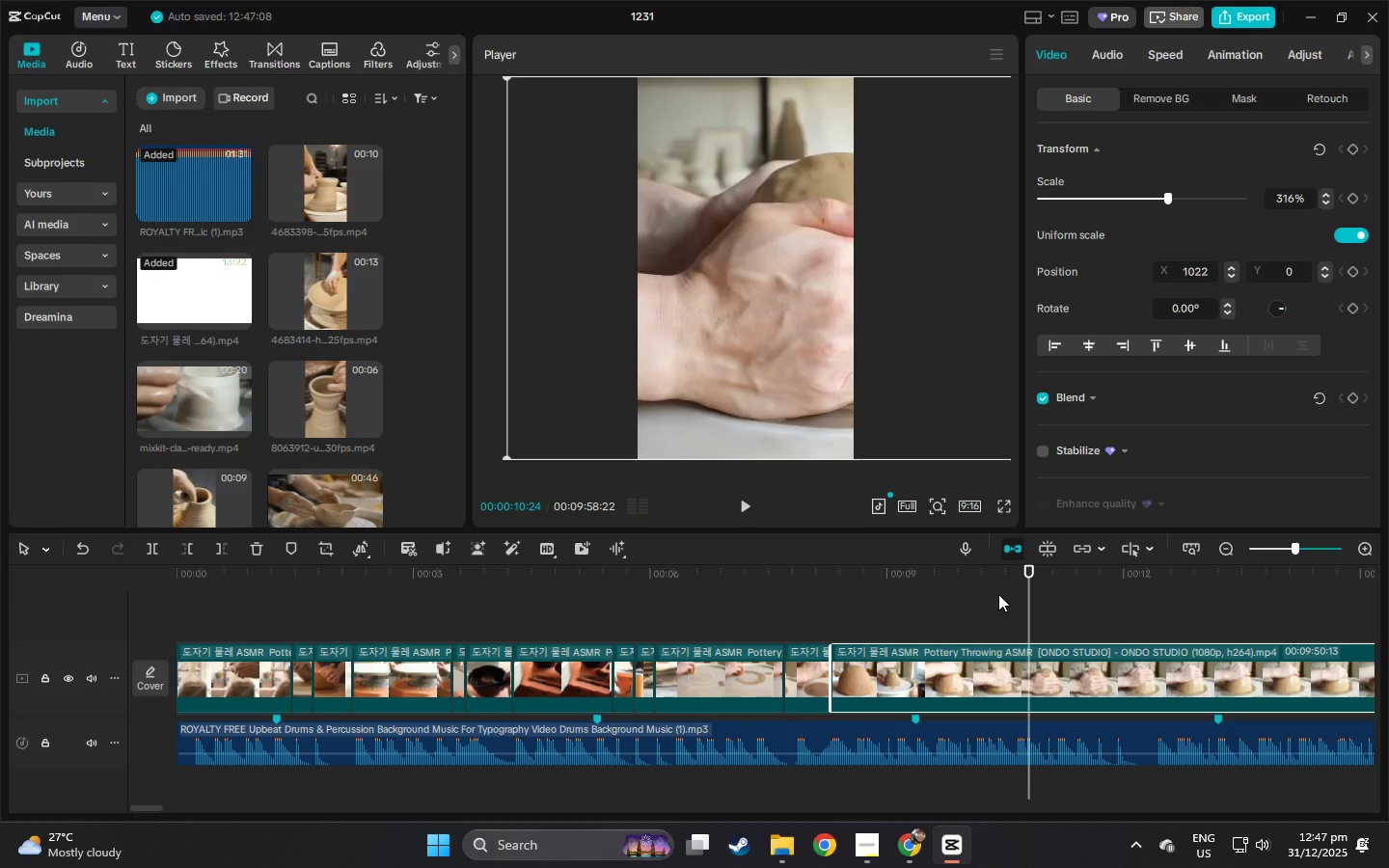 
left_click_drag(start_coordinate=[998, 593], to_coordinate=[990, 592])
 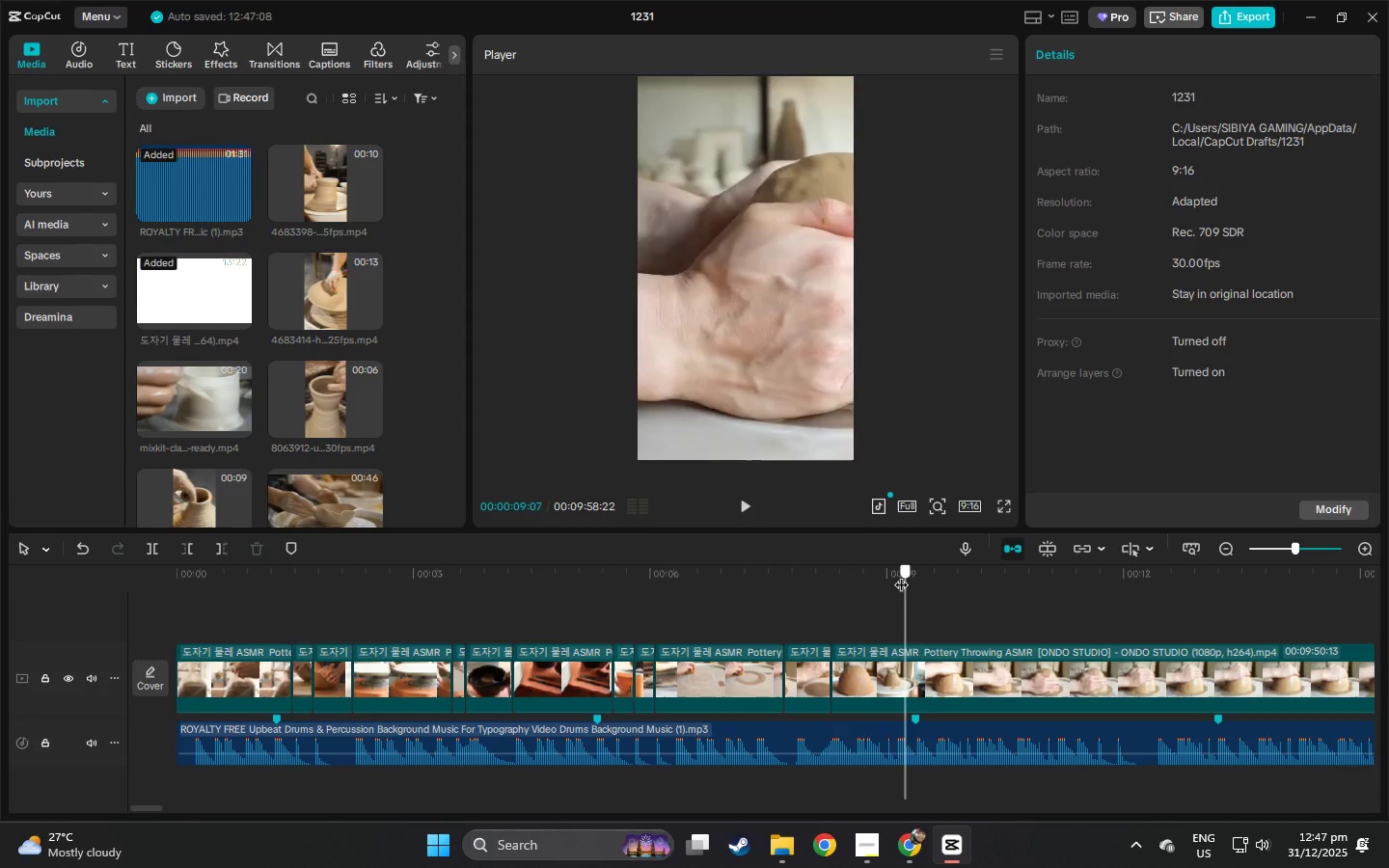 
left_click_drag(start_coordinate=[909, 572], to_coordinate=[754, 578])
 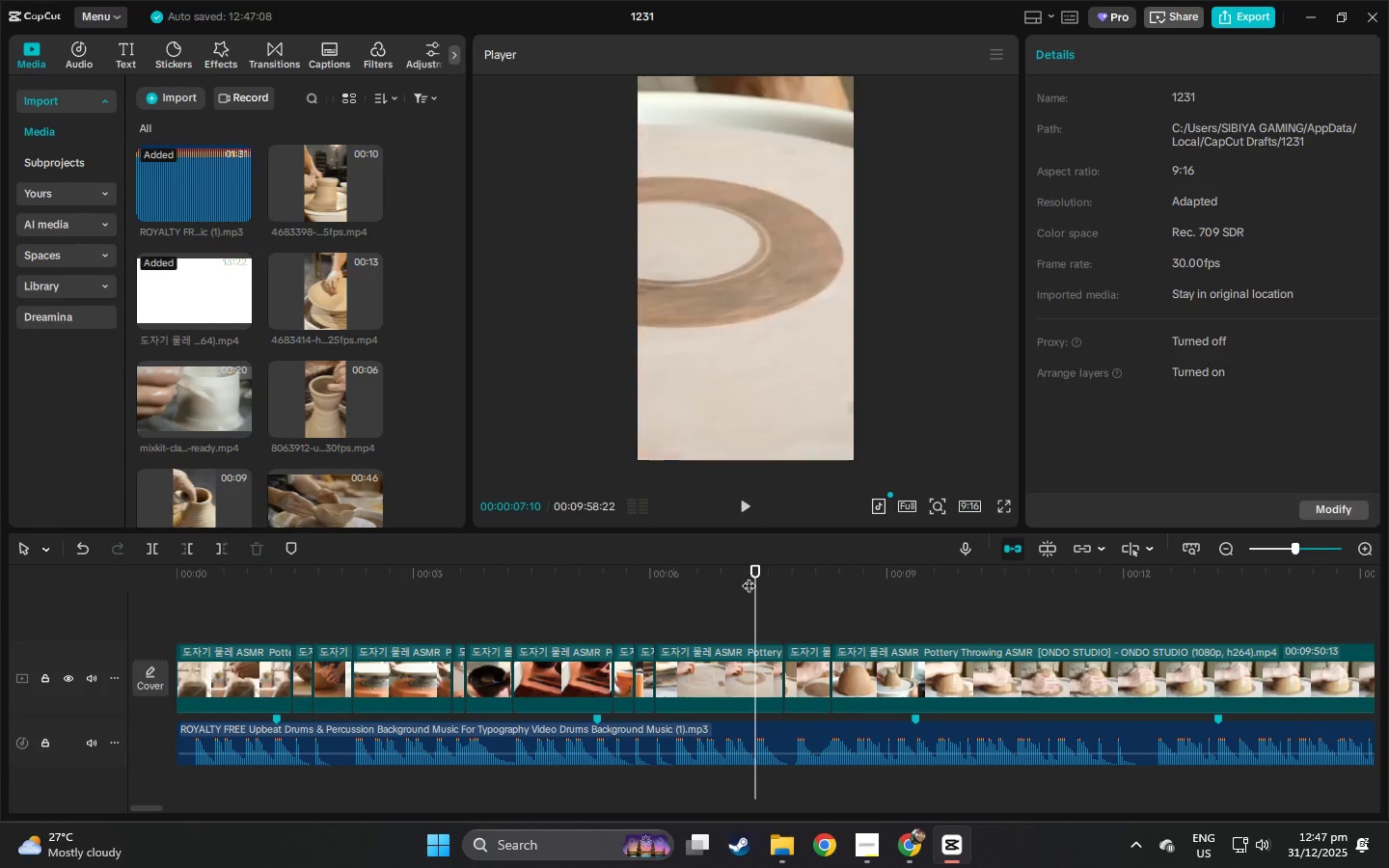 
key(Space)
 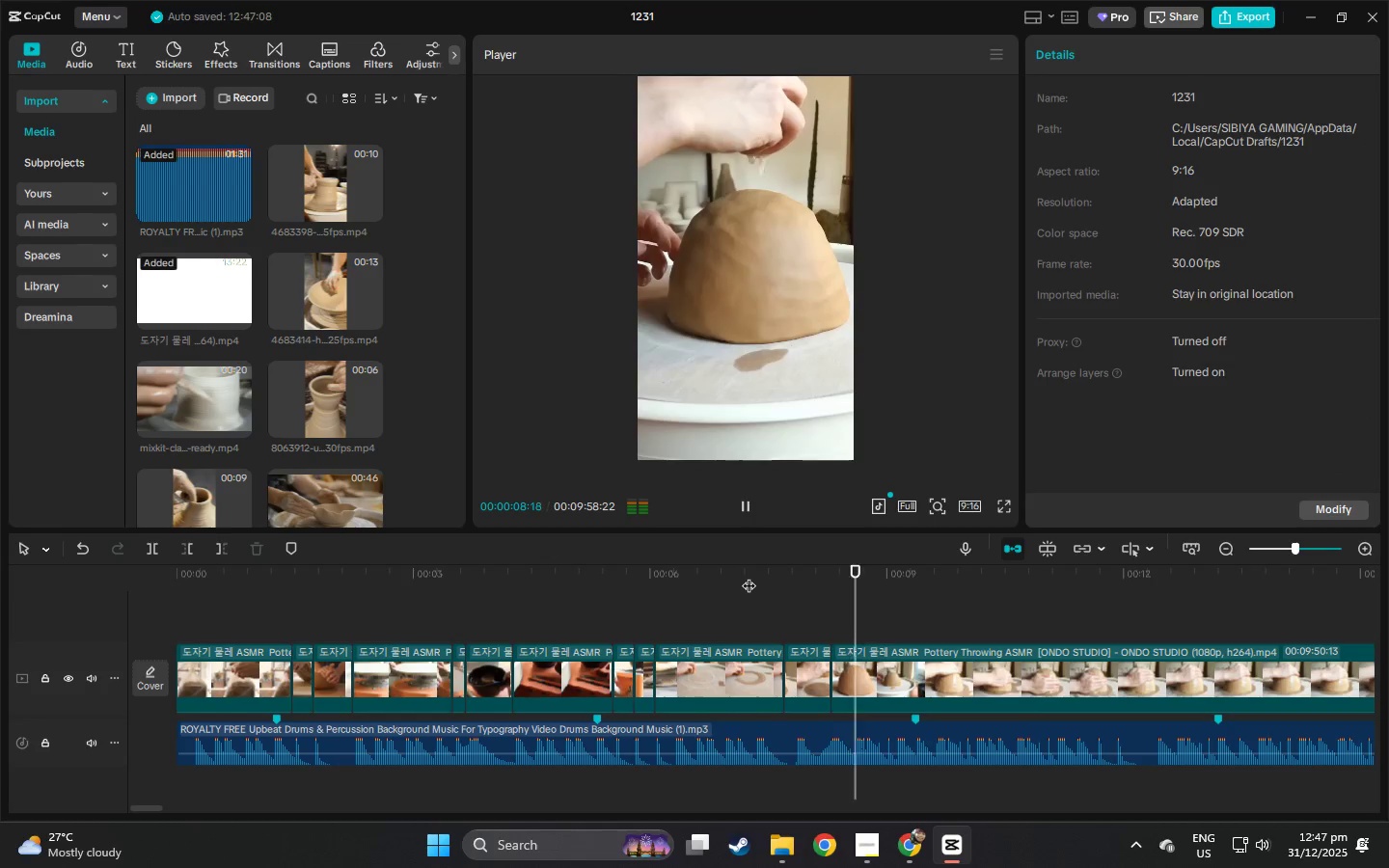 
key(Space)
 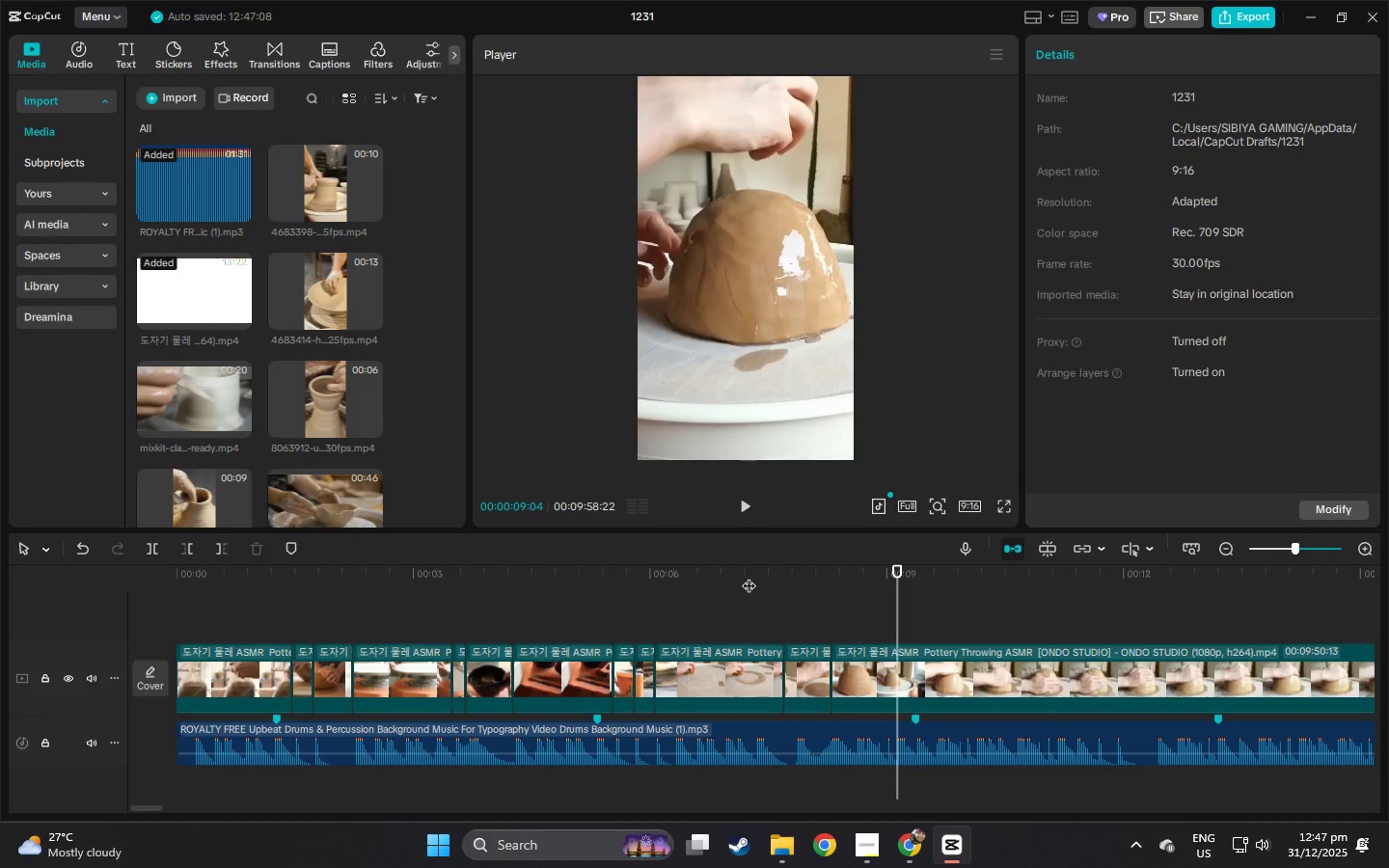 
key(Space)
 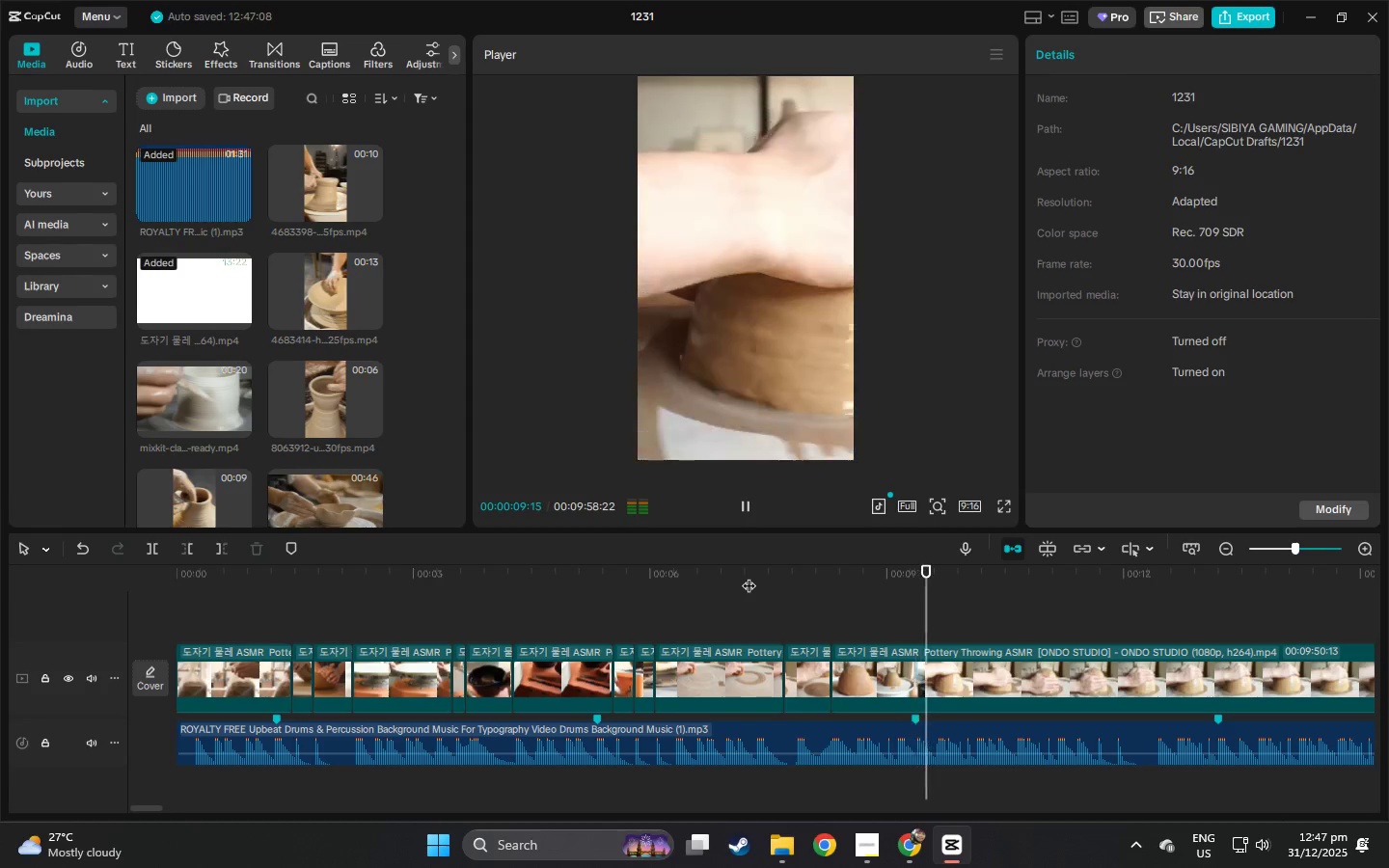 
key(Space)
 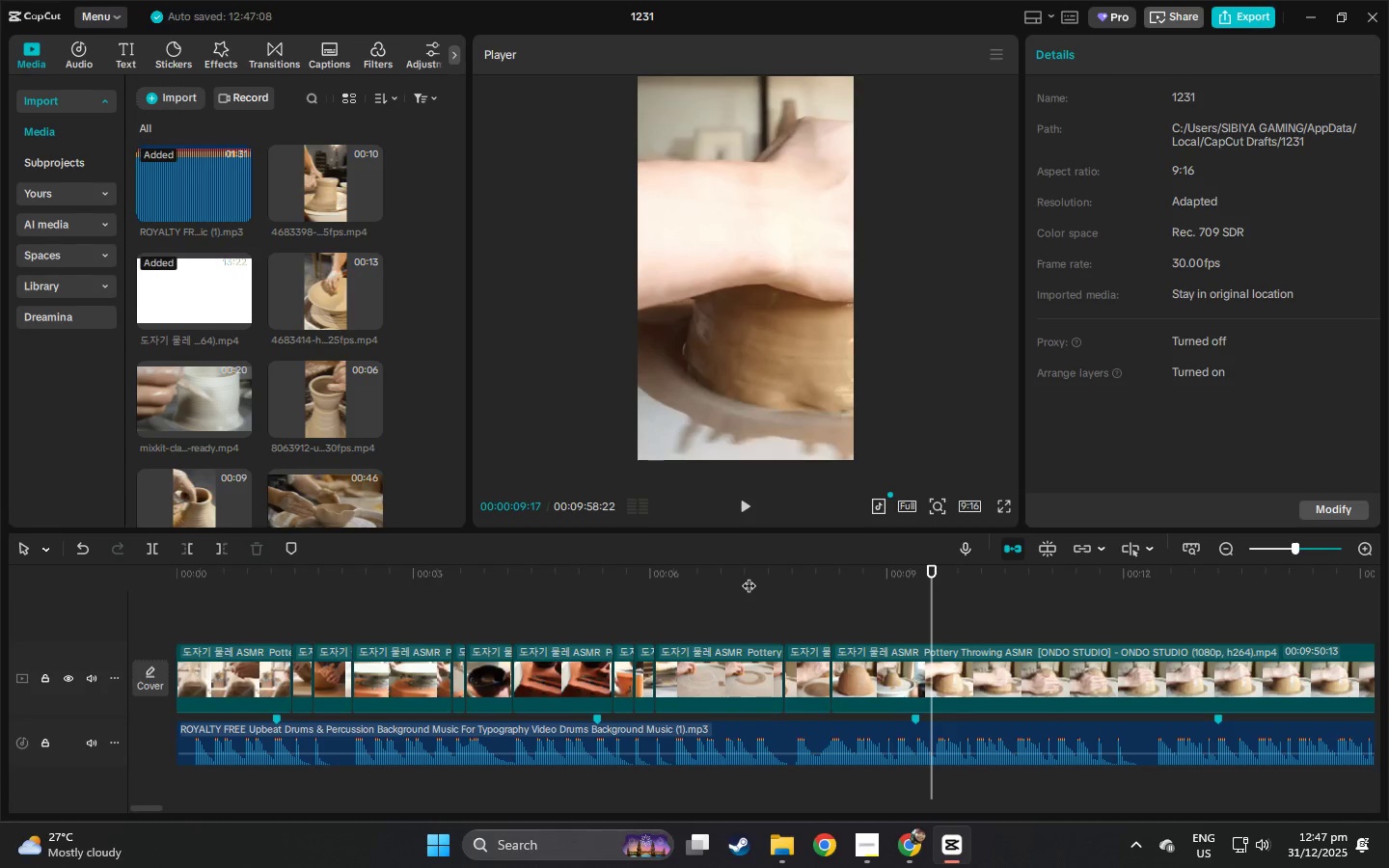 
key(Space)
 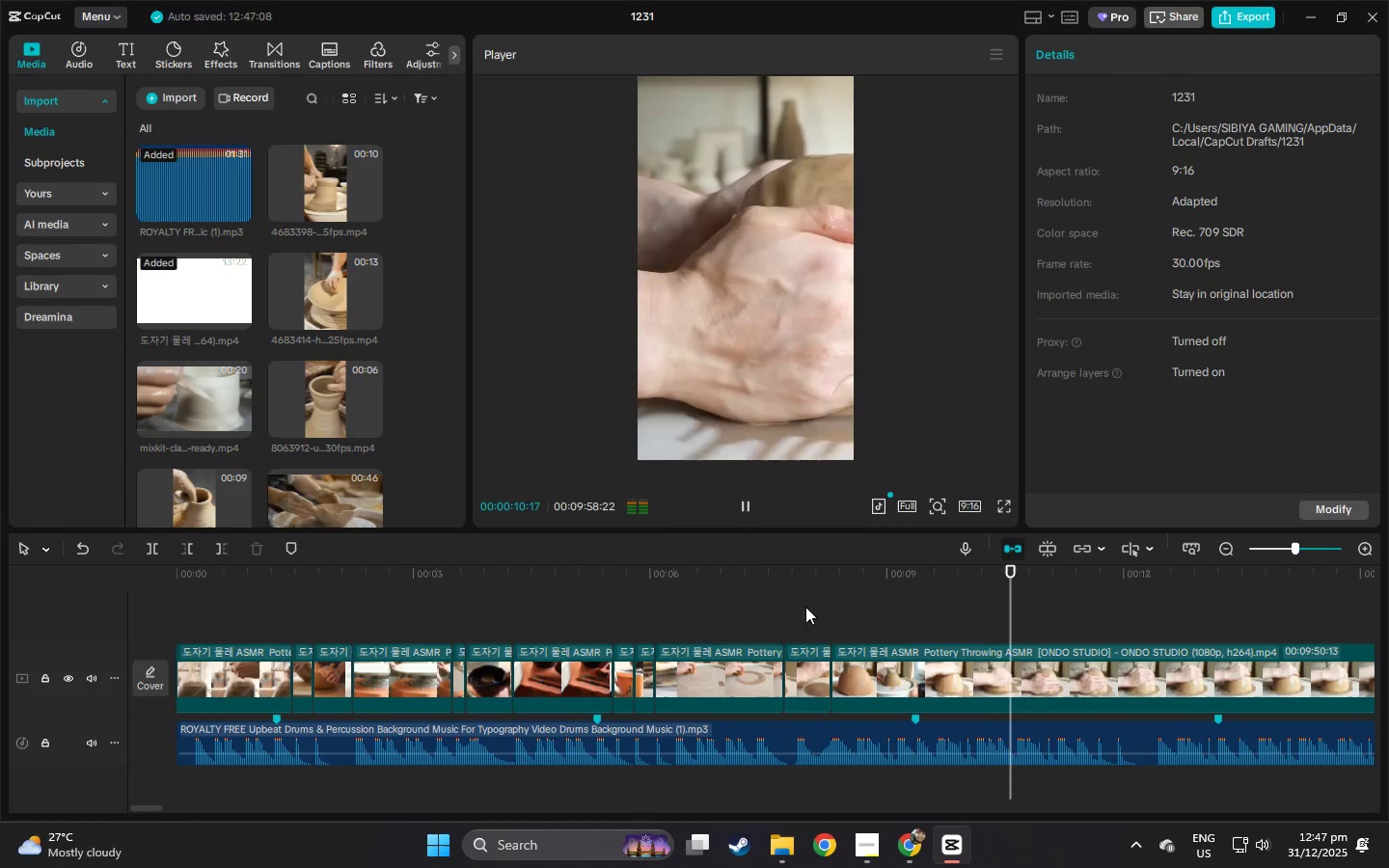 
left_click([902, 584])
 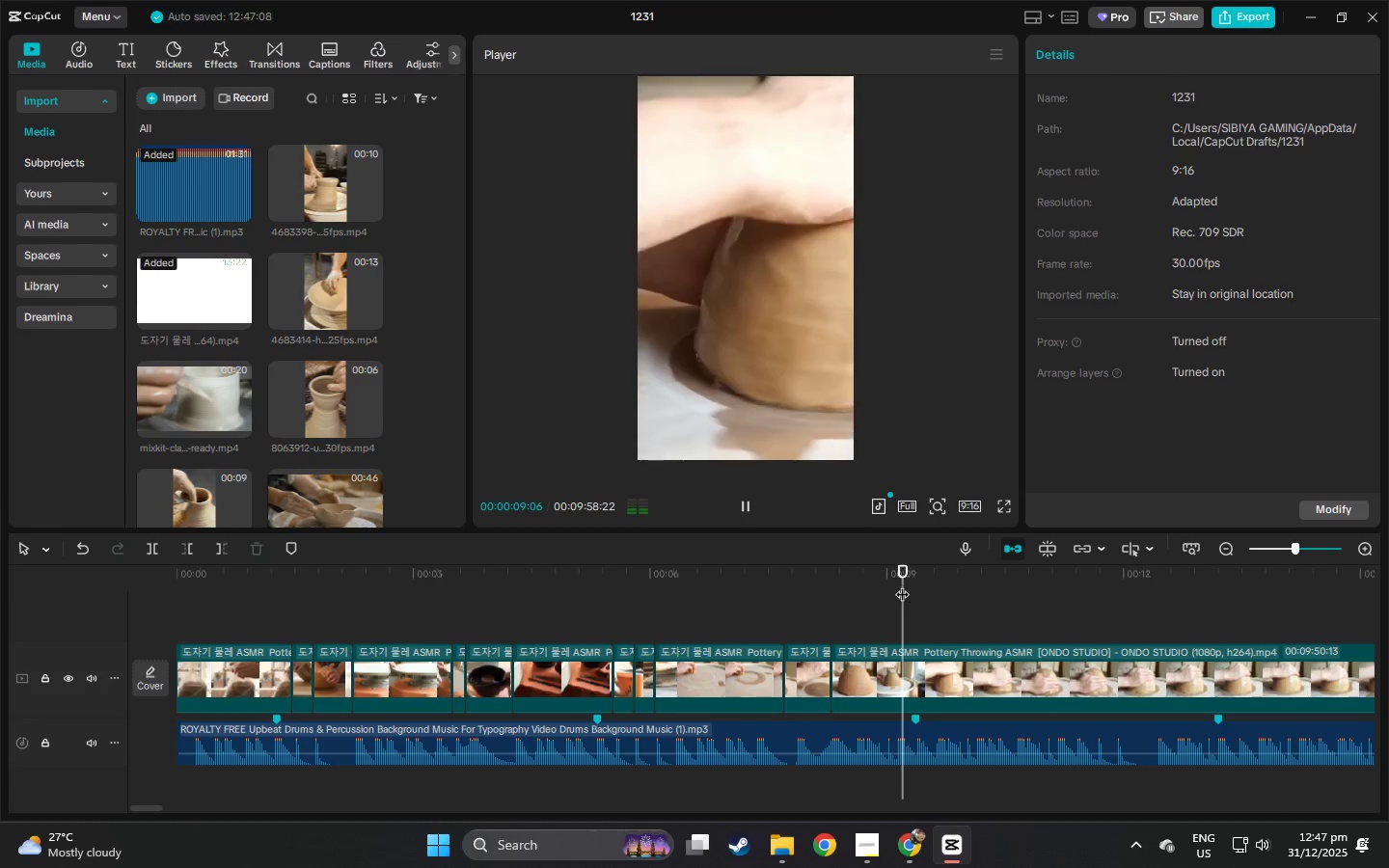 
key(Space)
 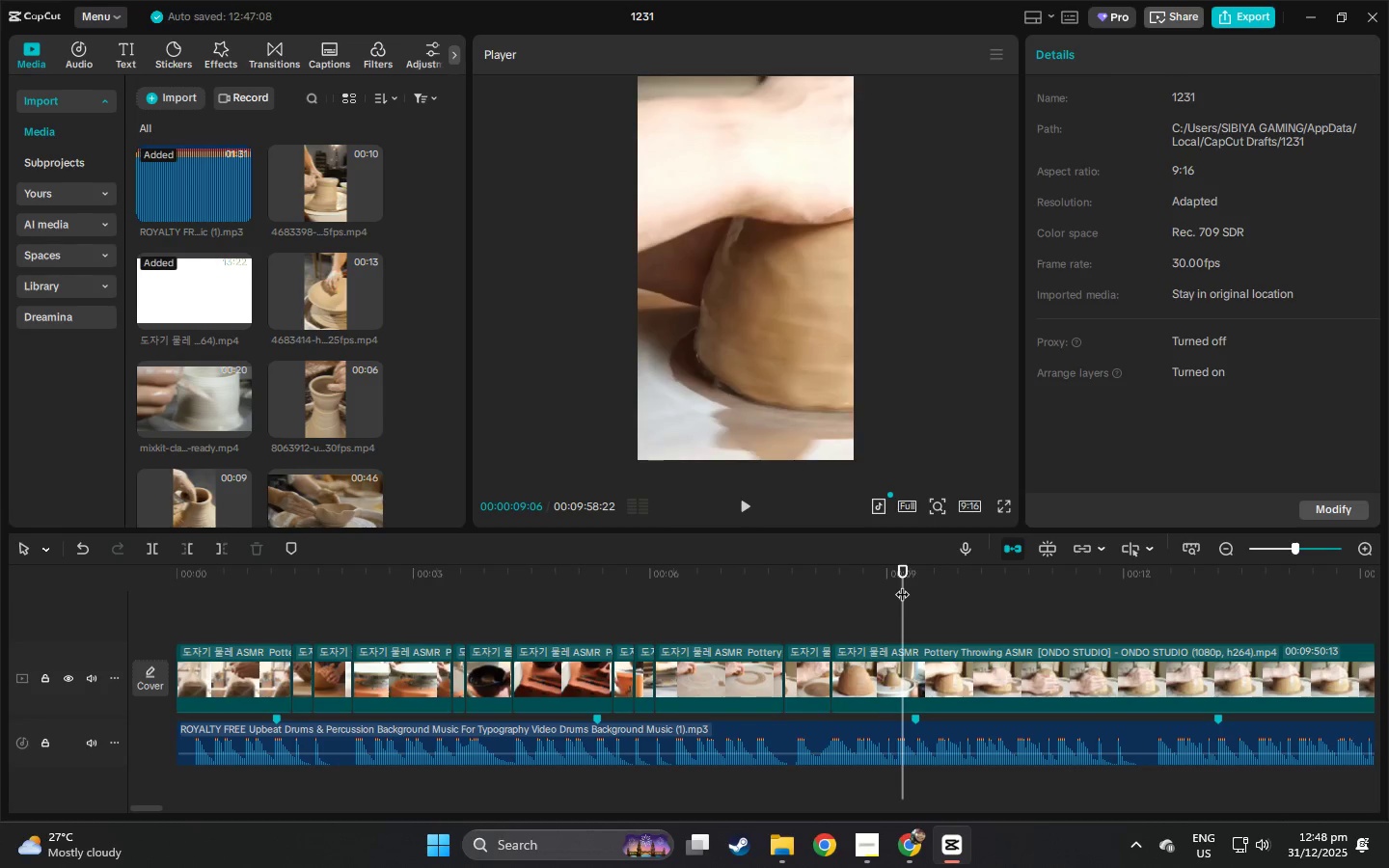 
key(Space)
 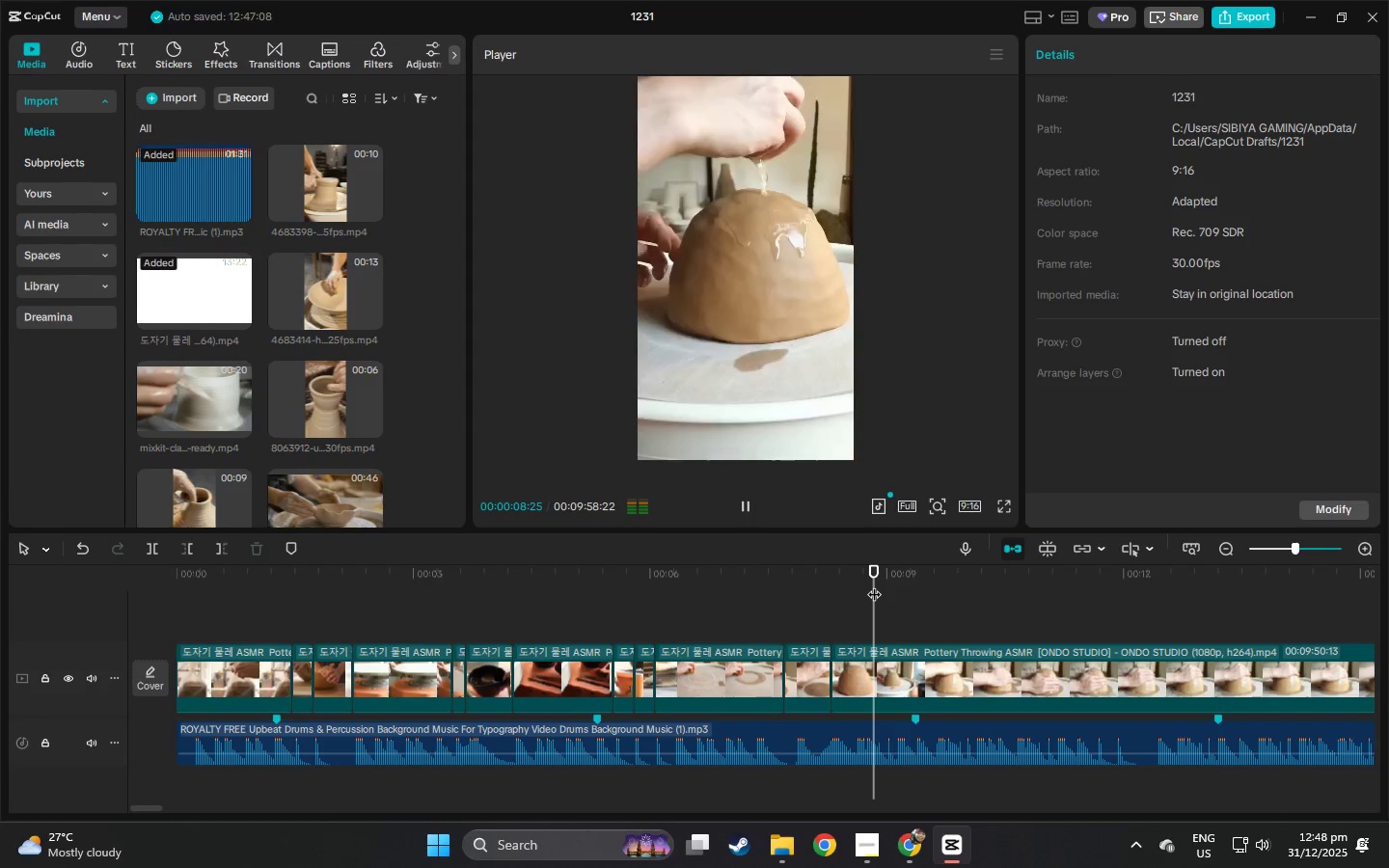 
key(Space)
 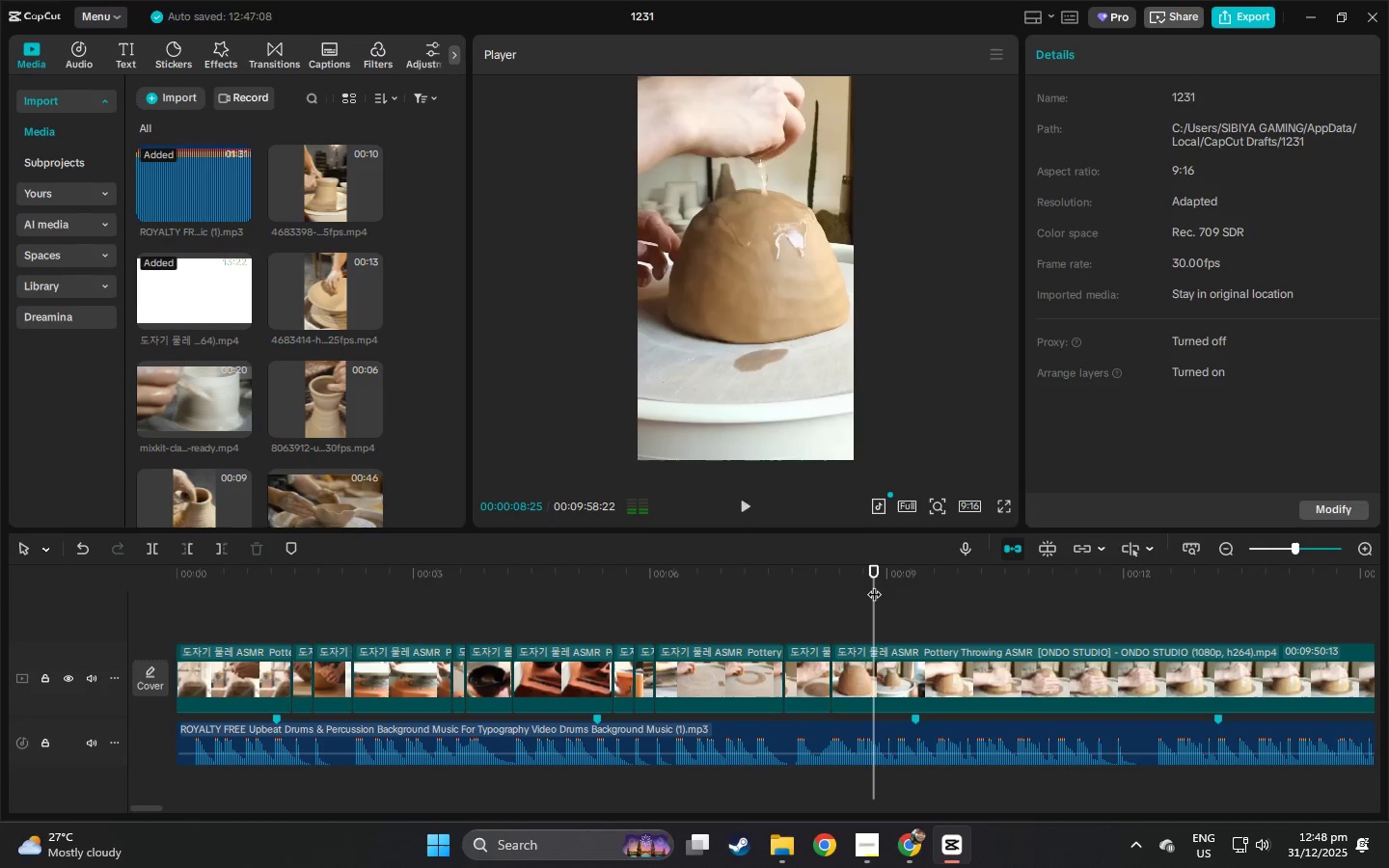 
key(Space)
 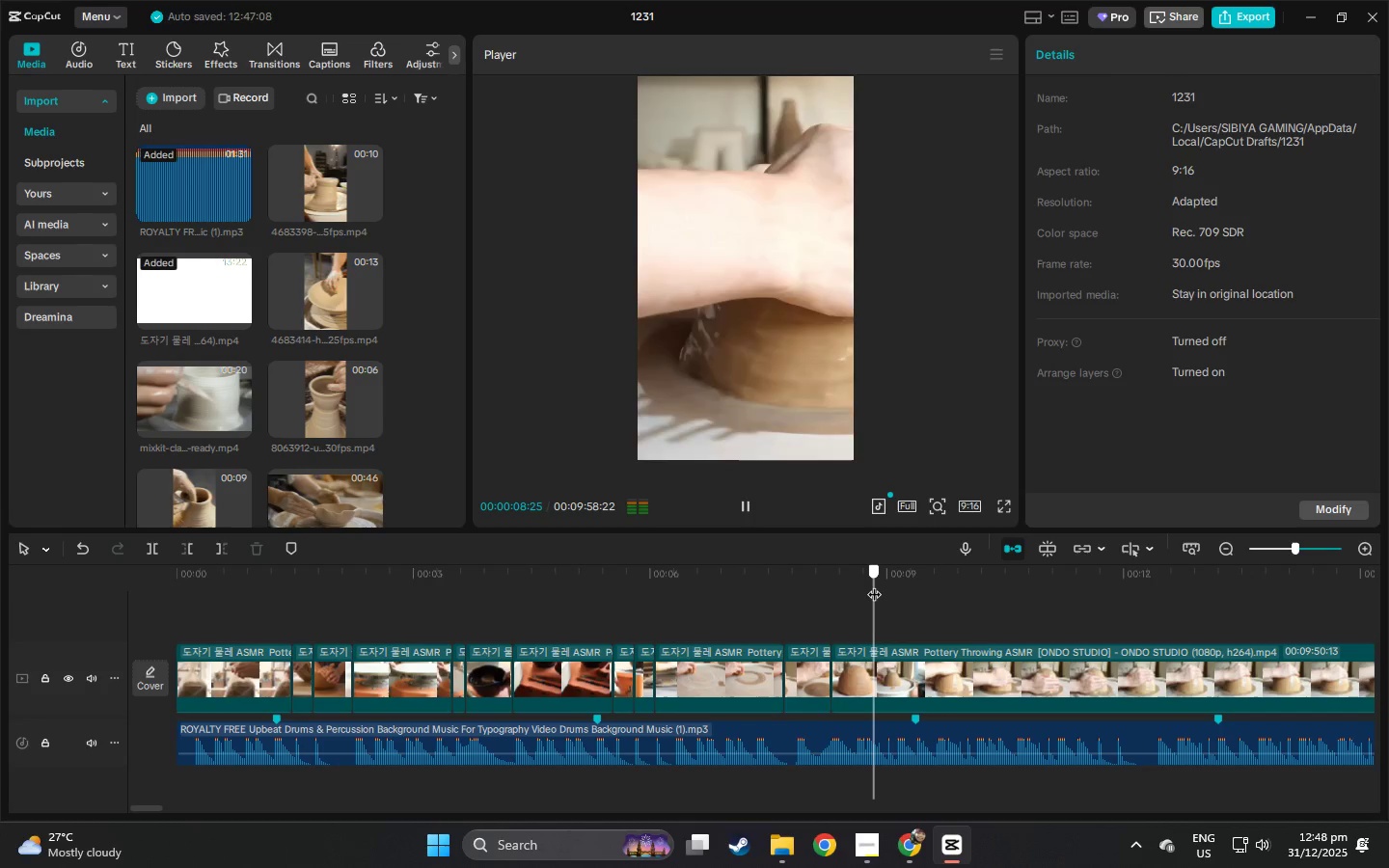 
double_click([831, 585])
 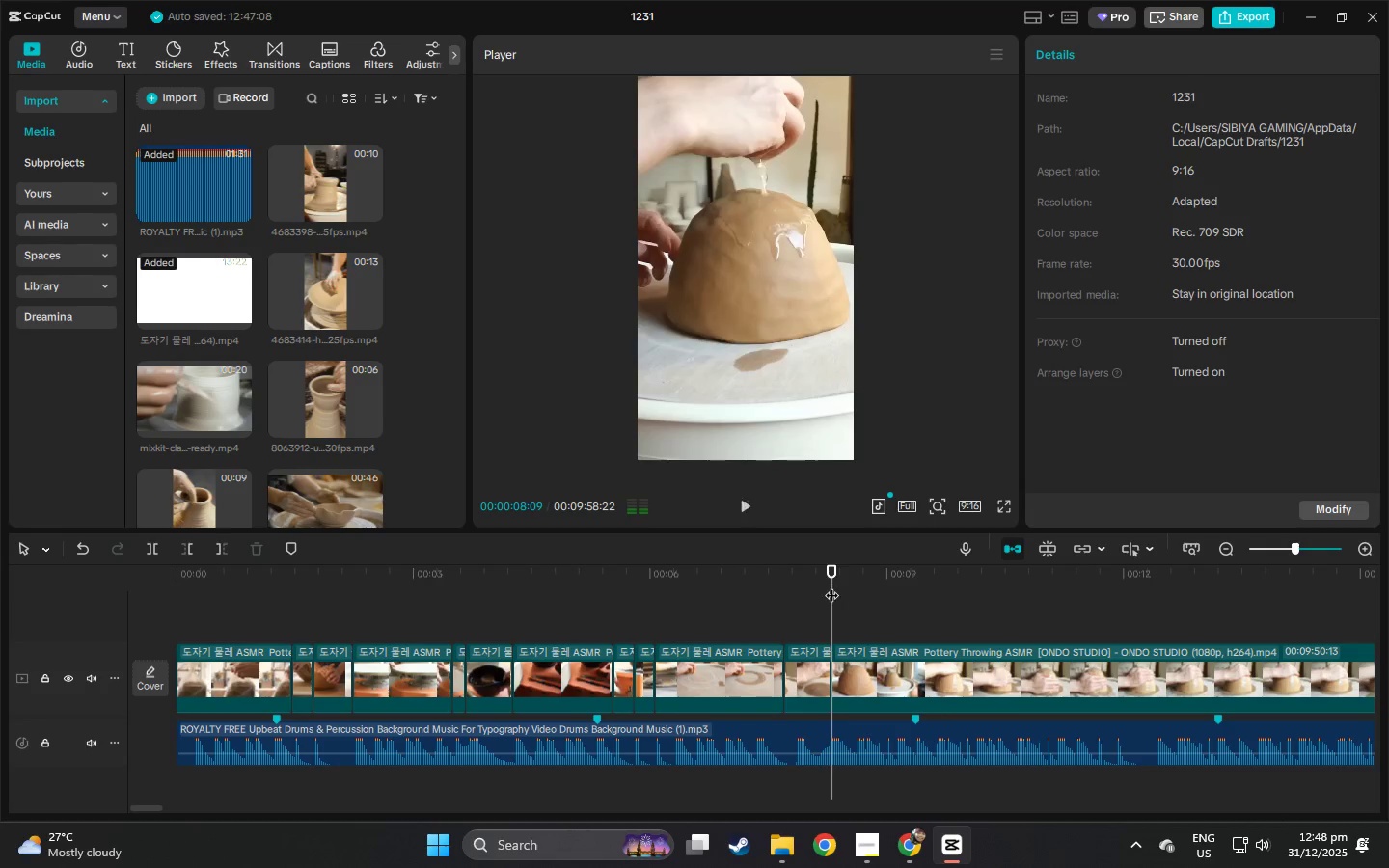 
key(Space)
 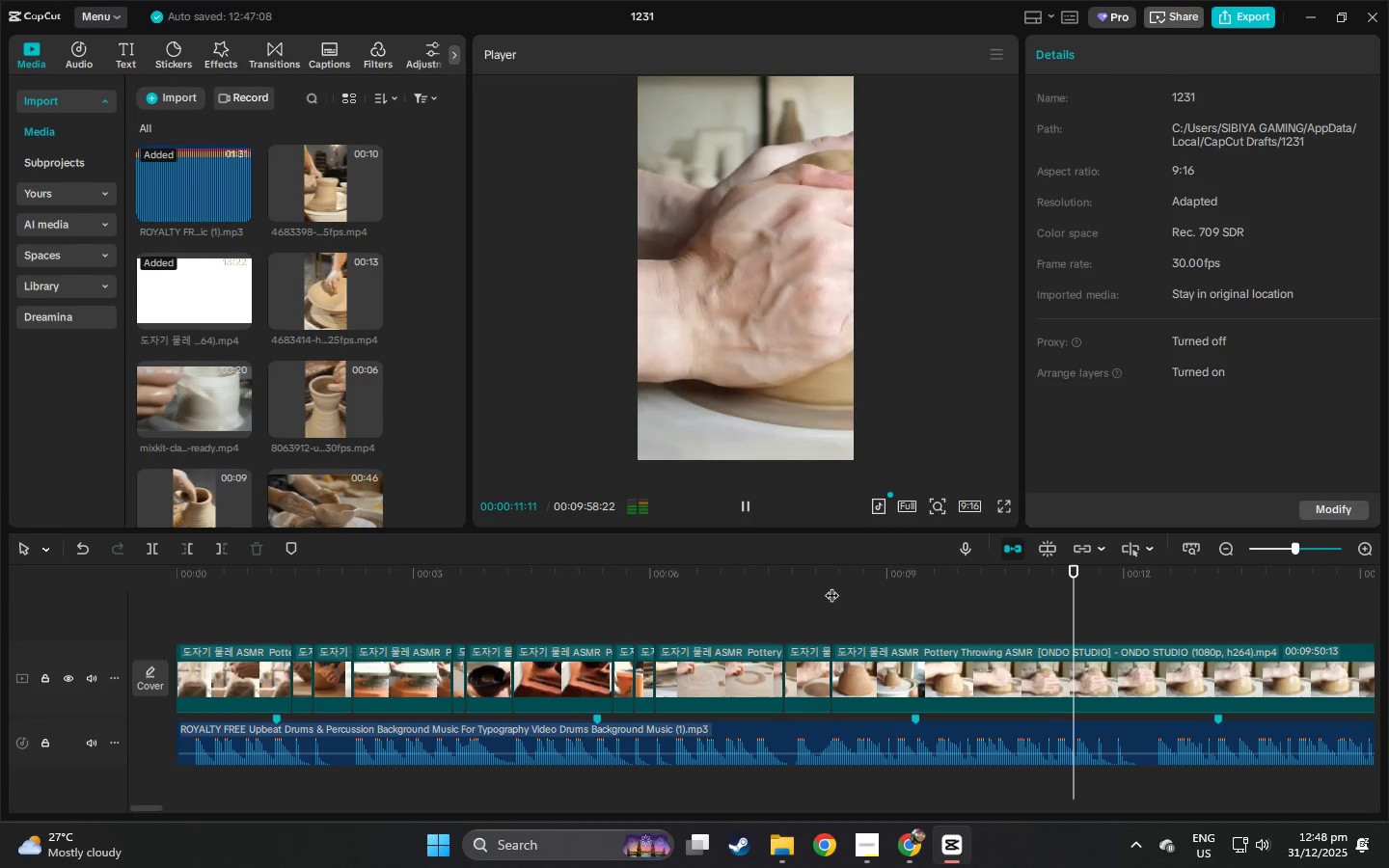 
left_click([831, 585])
 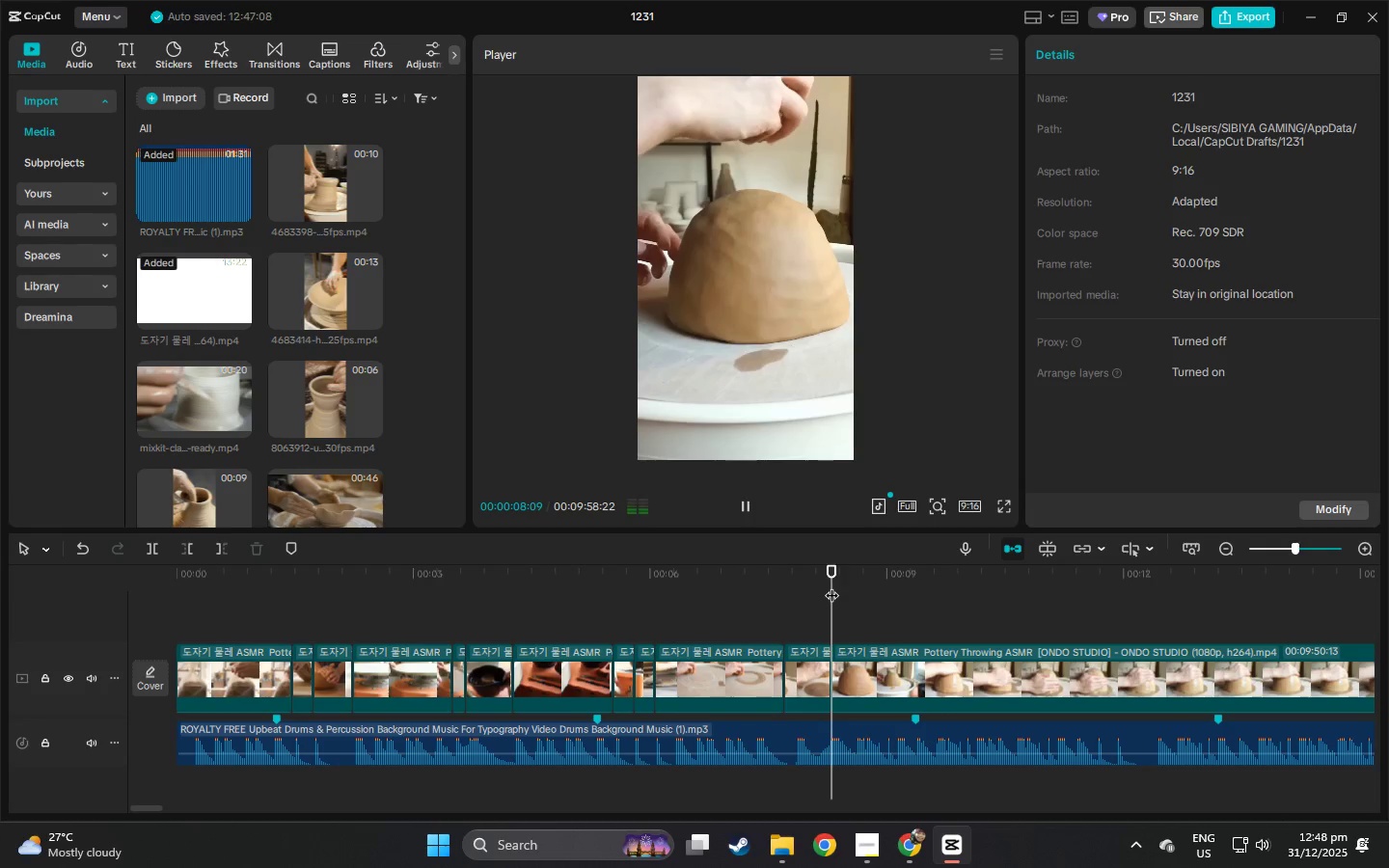 
key(Space)
 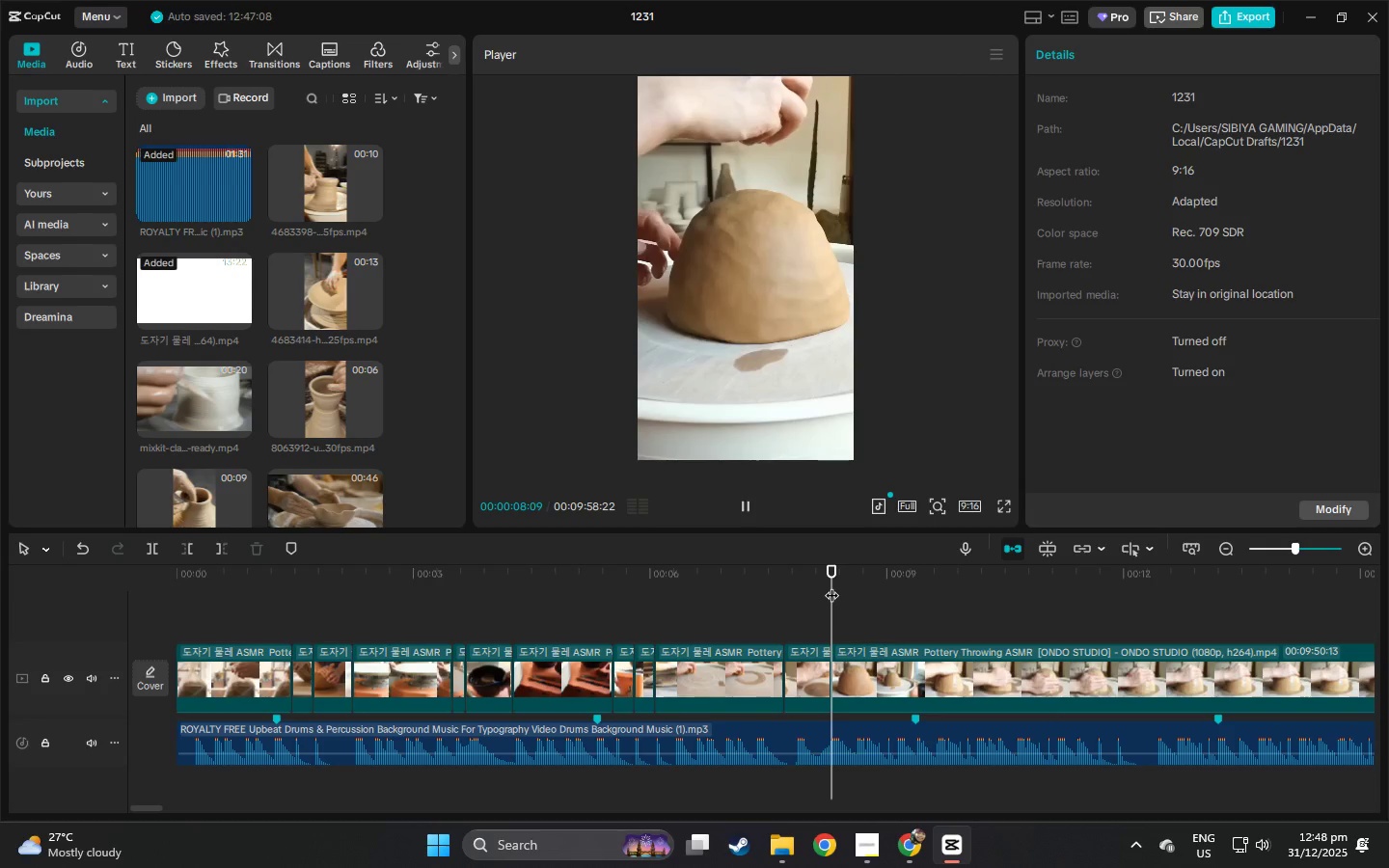 
key(Space)
 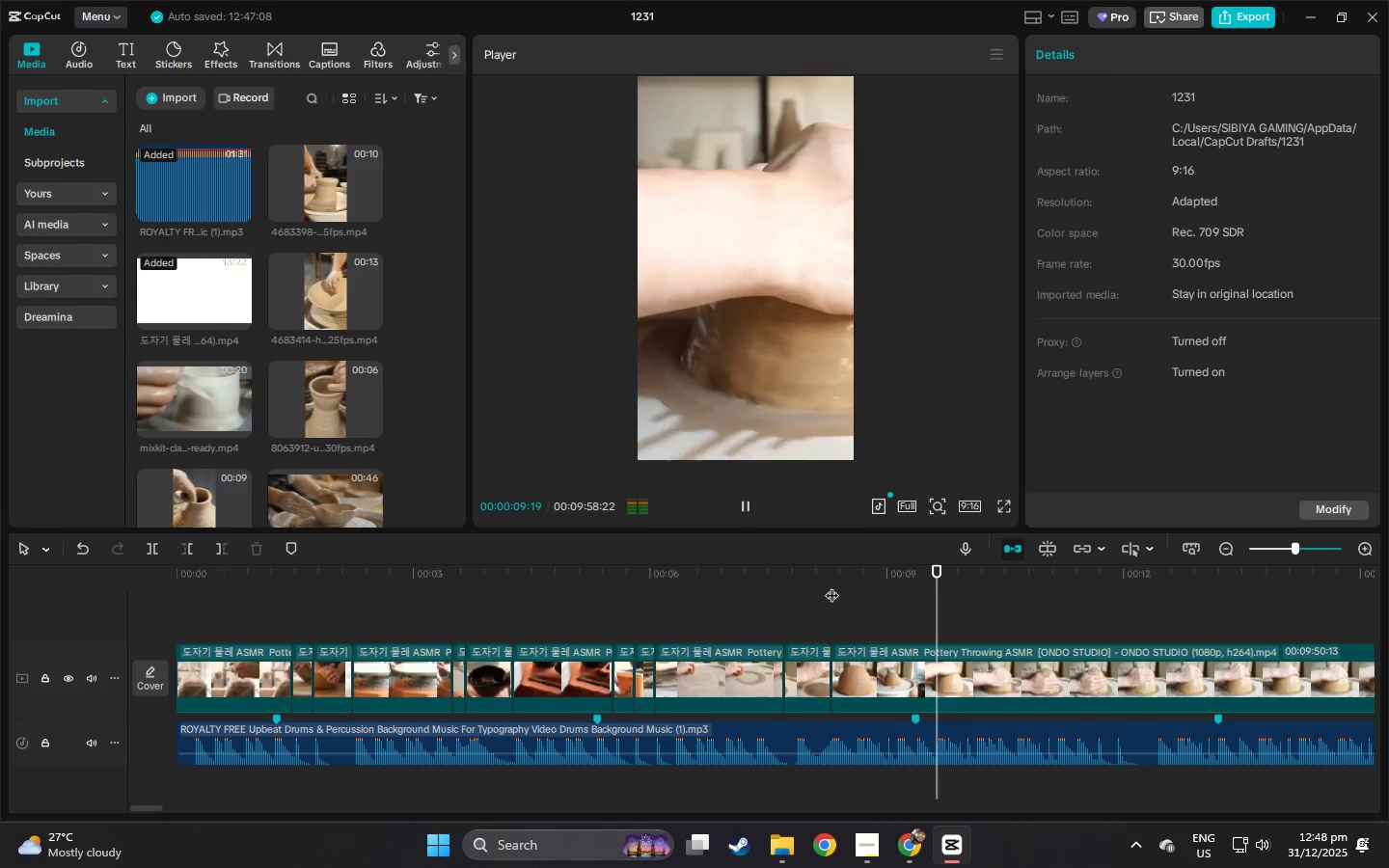 
key(Space)
 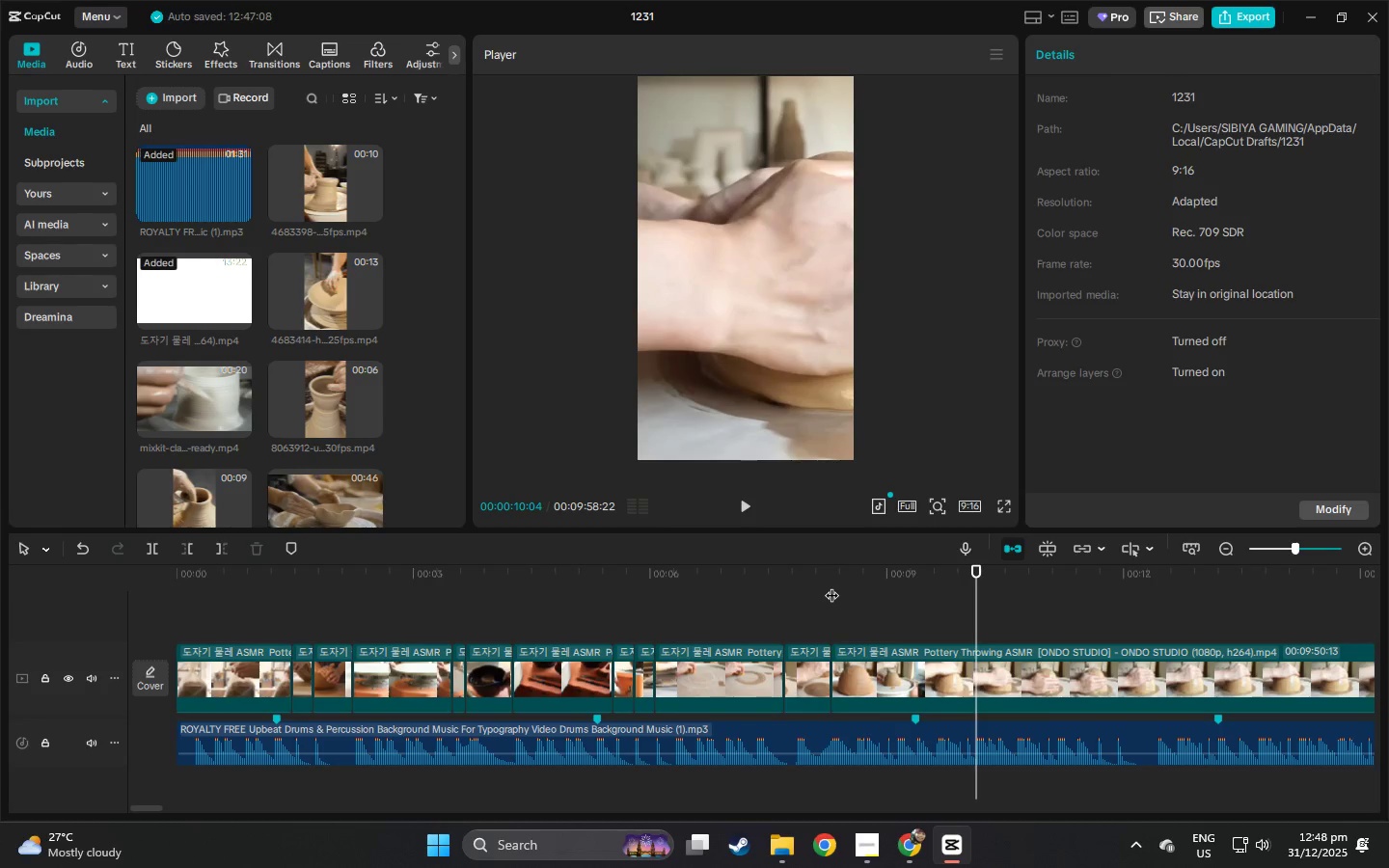 
key(Space)
 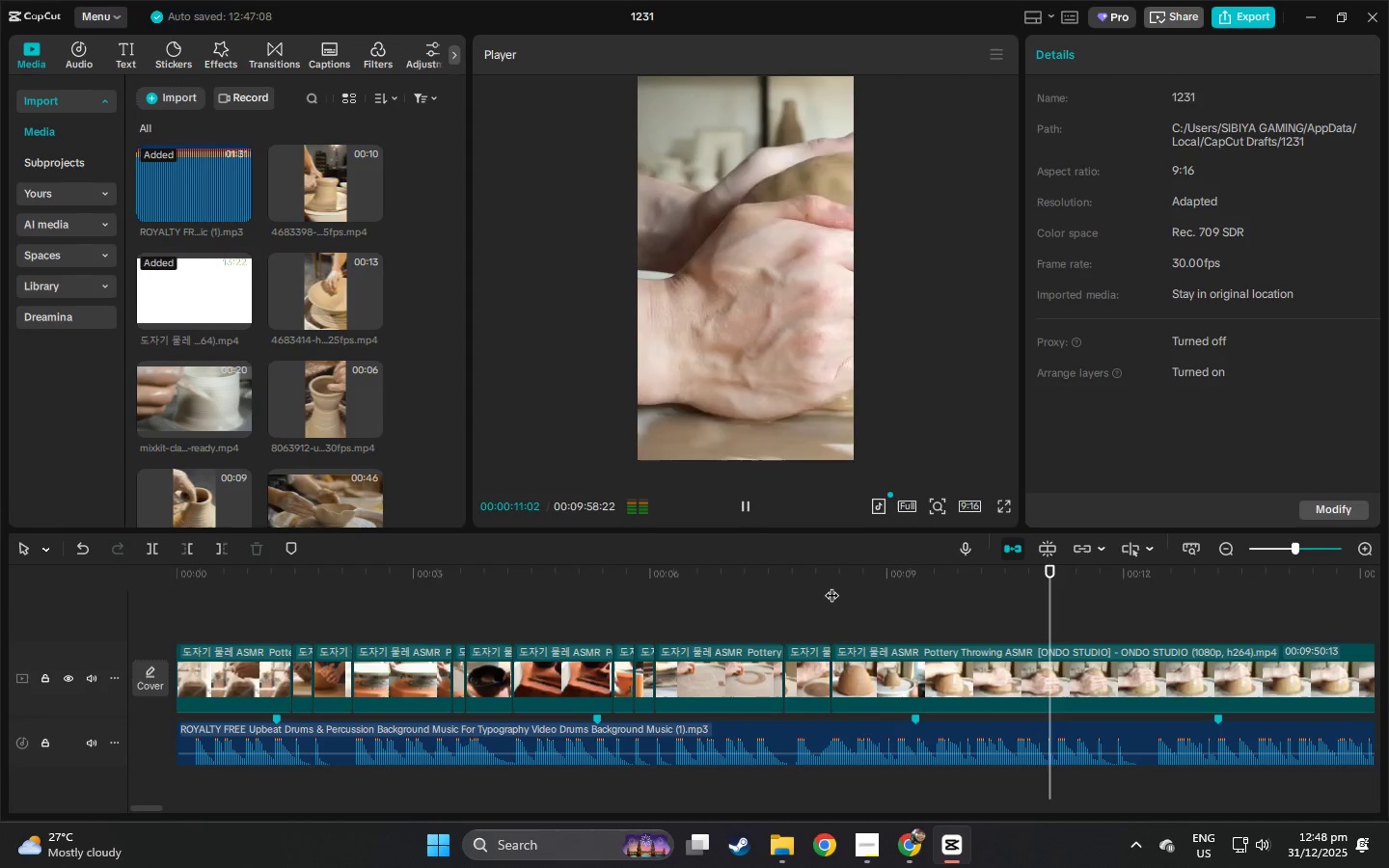 
left_click([831, 585])
 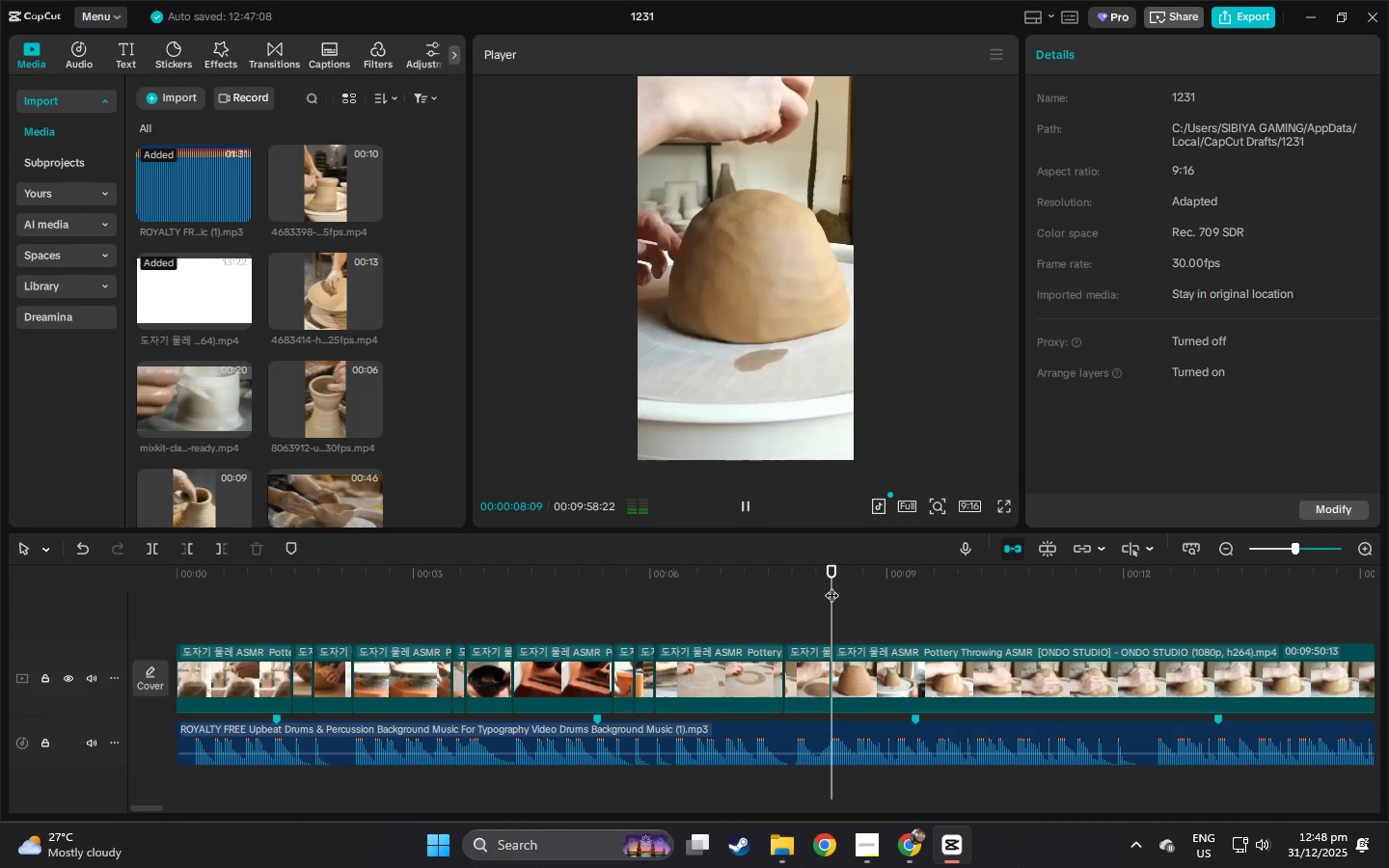 
key(Space)
 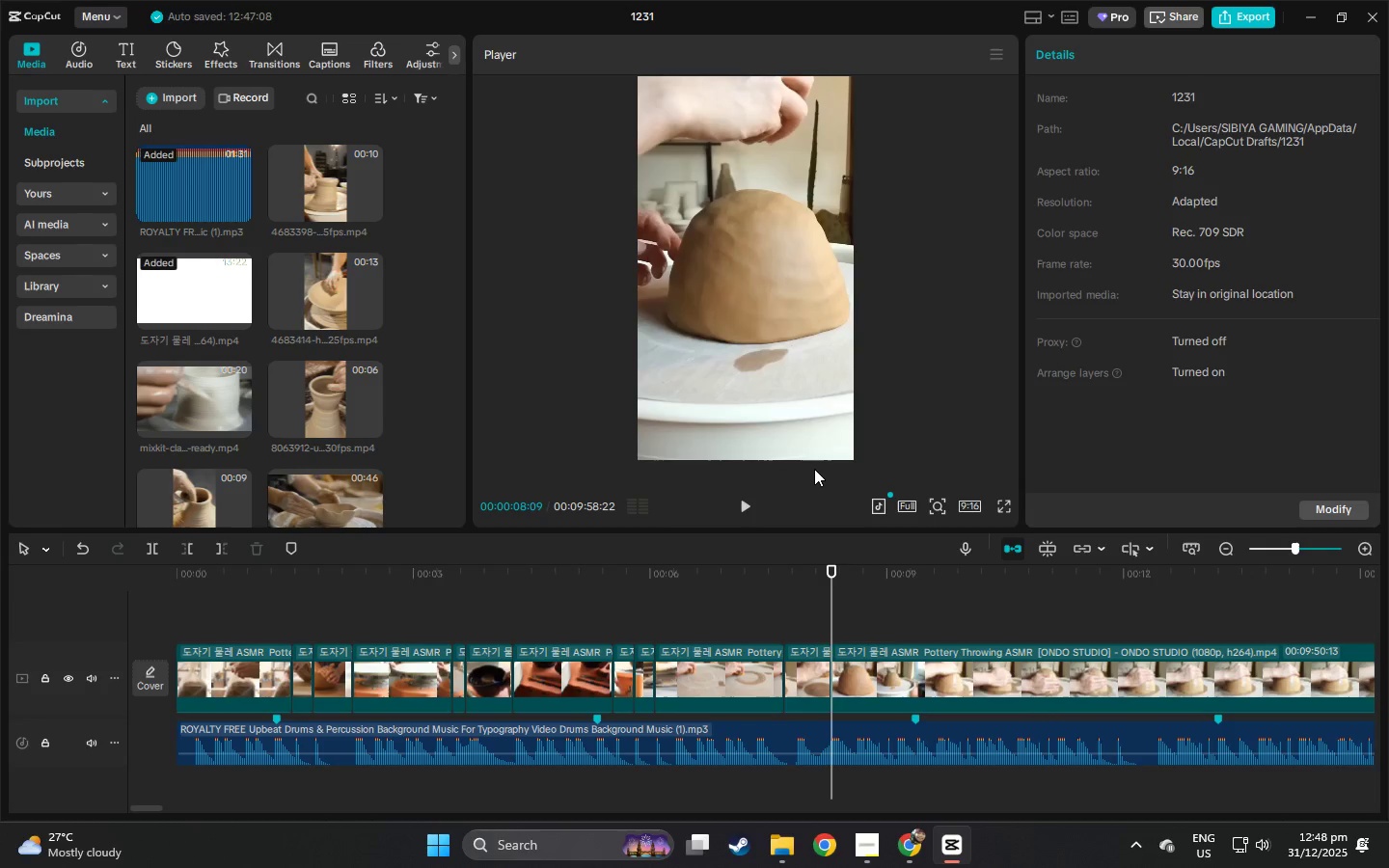 
key(Space)
 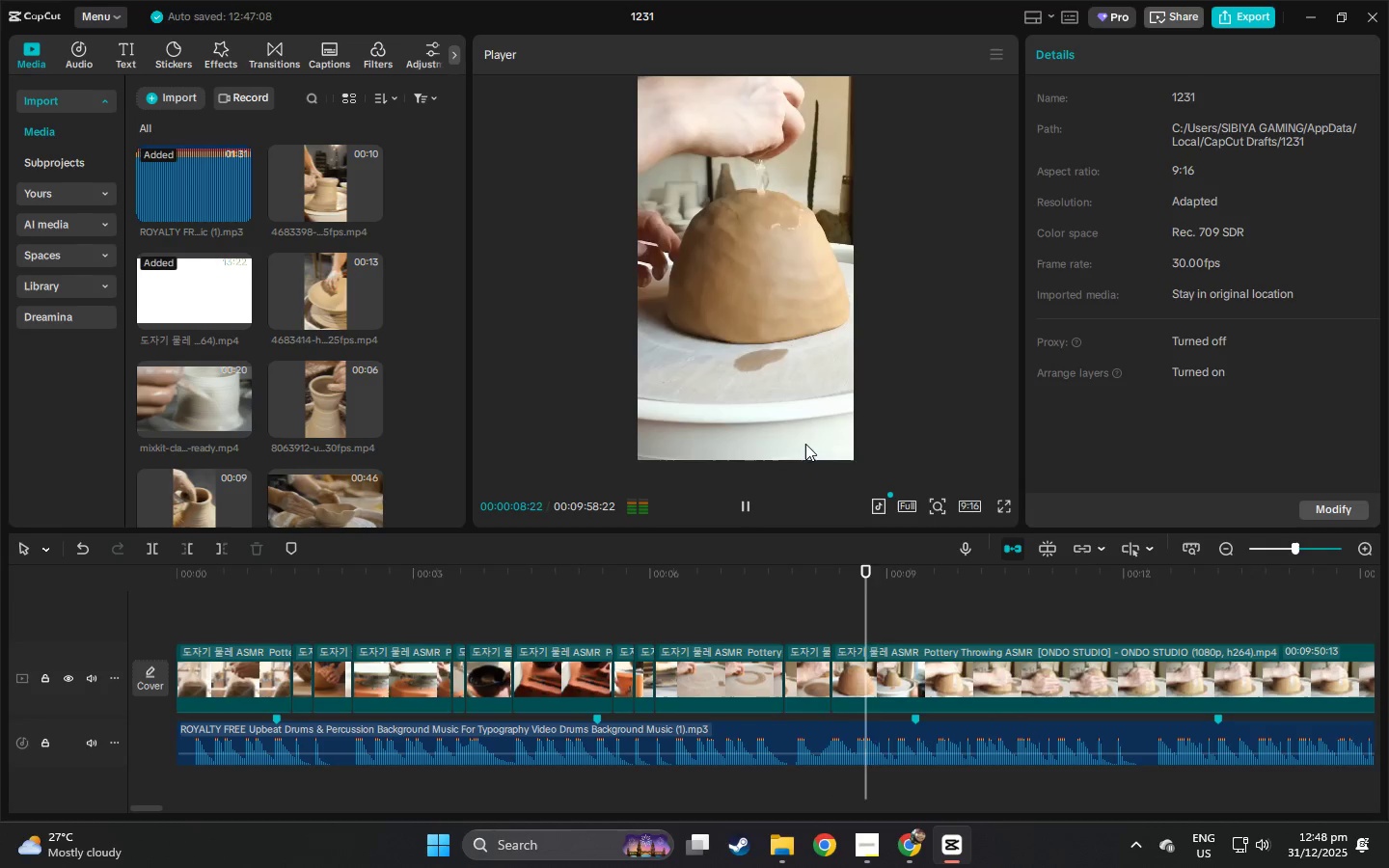 
key(Space)
 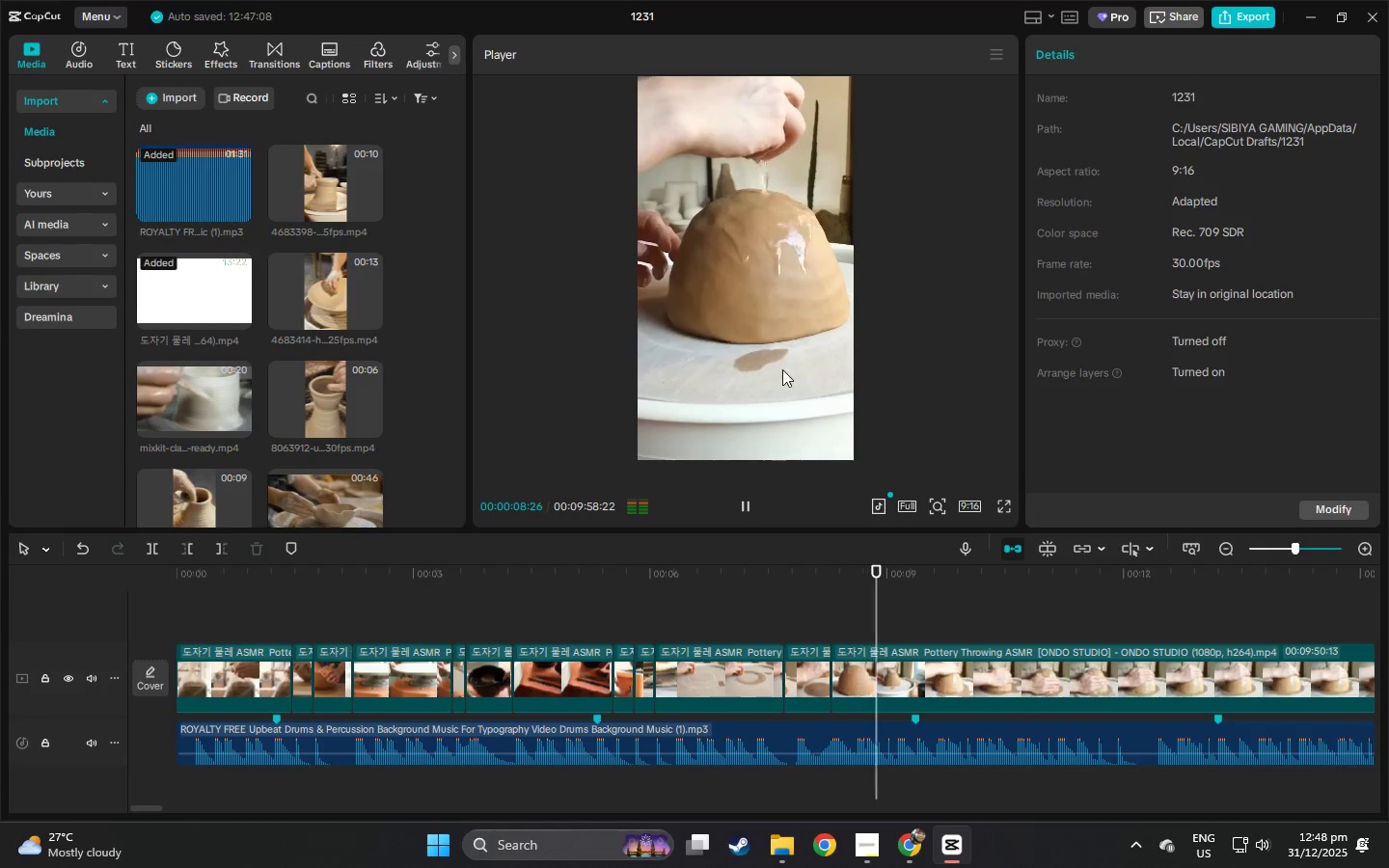 
key(Space)
 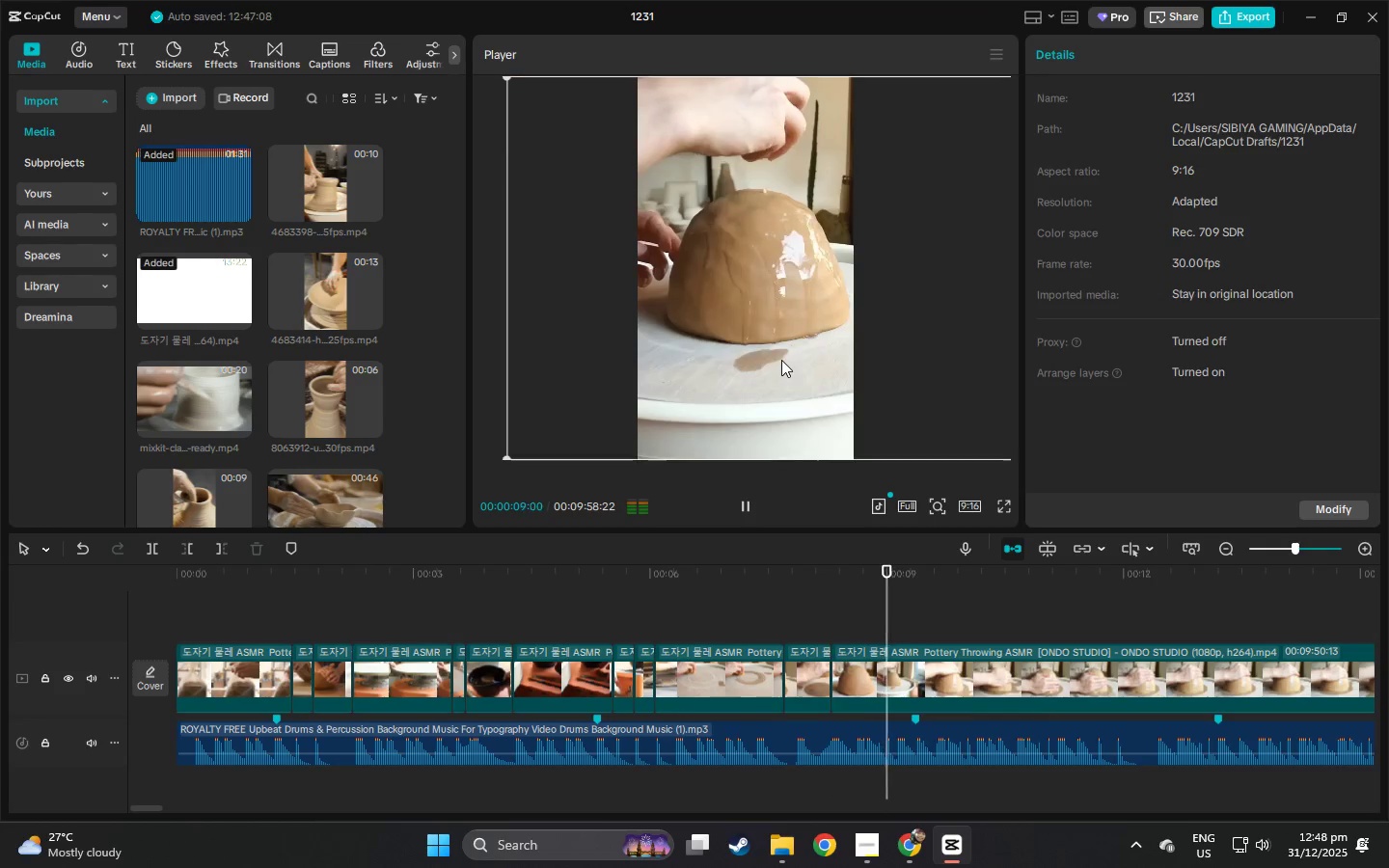 
left_click_drag(start_coordinate=[781, 360], to_coordinate=[749, 363])
 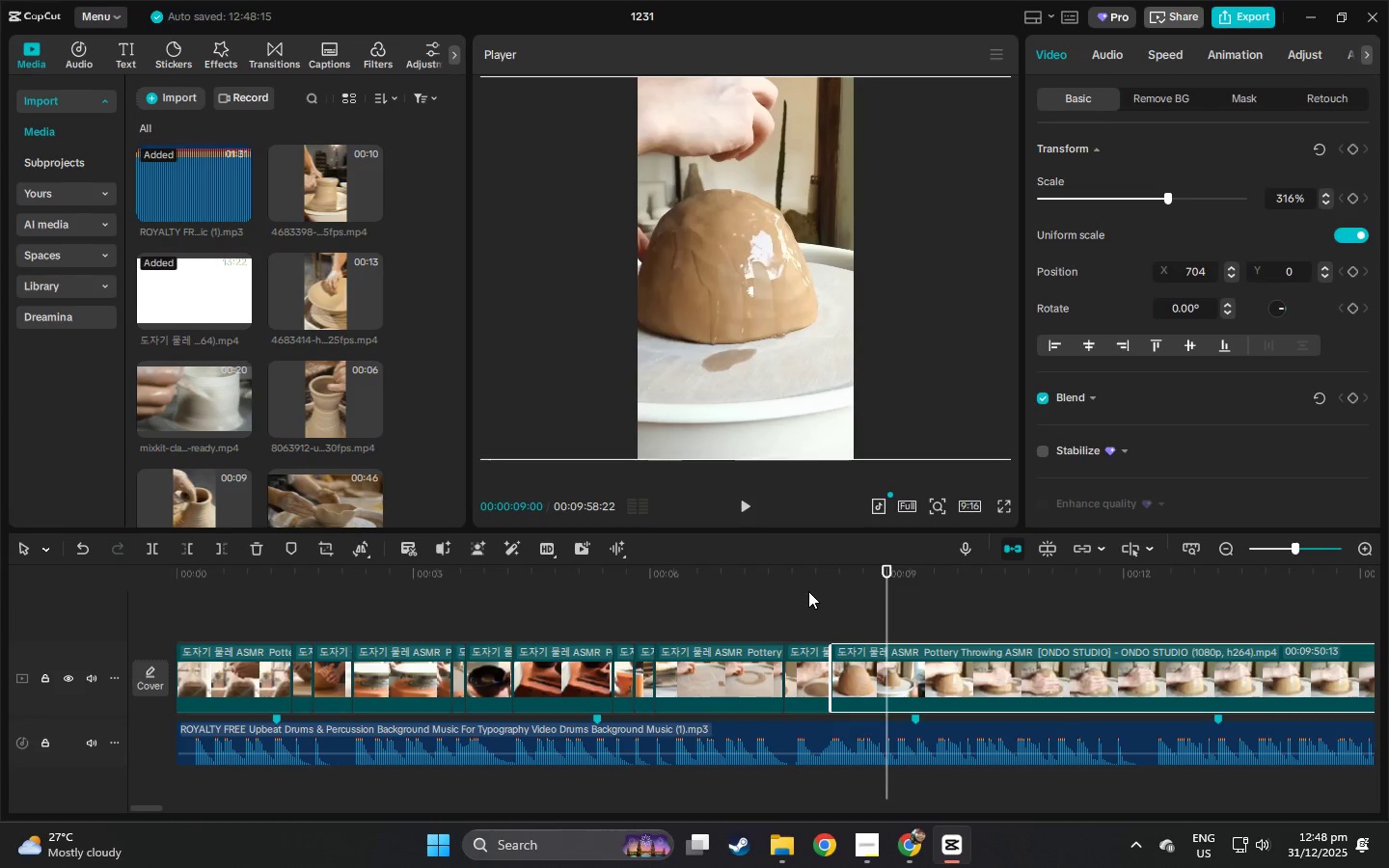 
left_click([808, 582])
 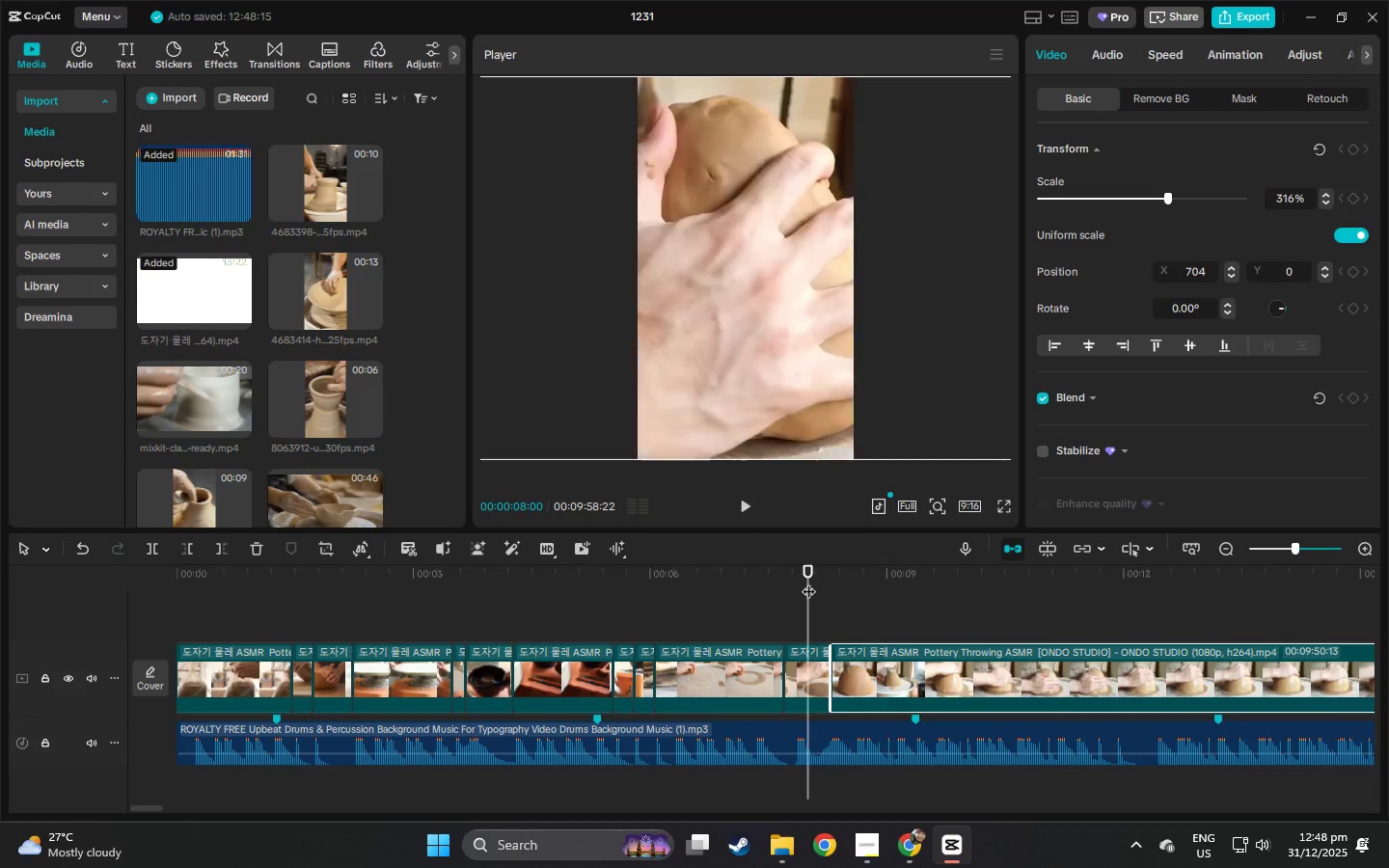 
key(Space)
 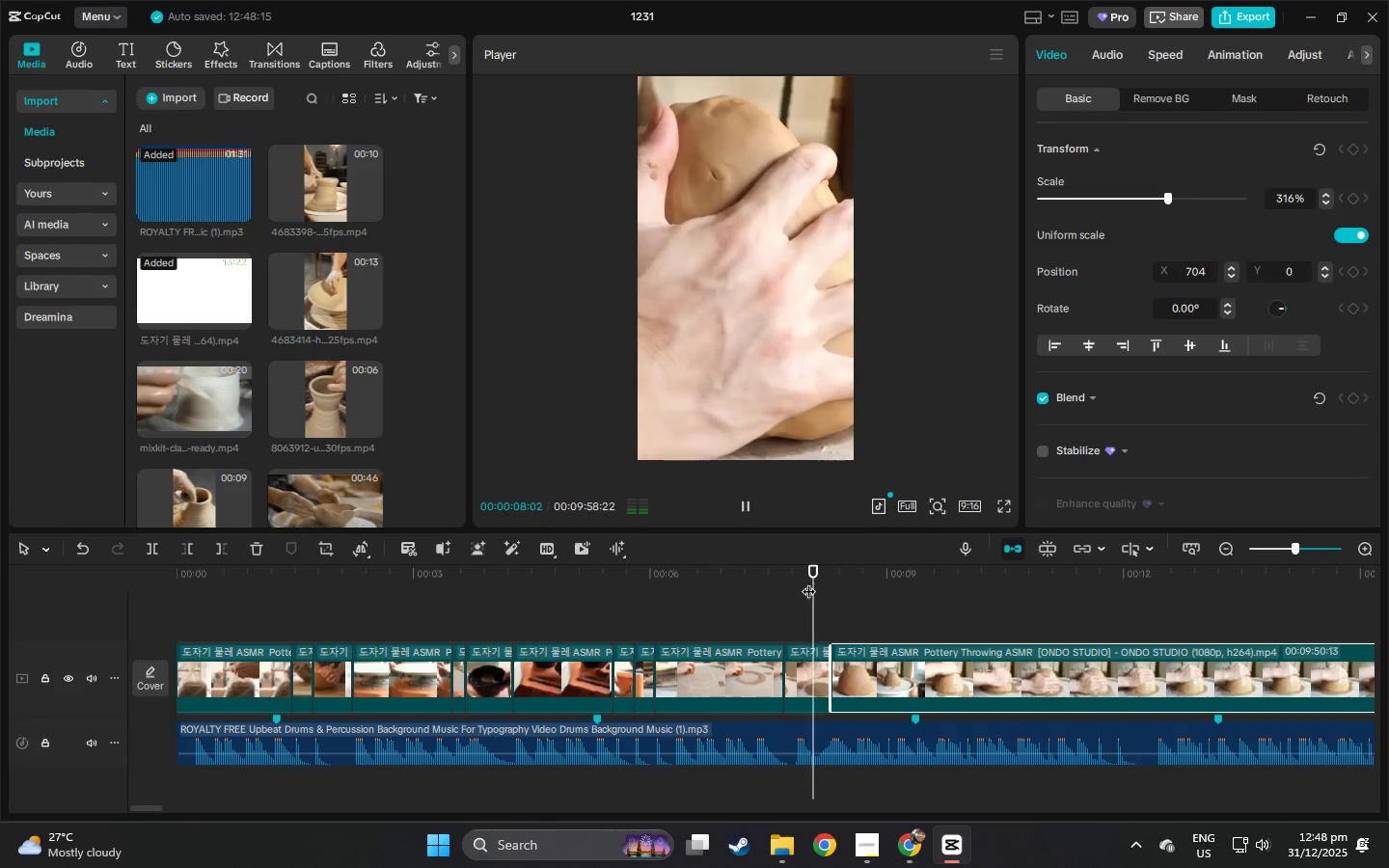 
key(Space)
 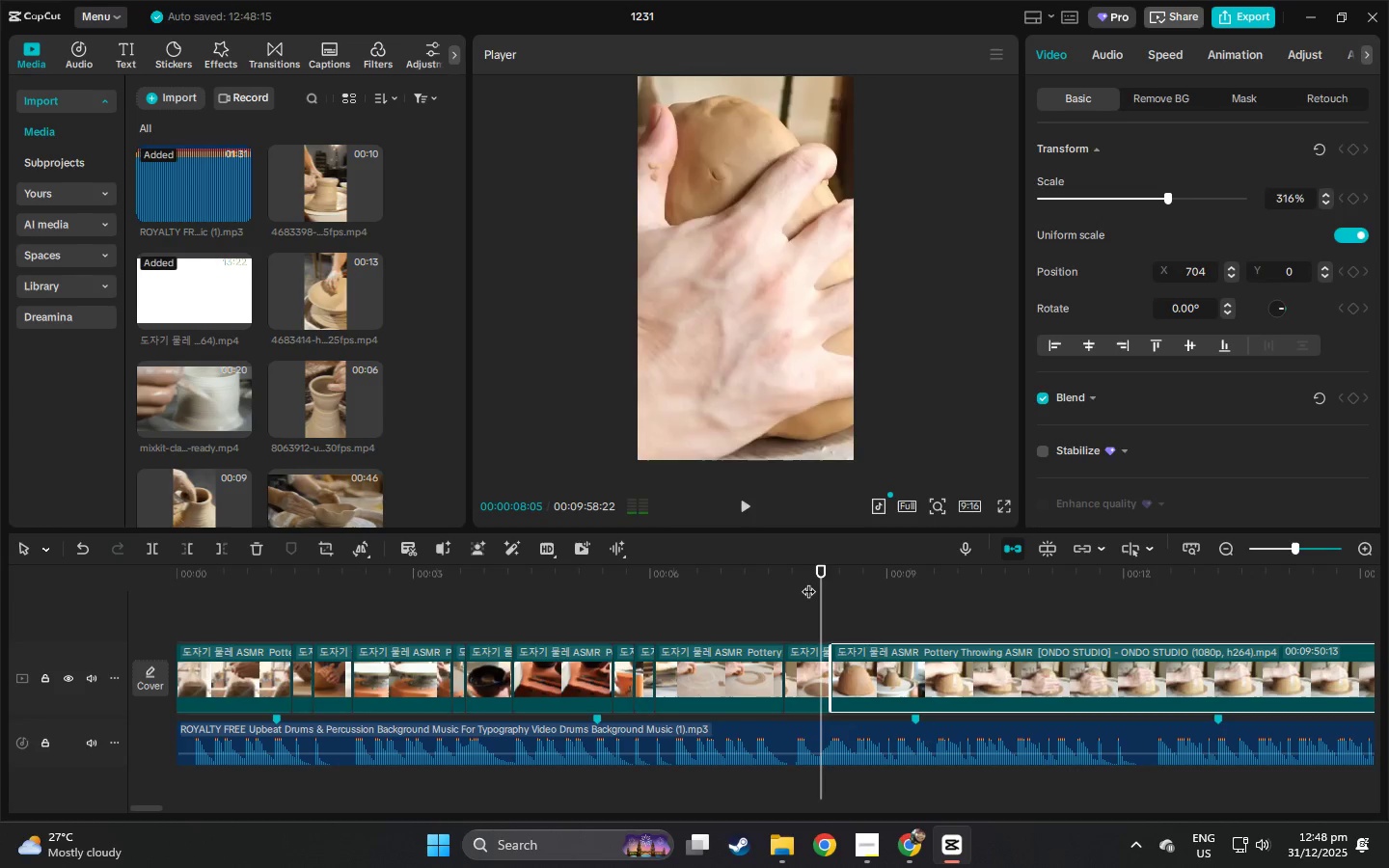 
key(Space)
 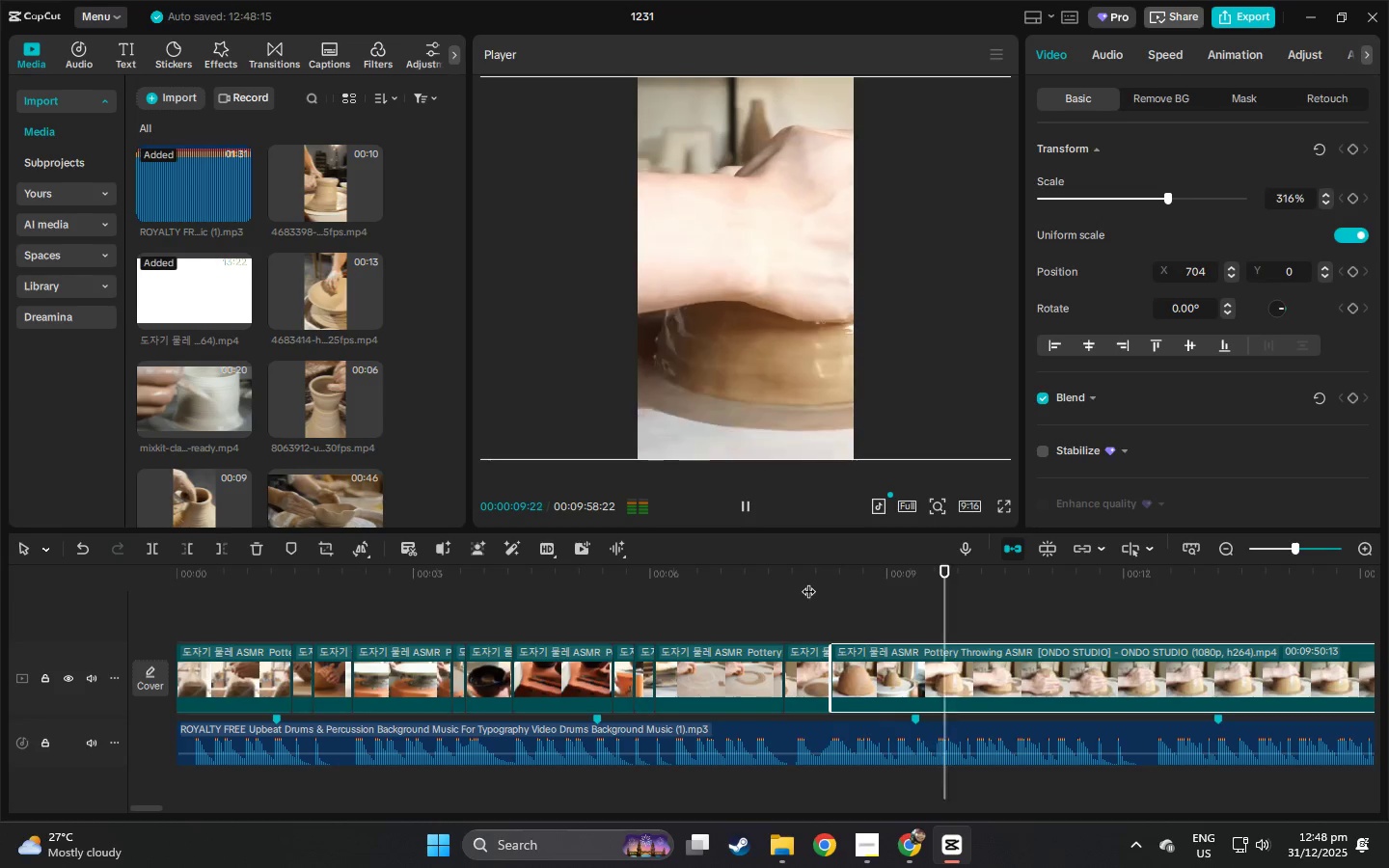 
key(Space)
 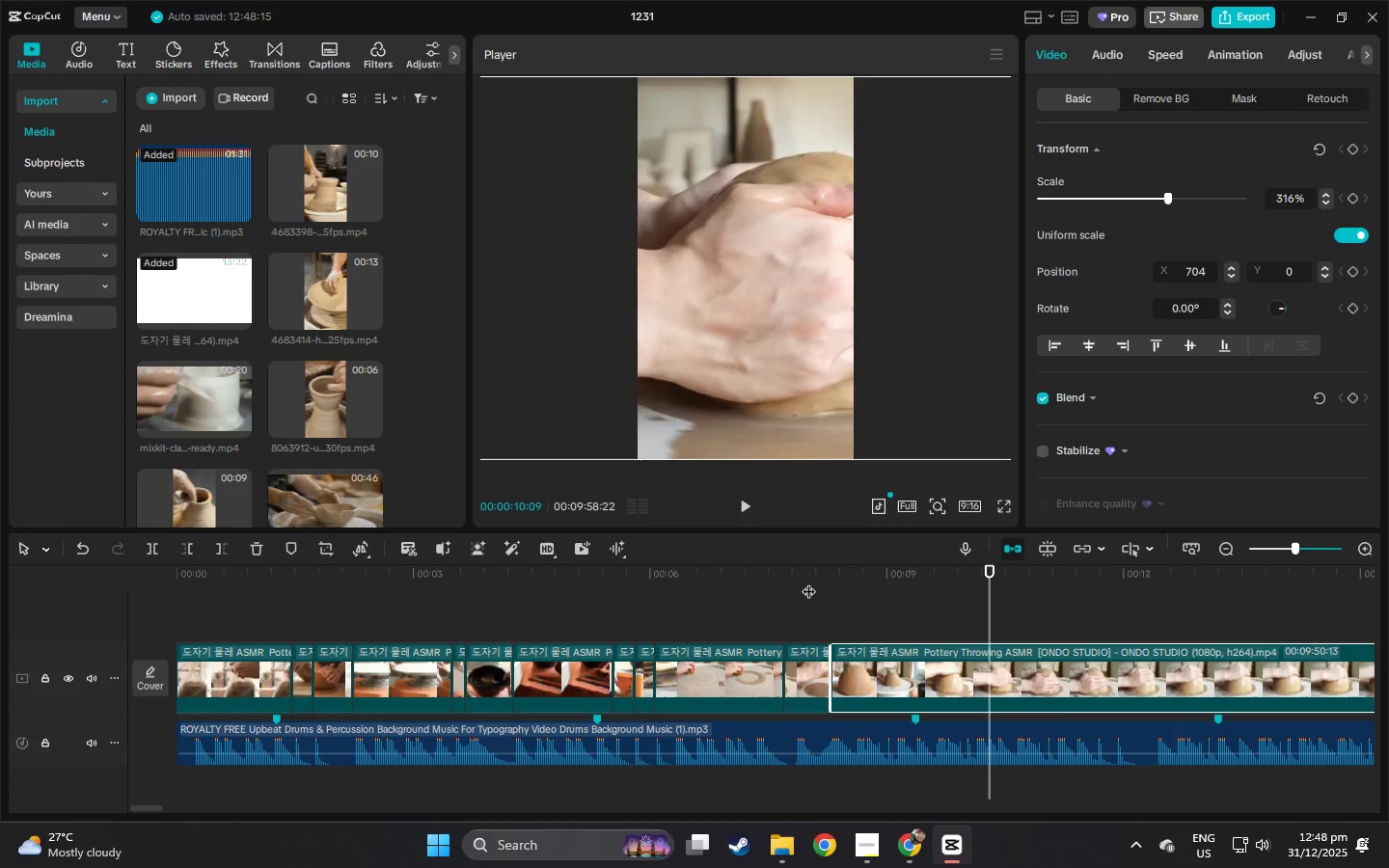 
key(Space)
 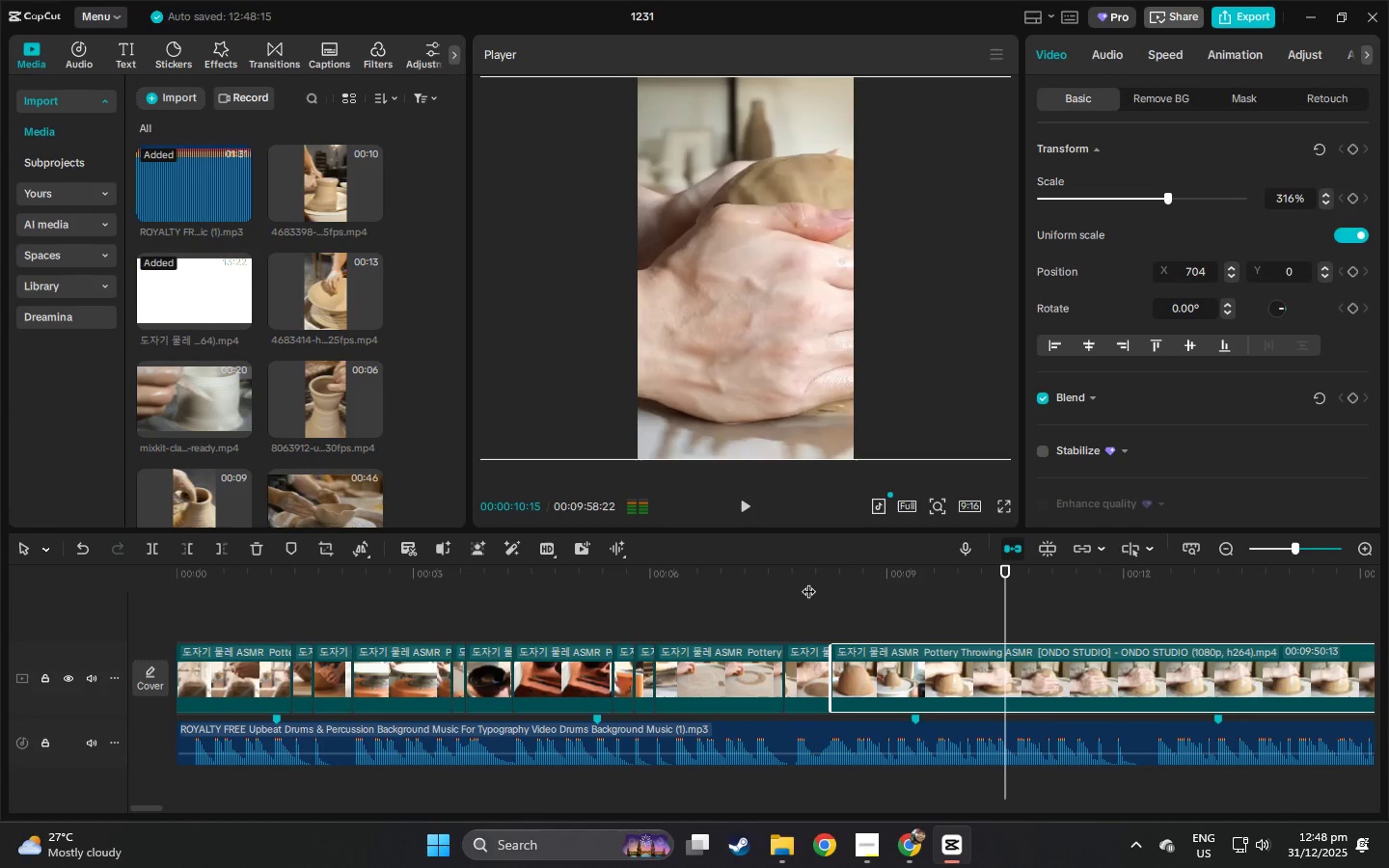 
key(Space)
 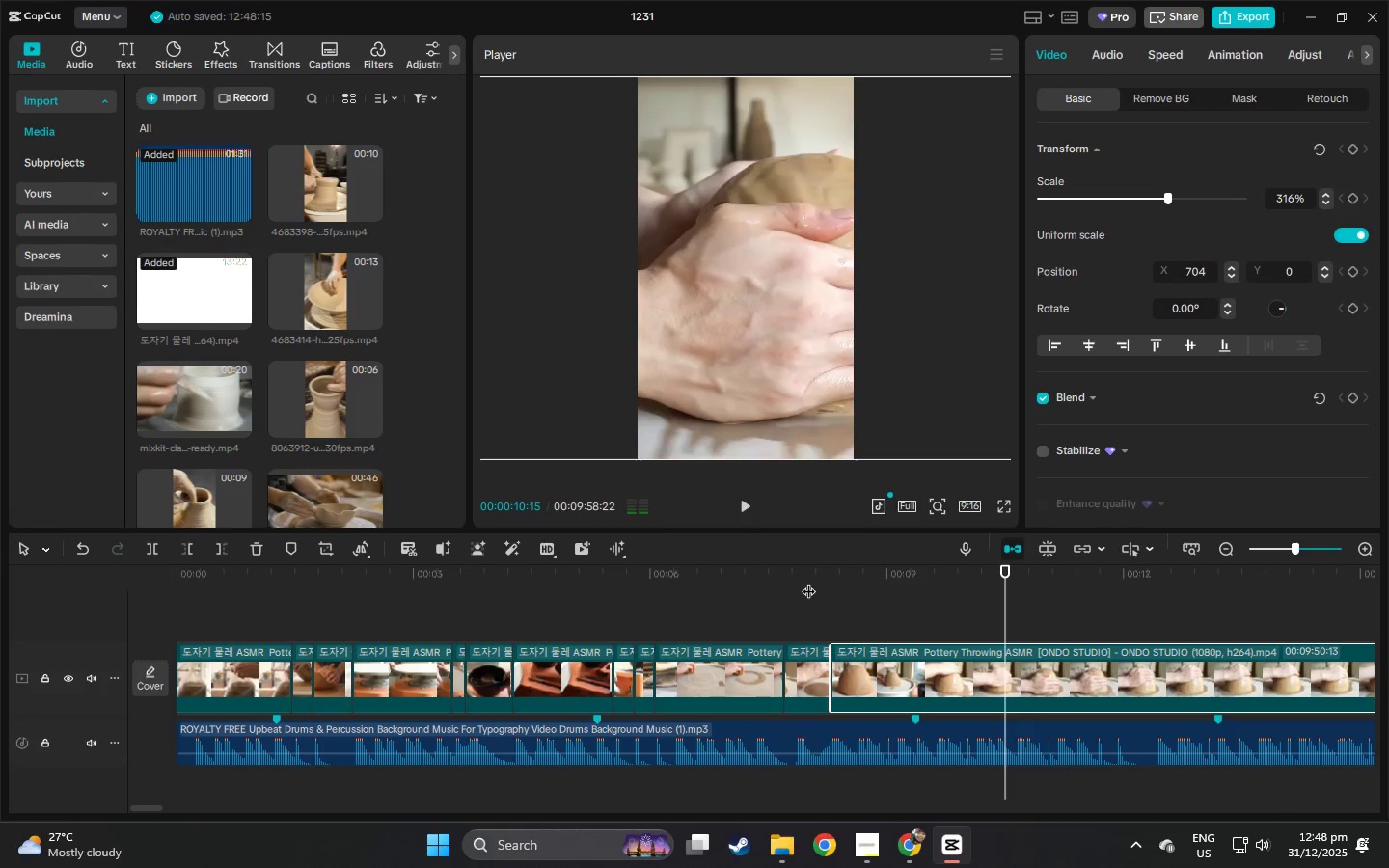 
key(Space)
 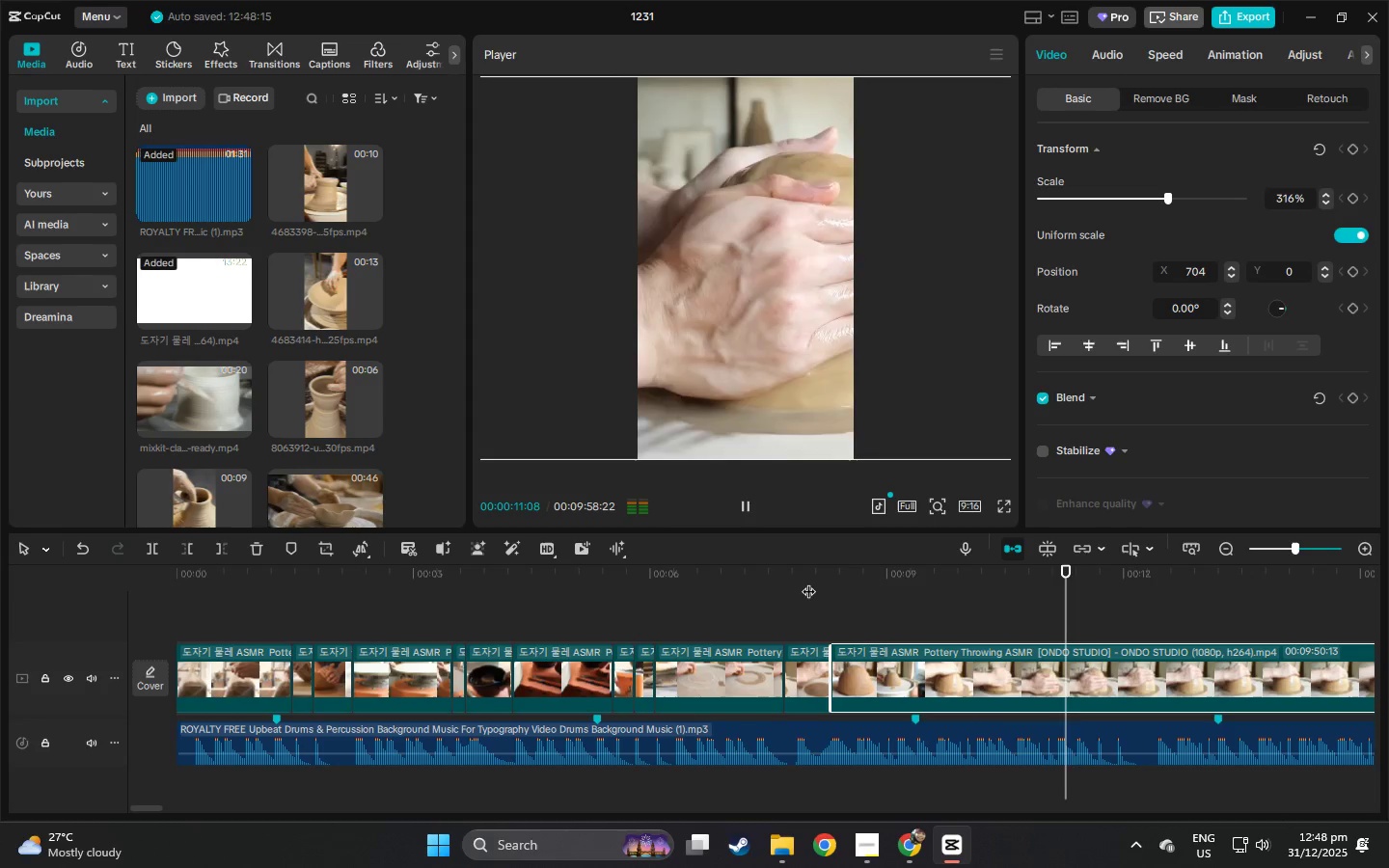 
key(Space)
 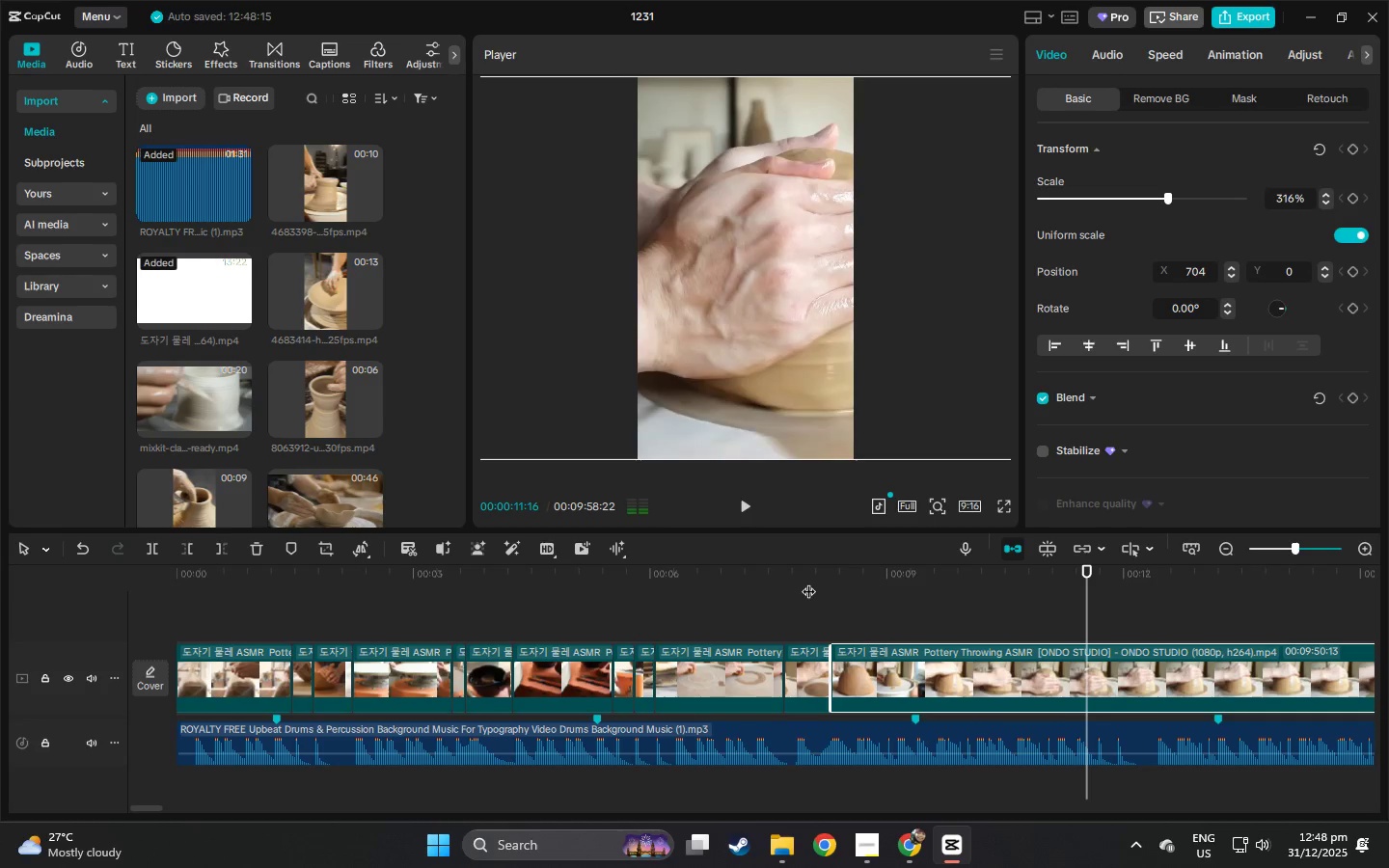 
key(Space)
 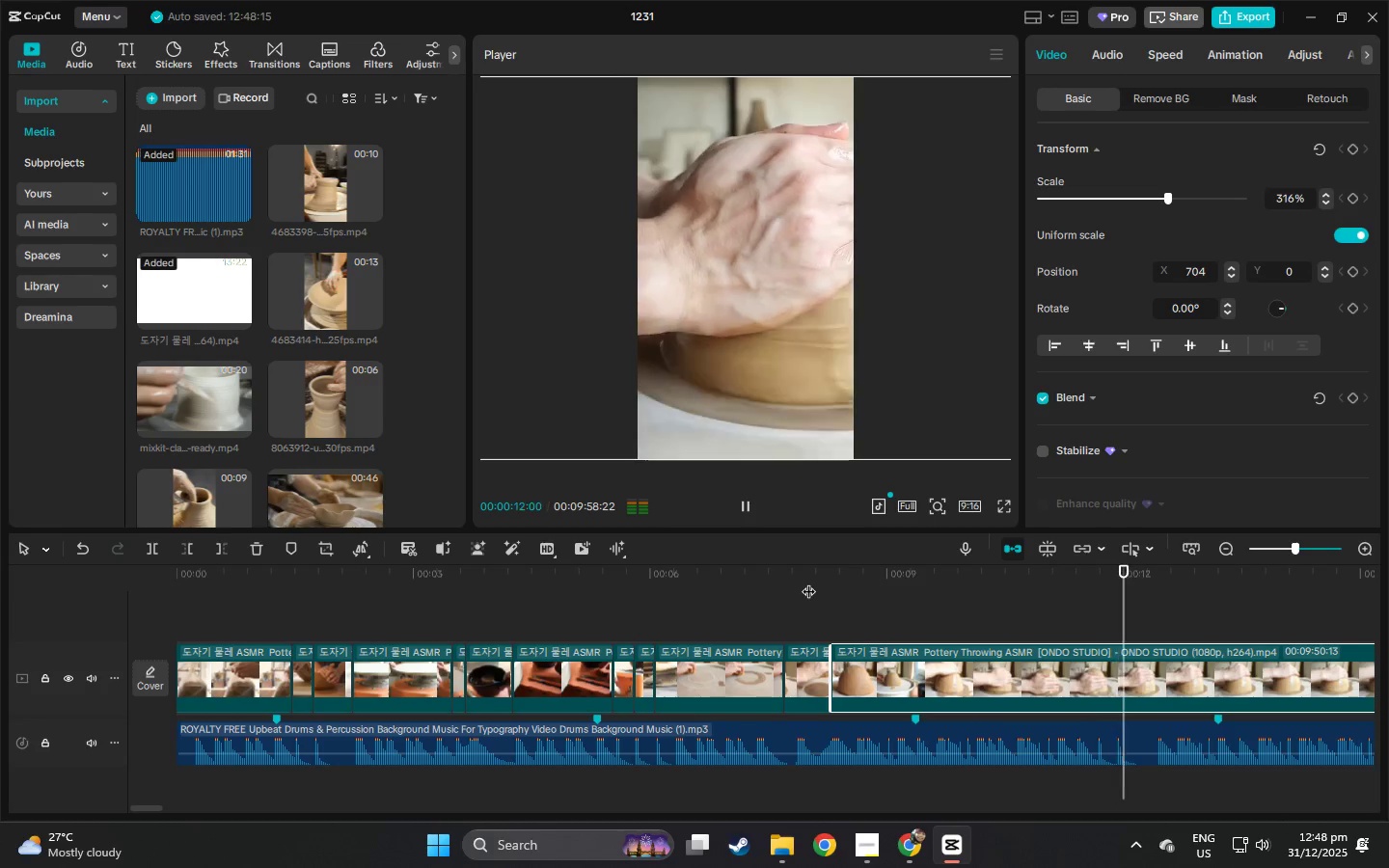 
key(Space)
 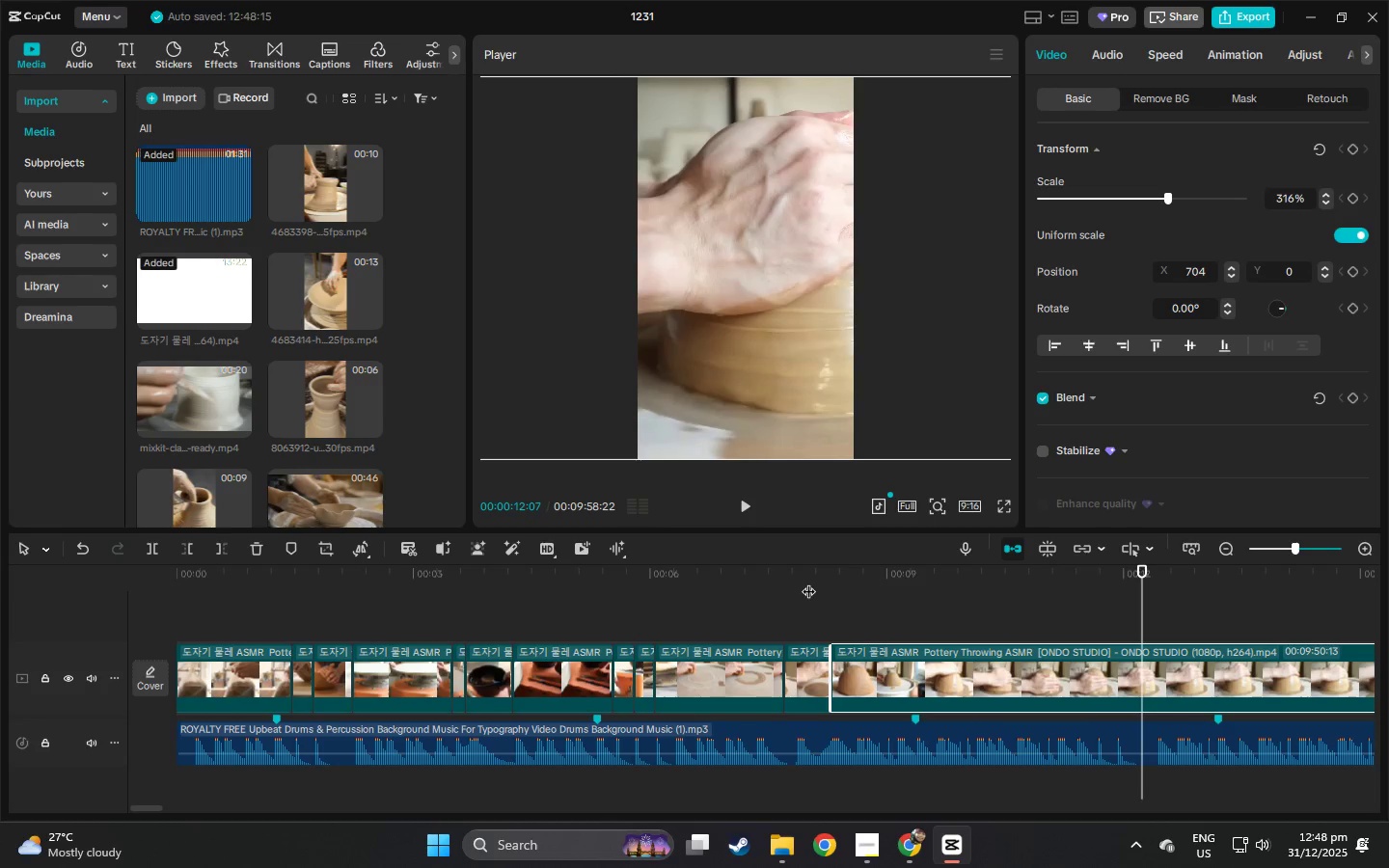 
left_click([808, 582])
 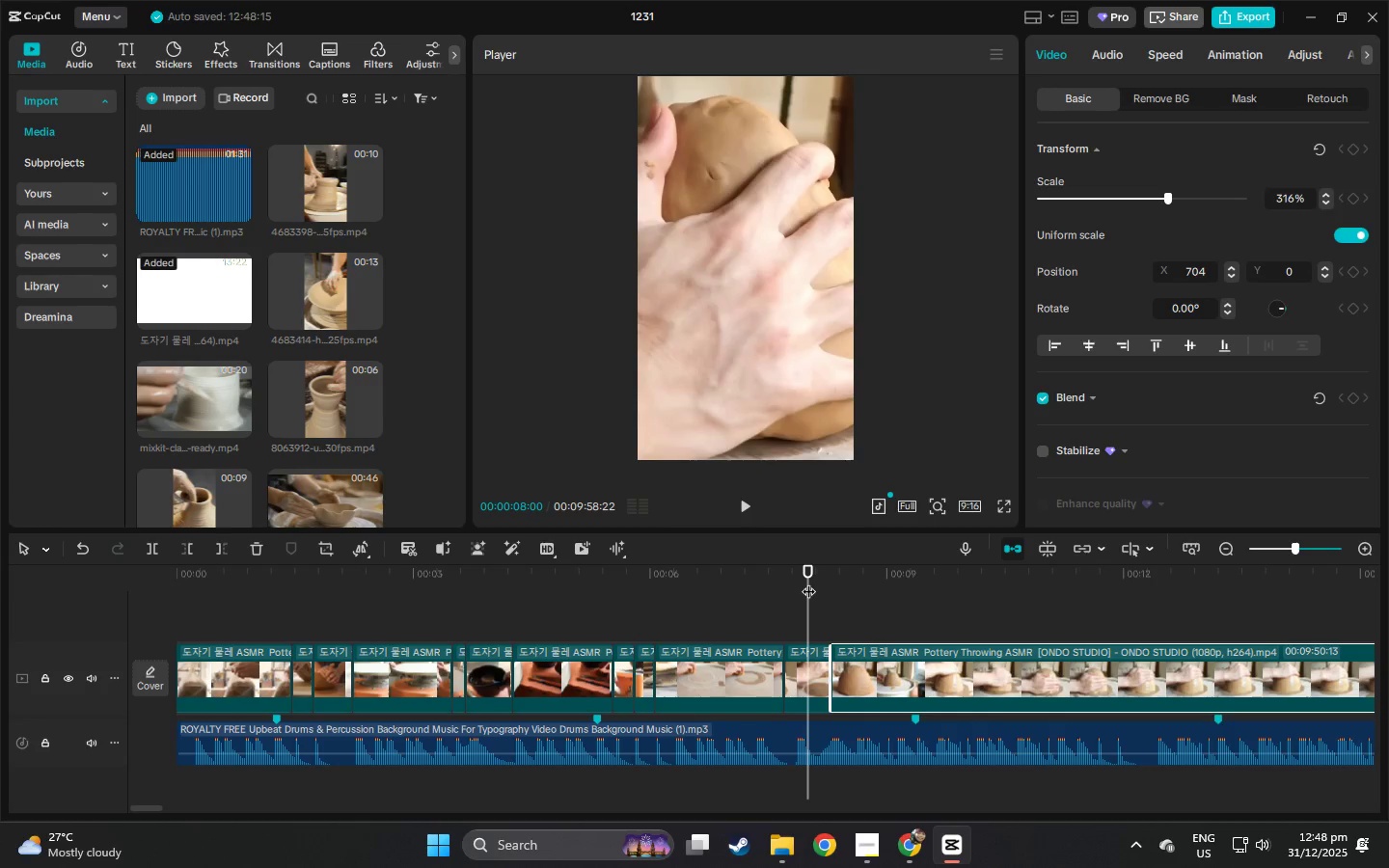 
key(Space)
 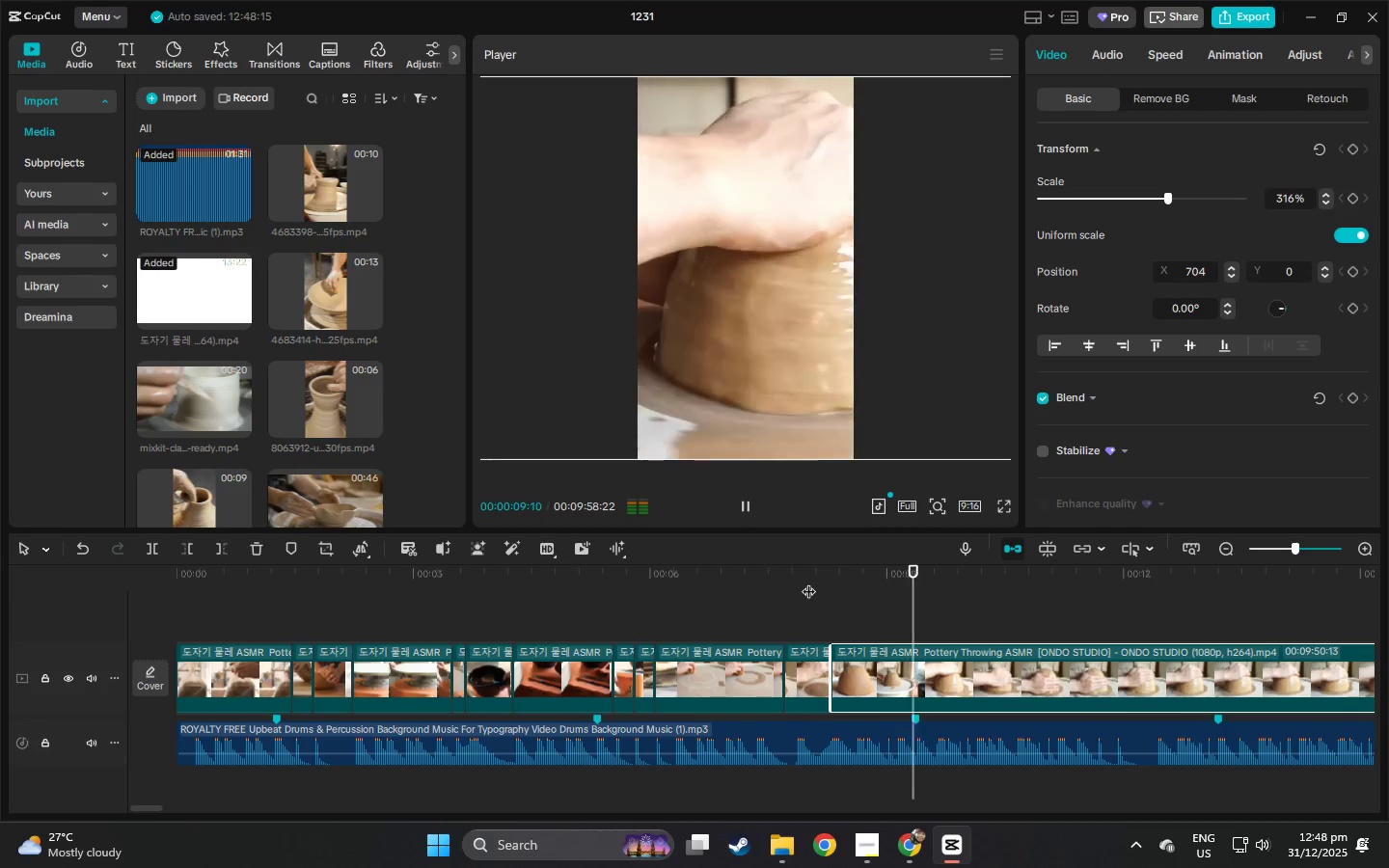 
key(Space)
 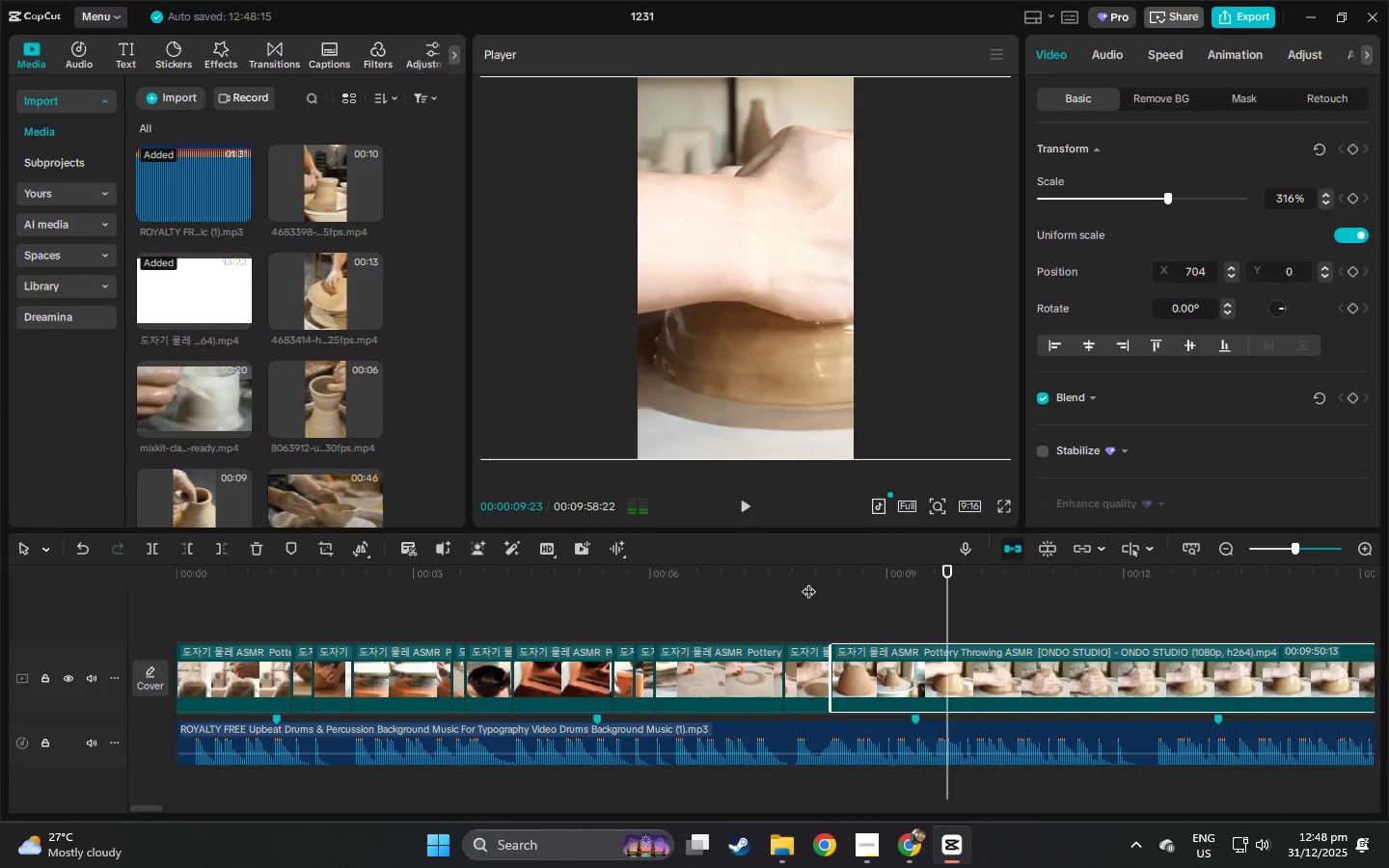 
key(Space)
 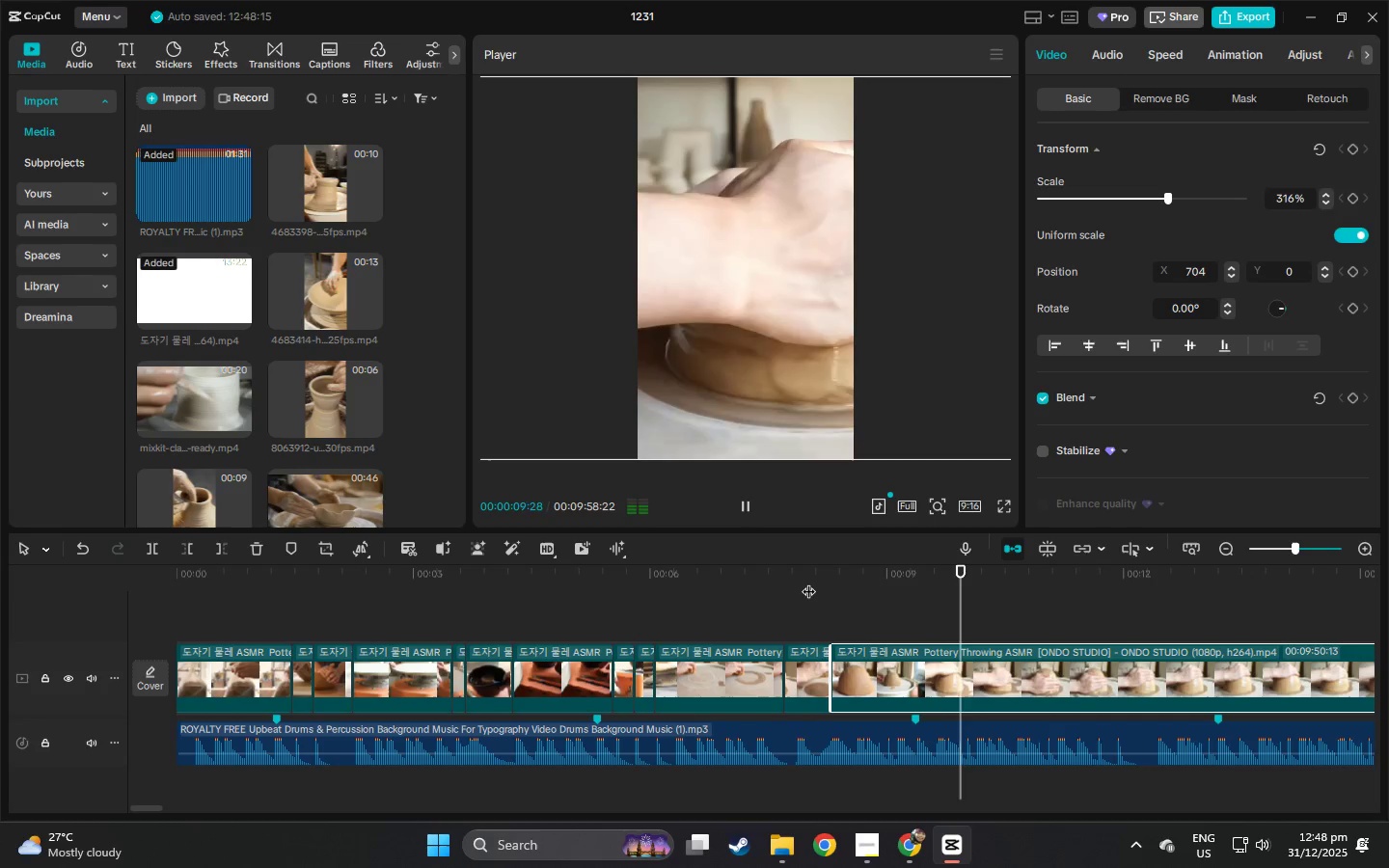 
key(Space)
 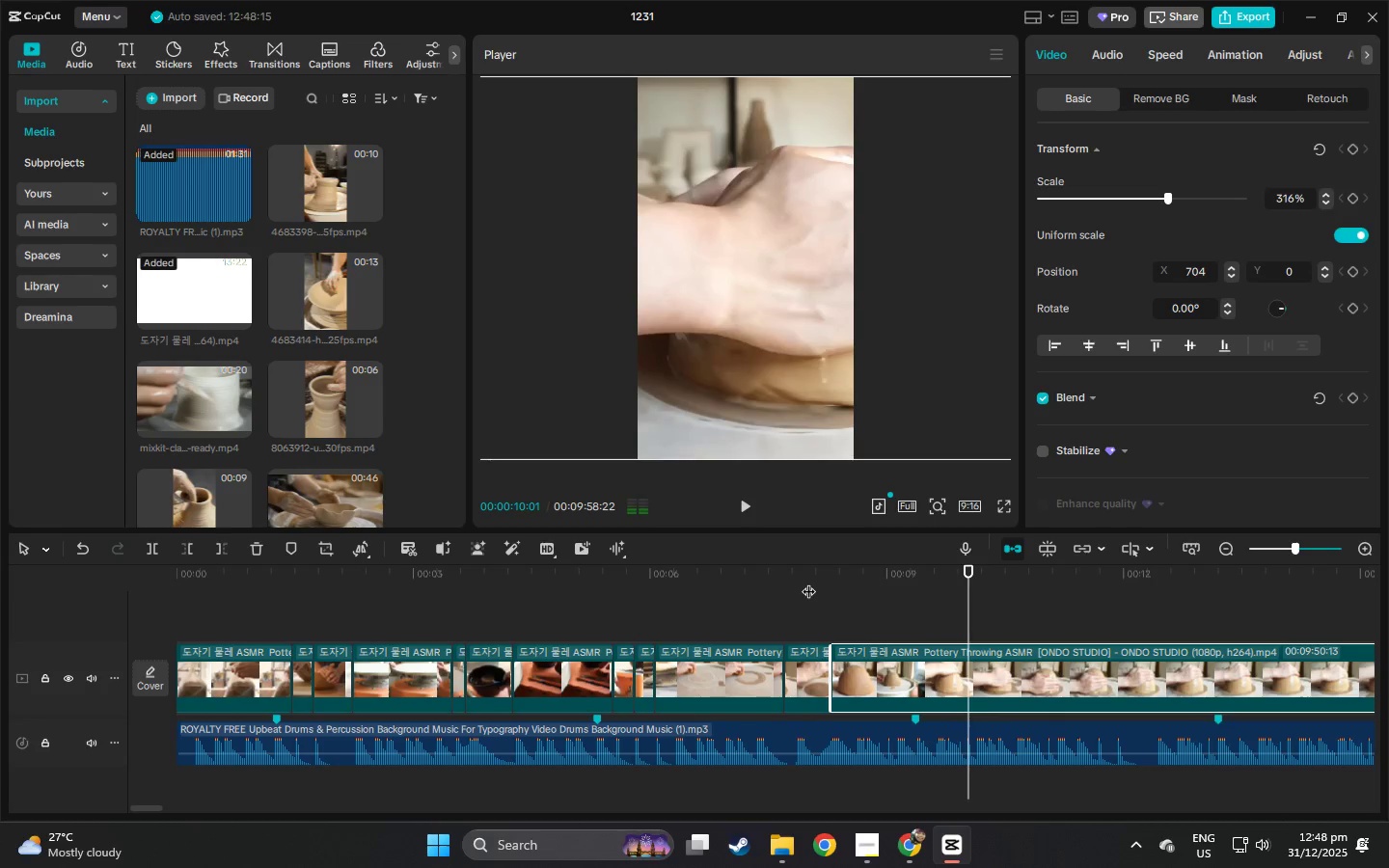 
left_click([808, 582])
 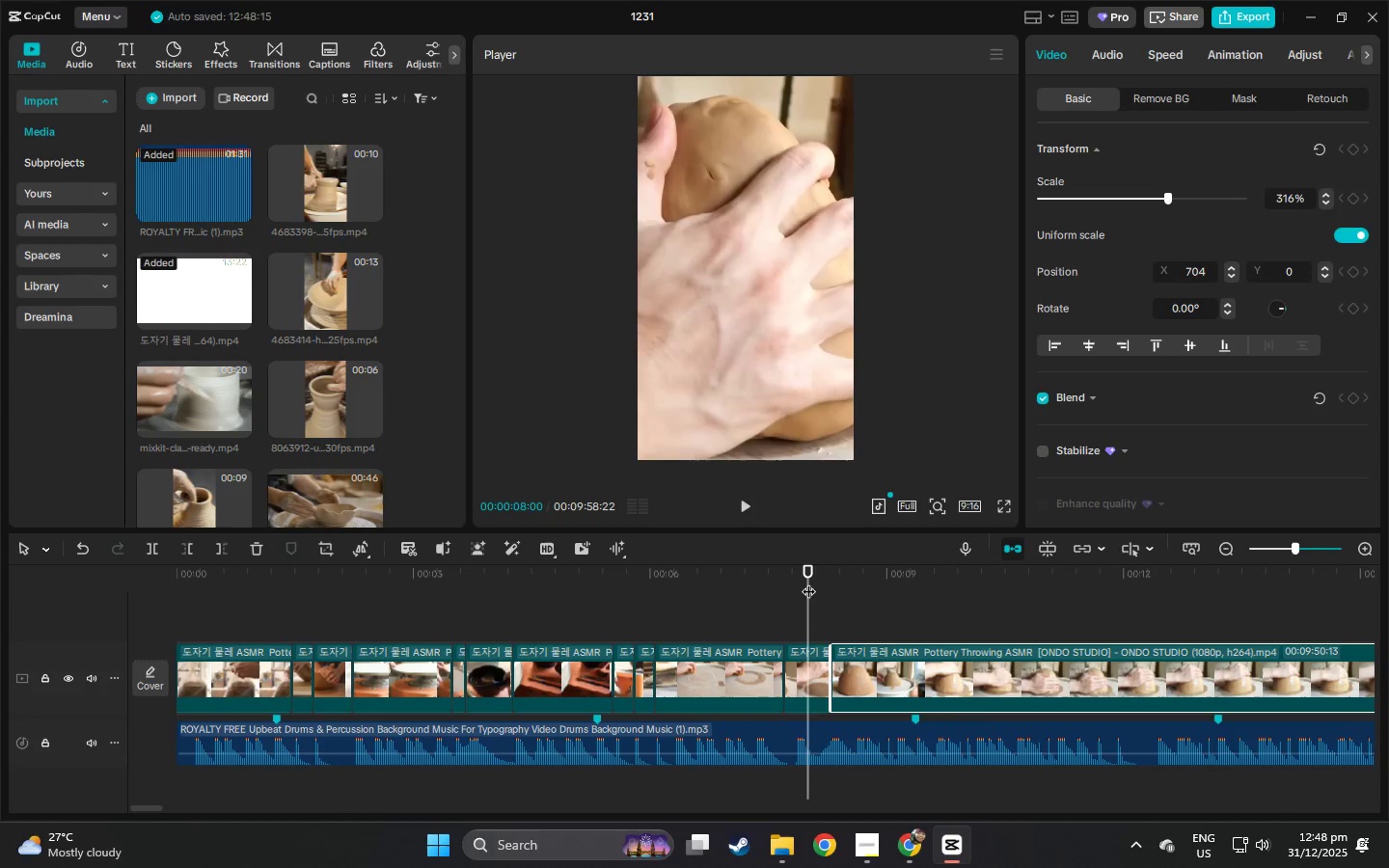 
key(Space)
 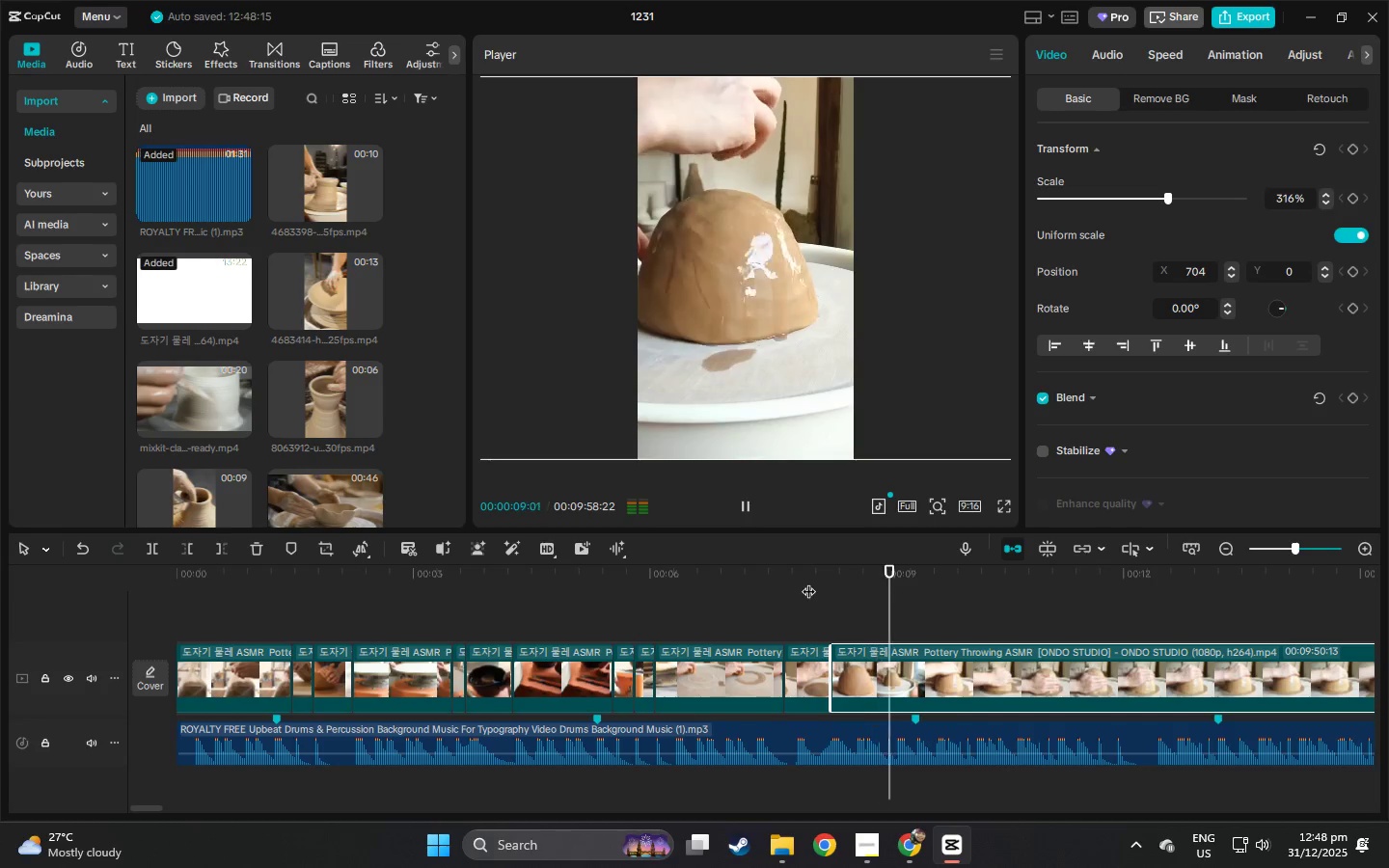 
key(Space)
 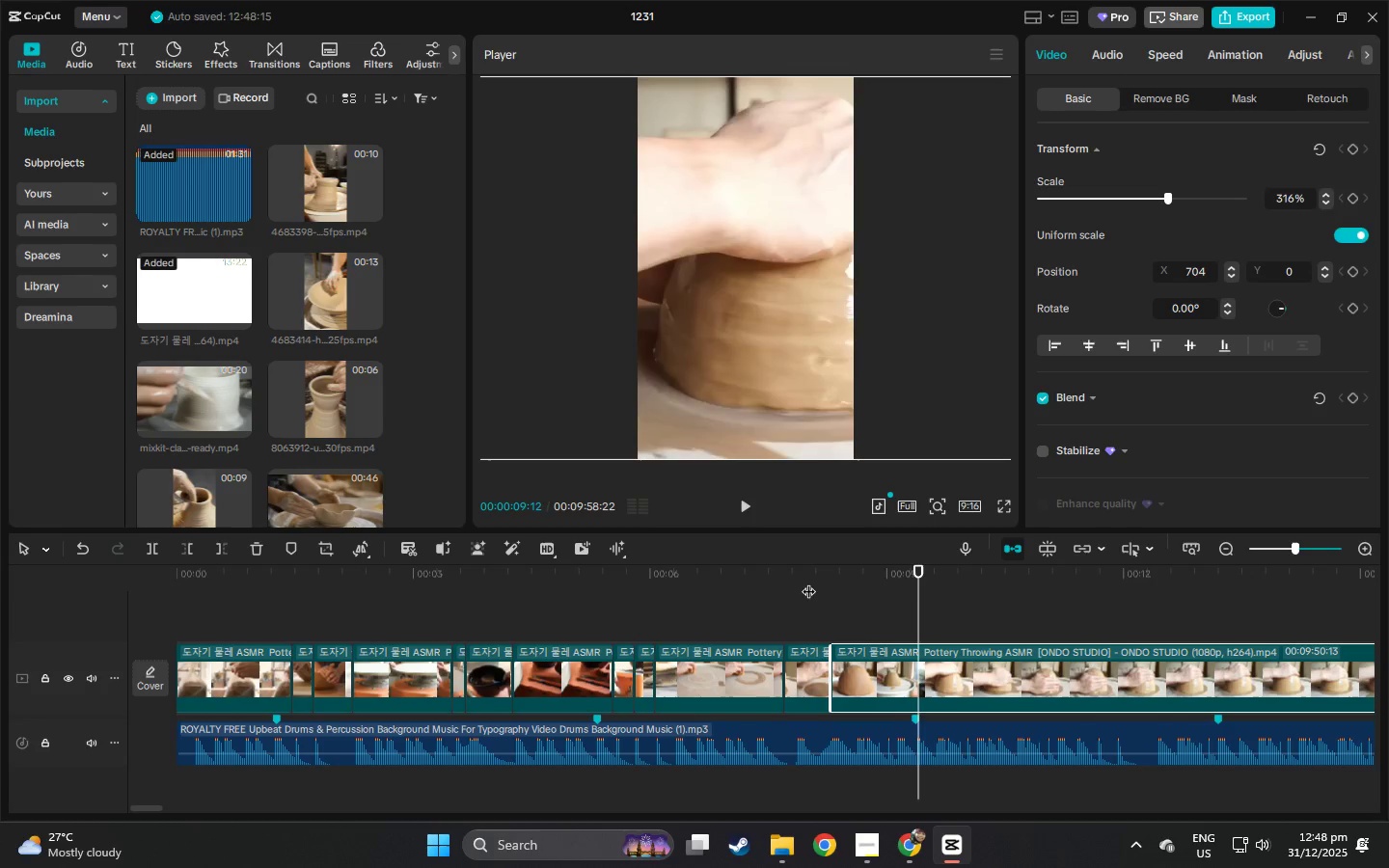 
key(Space)
 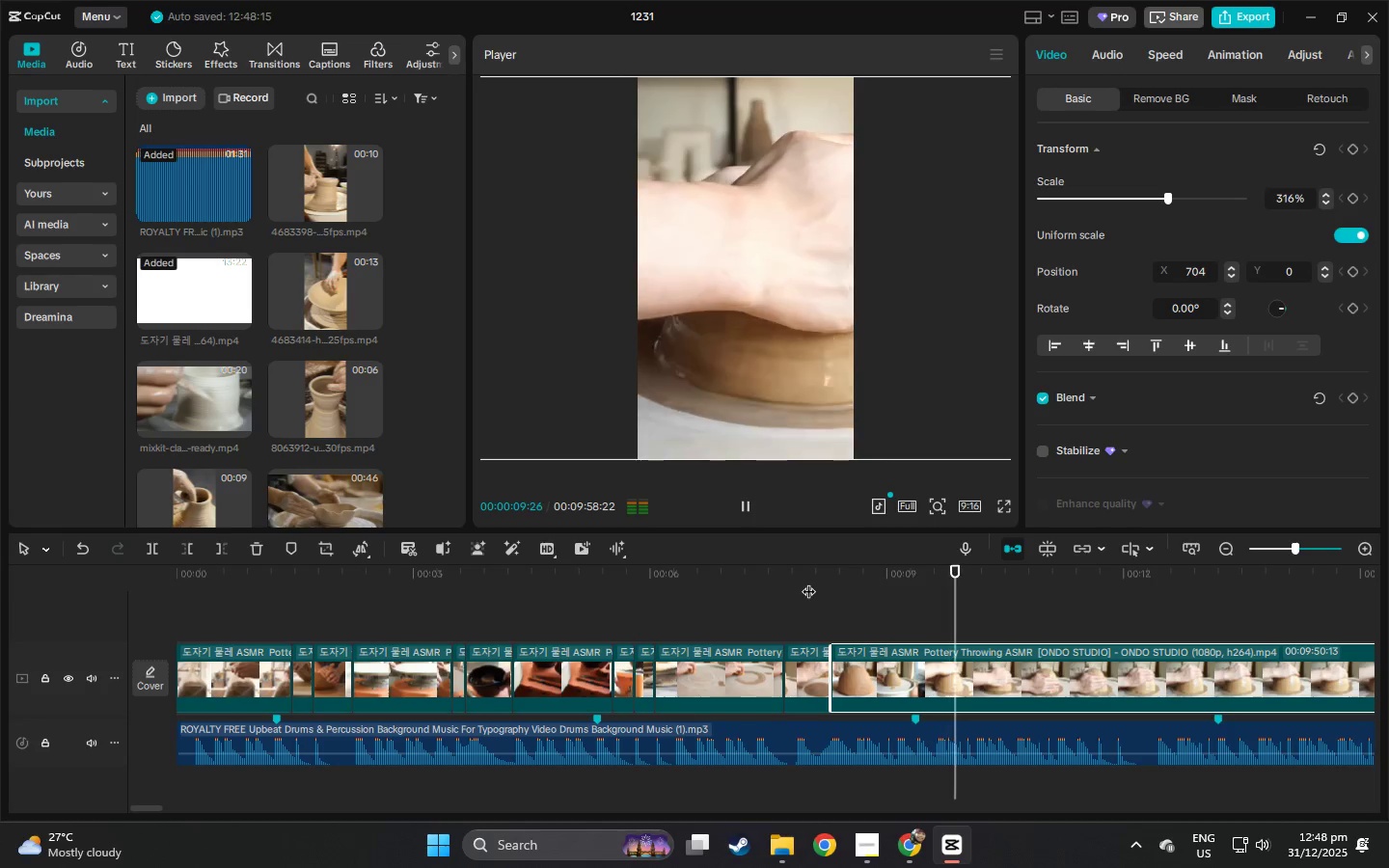 
key(Space)
 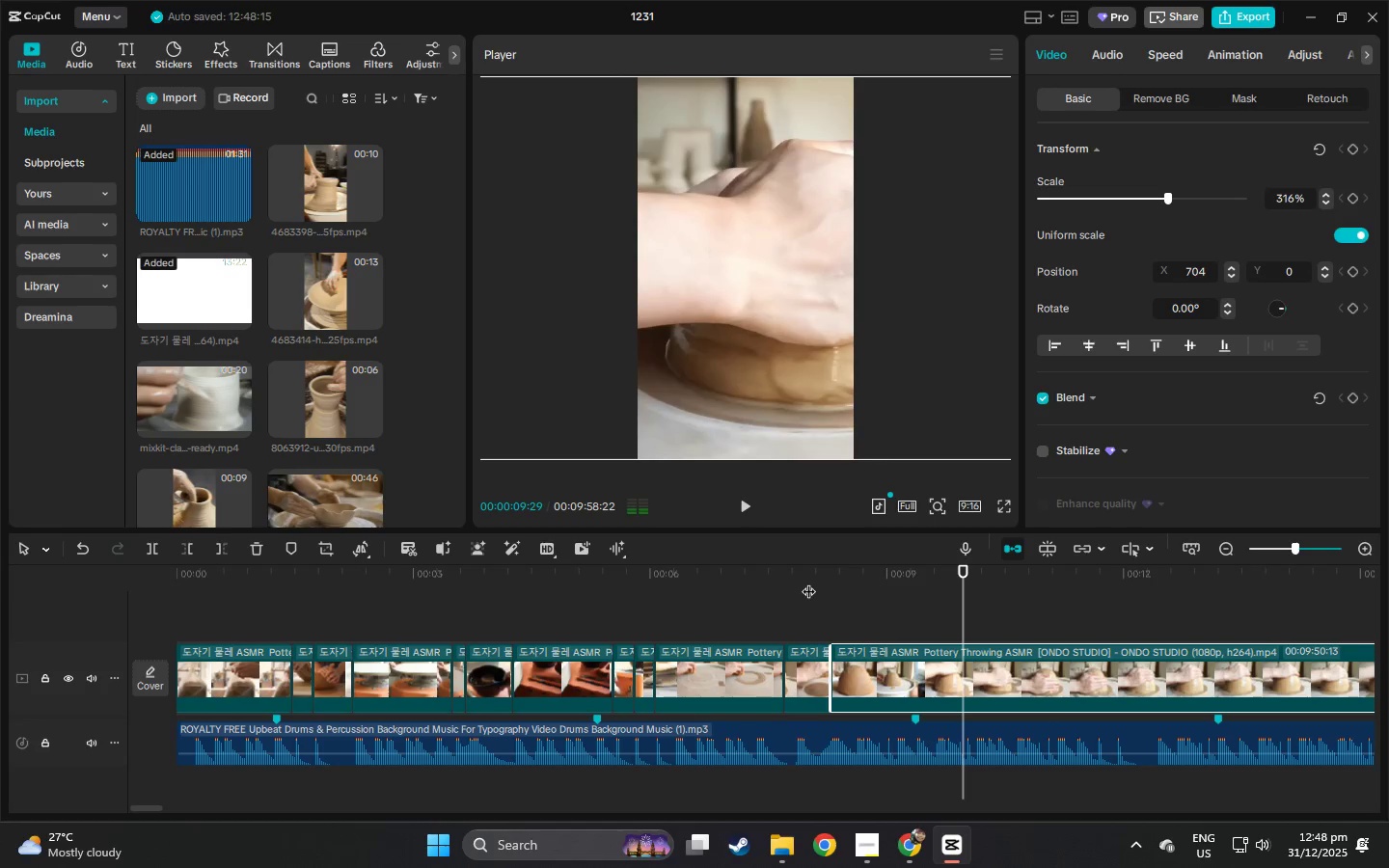 
key(Control+ControlLeft)
 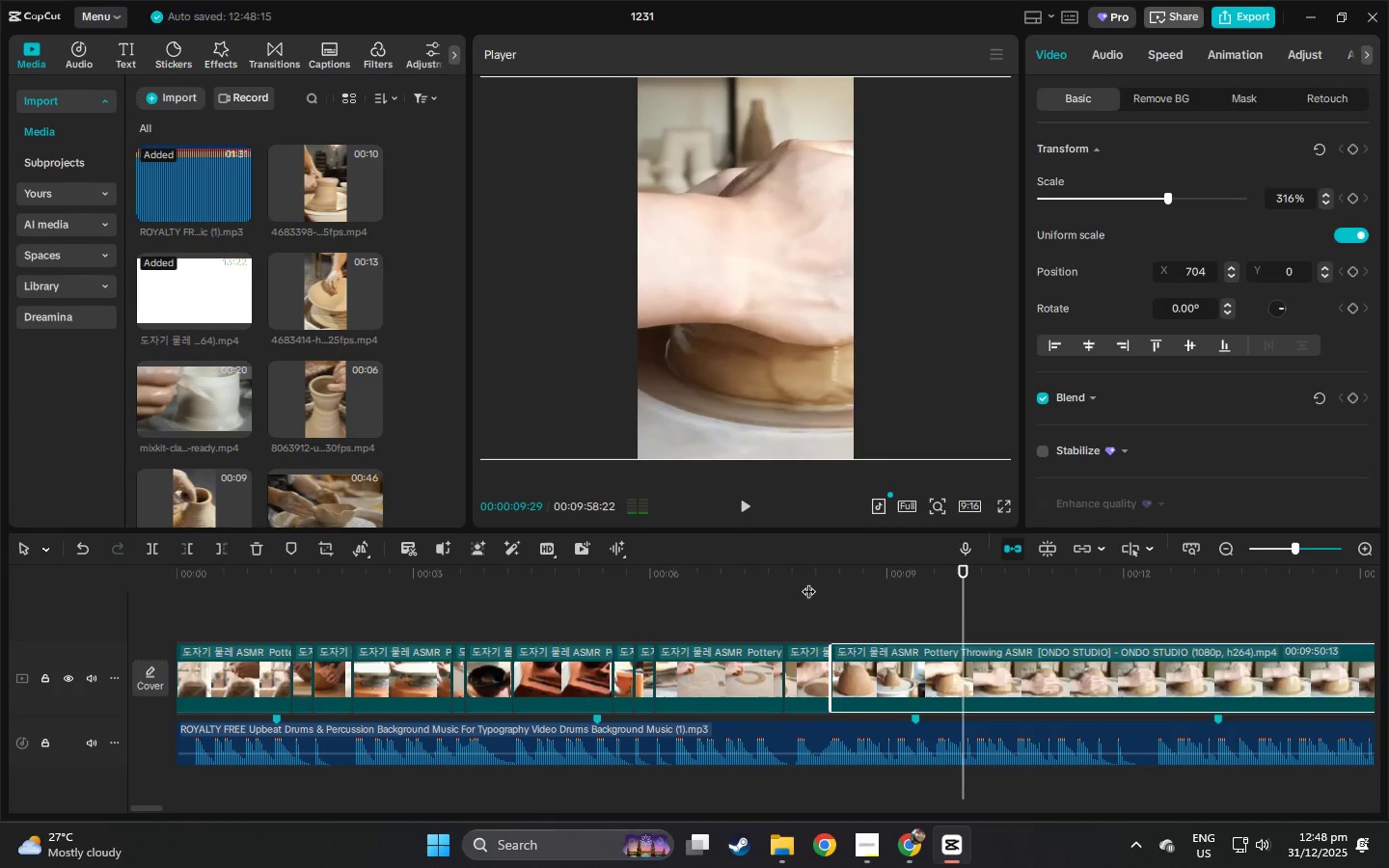 
key(Control+B)
 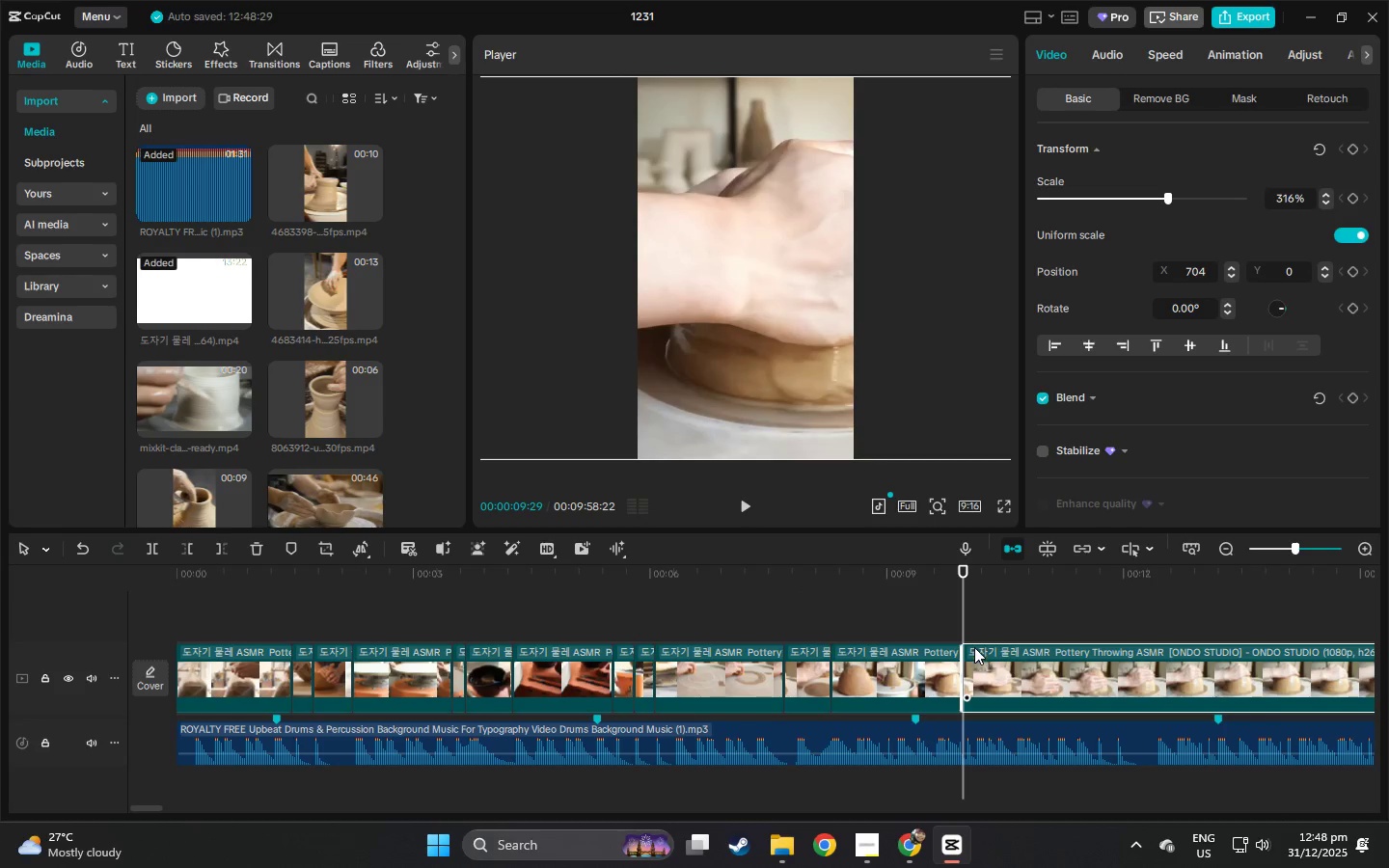 
key(Control+Z)
 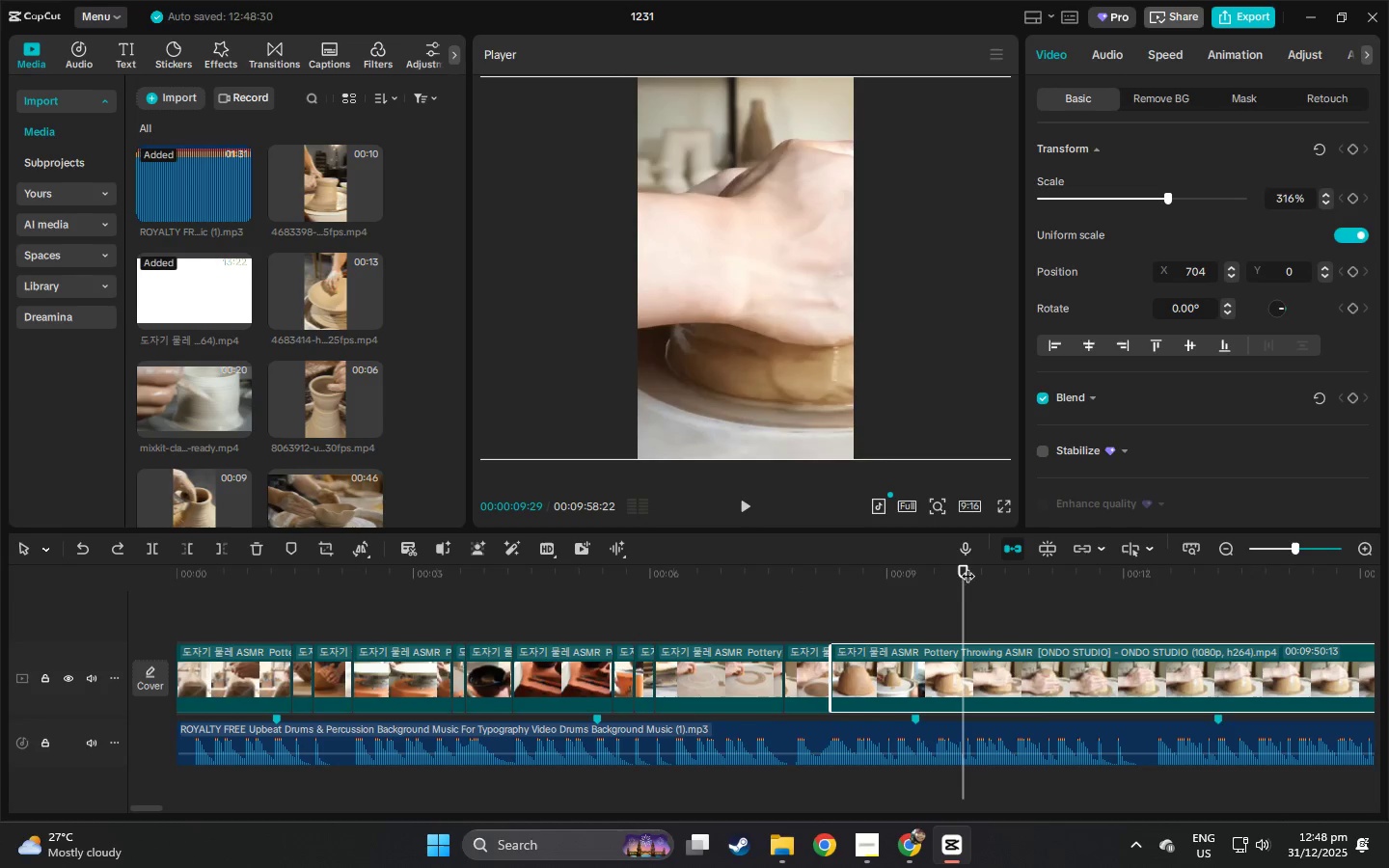 
left_click_drag(start_coordinate=[966, 567], to_coordinate=[971, 569])
 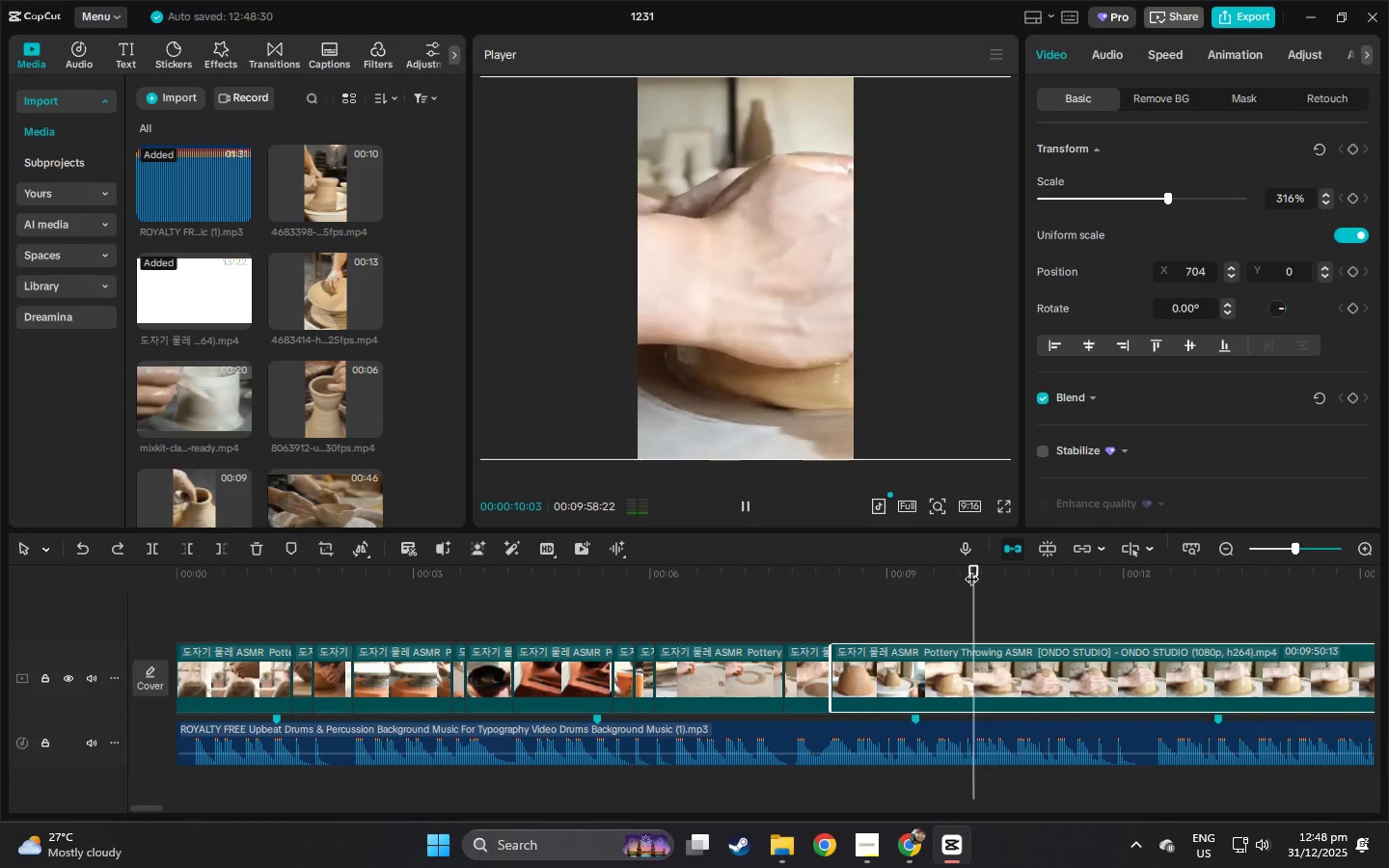 
key(Space)
 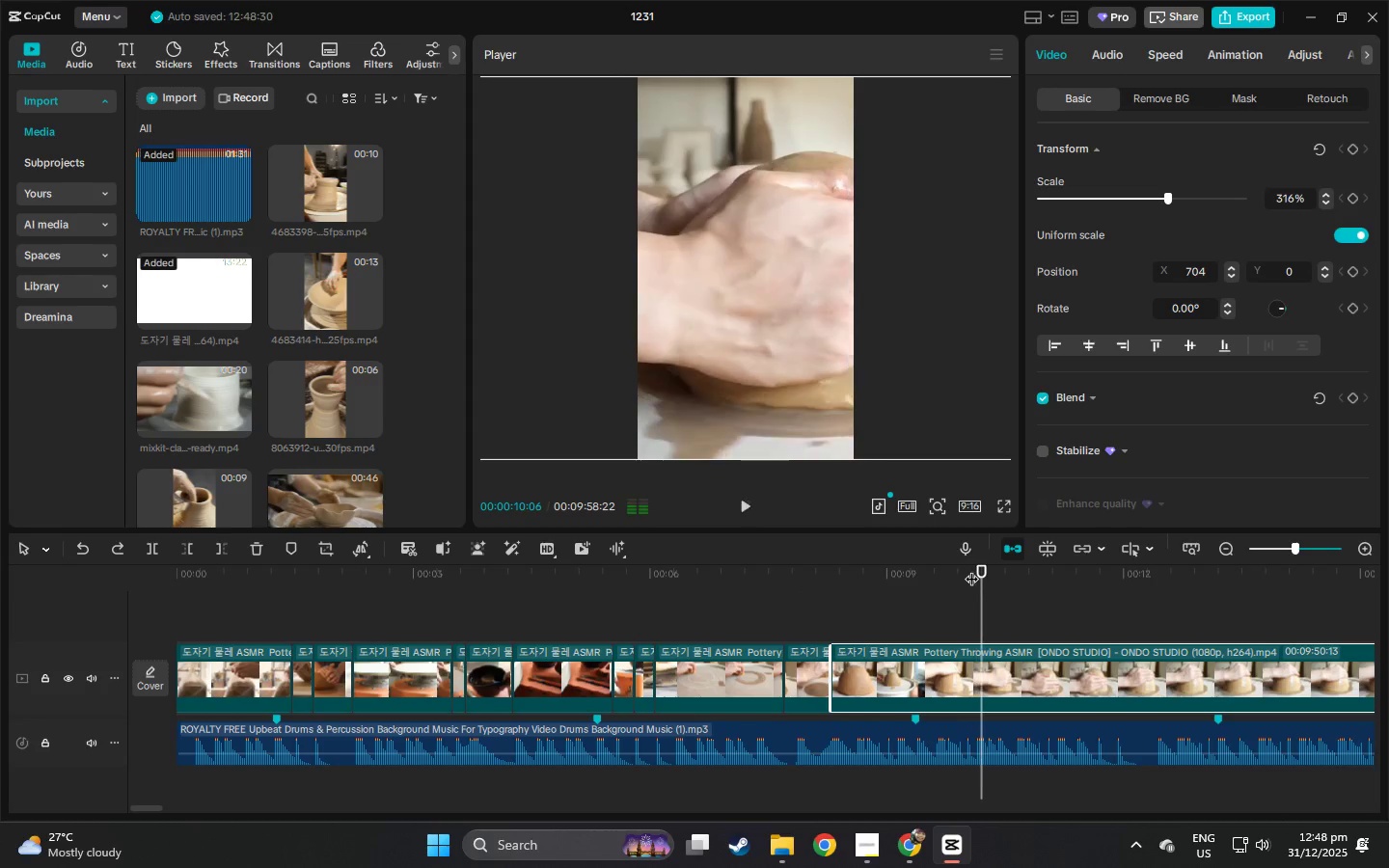 
key(Space)
 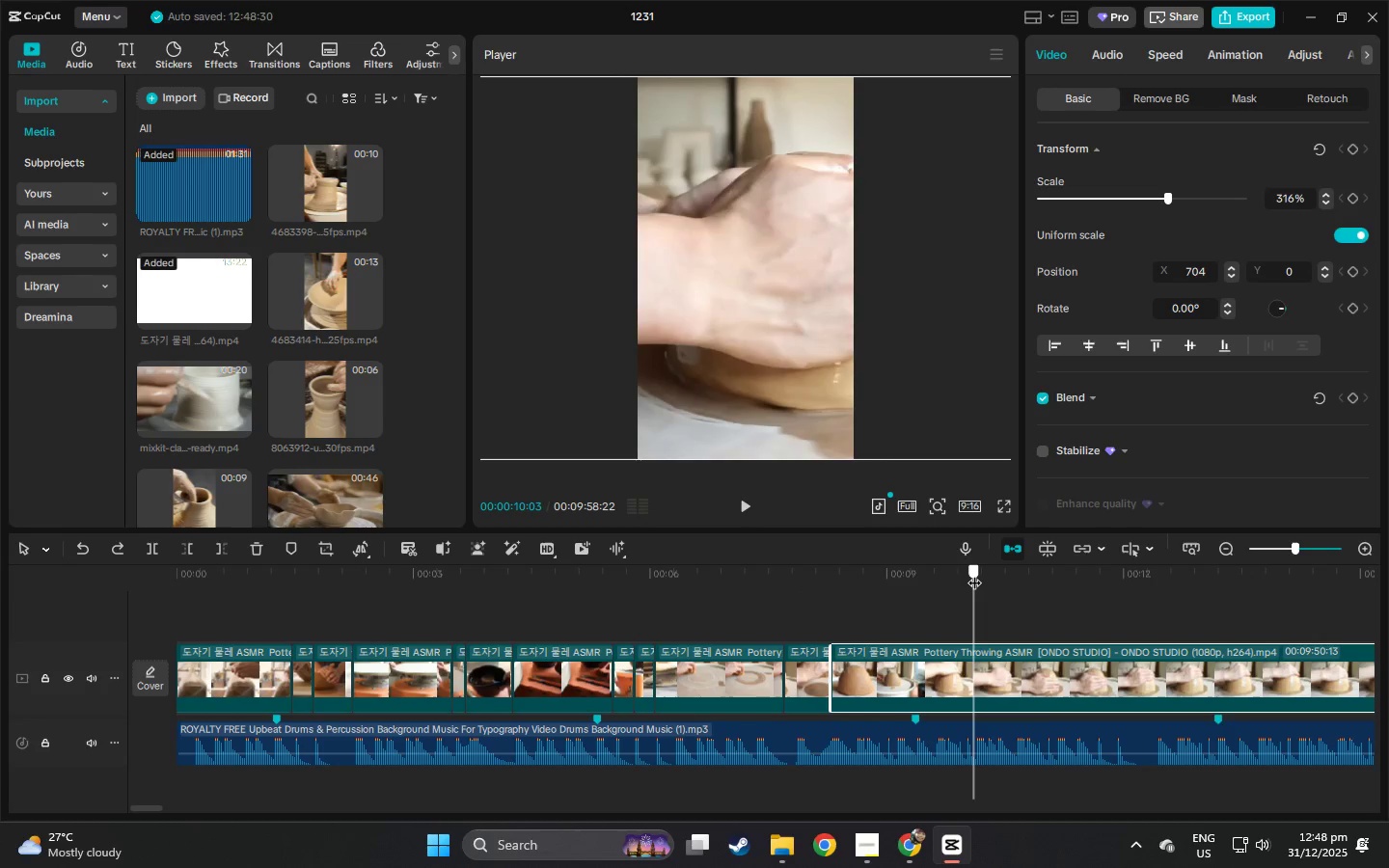 
key(Control+ControlLeft)
 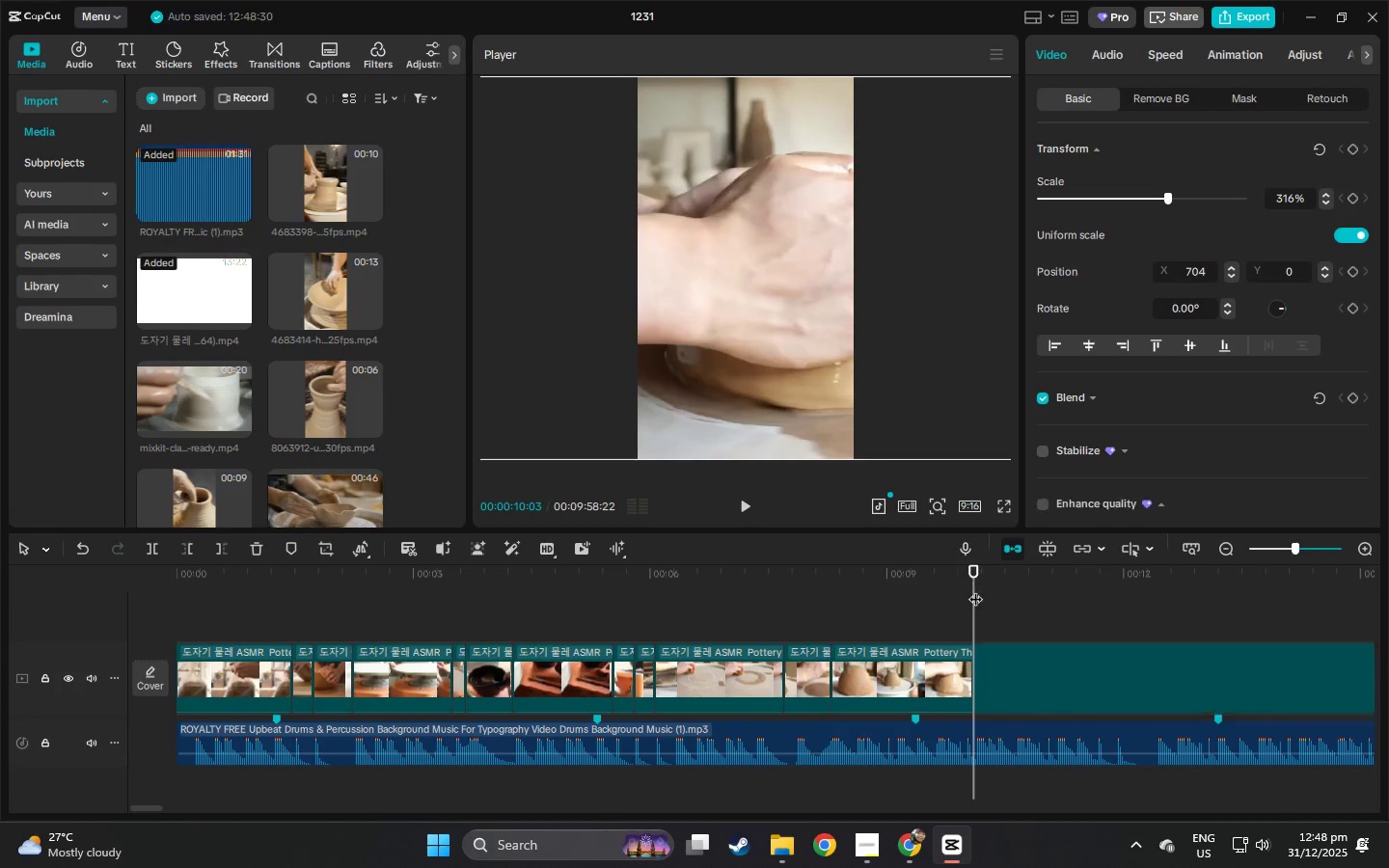 
key(Control+B)
 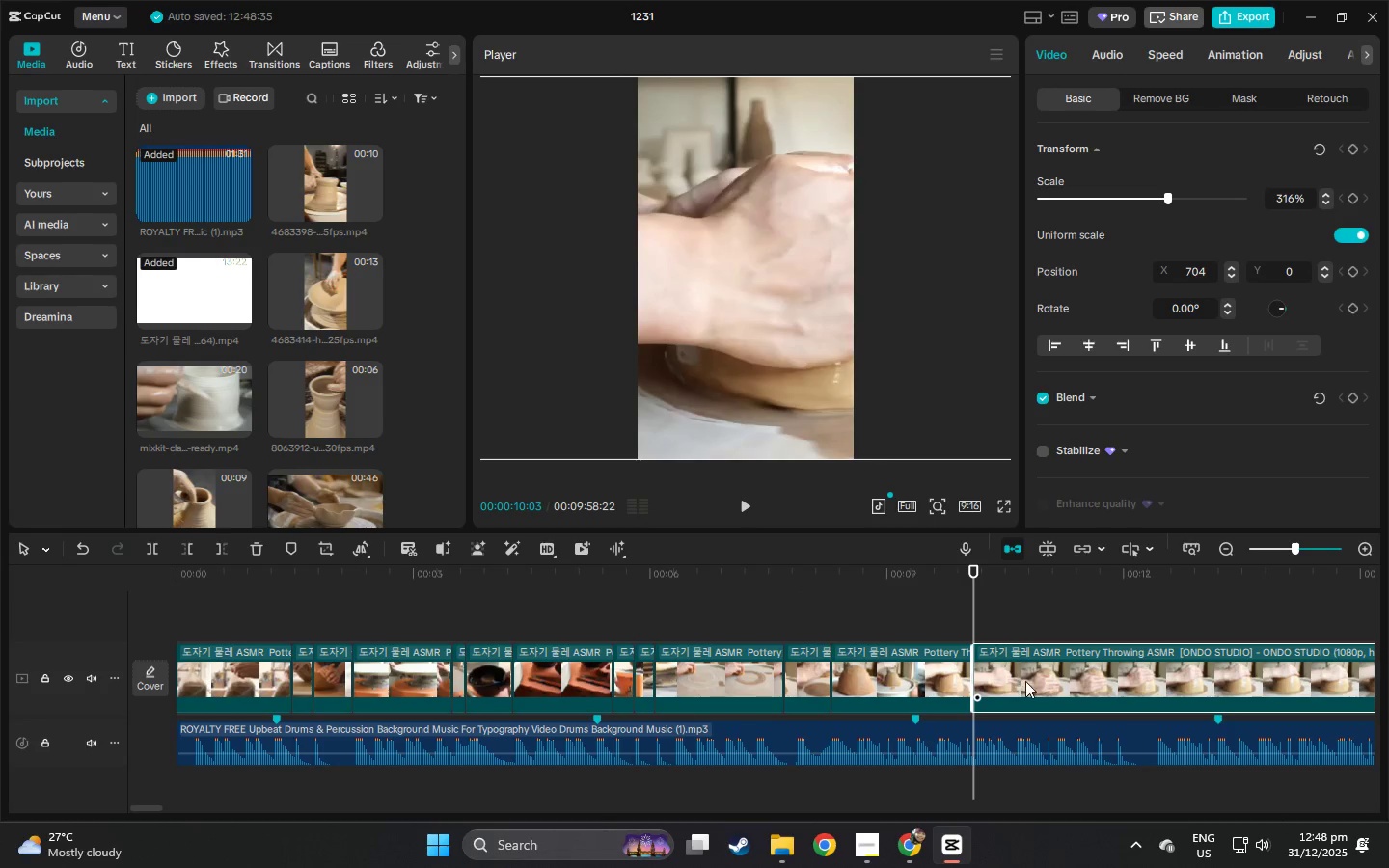 
left_click([1025, 681])
 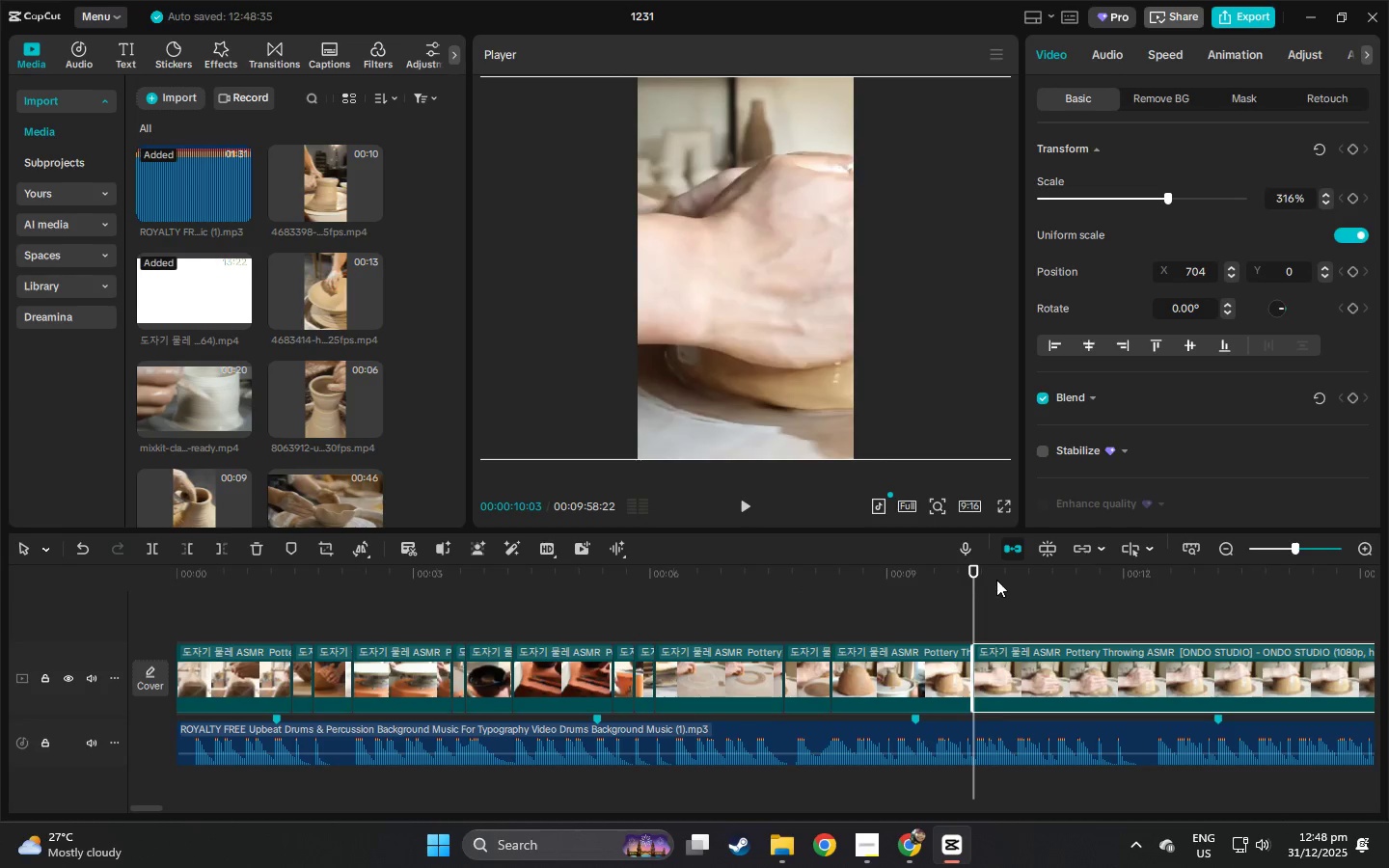 
left_click_drag(start_coordinate=[996, 580], to_coordinate=[1071, 607])
 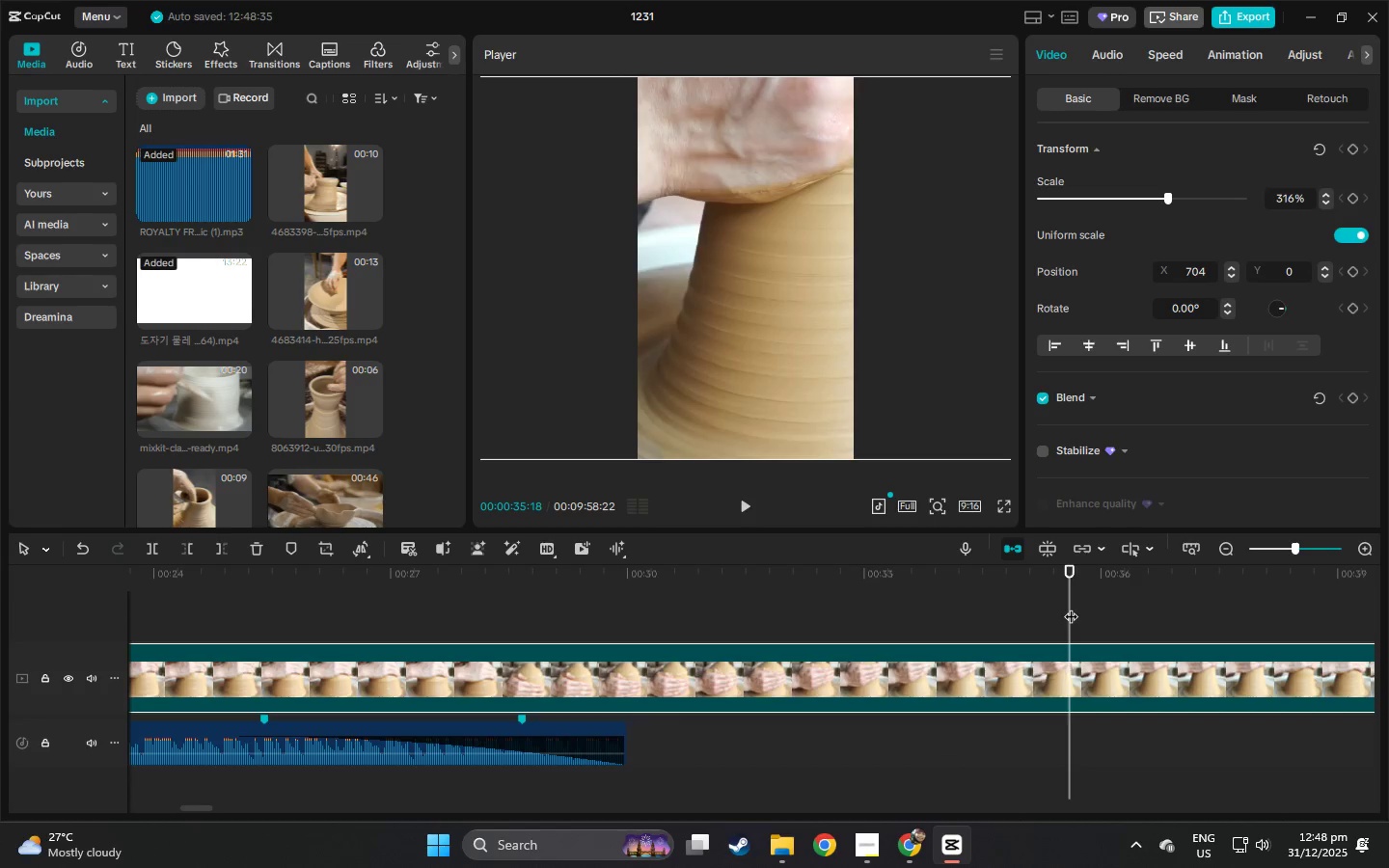 
key(Control+ControlLeft)
 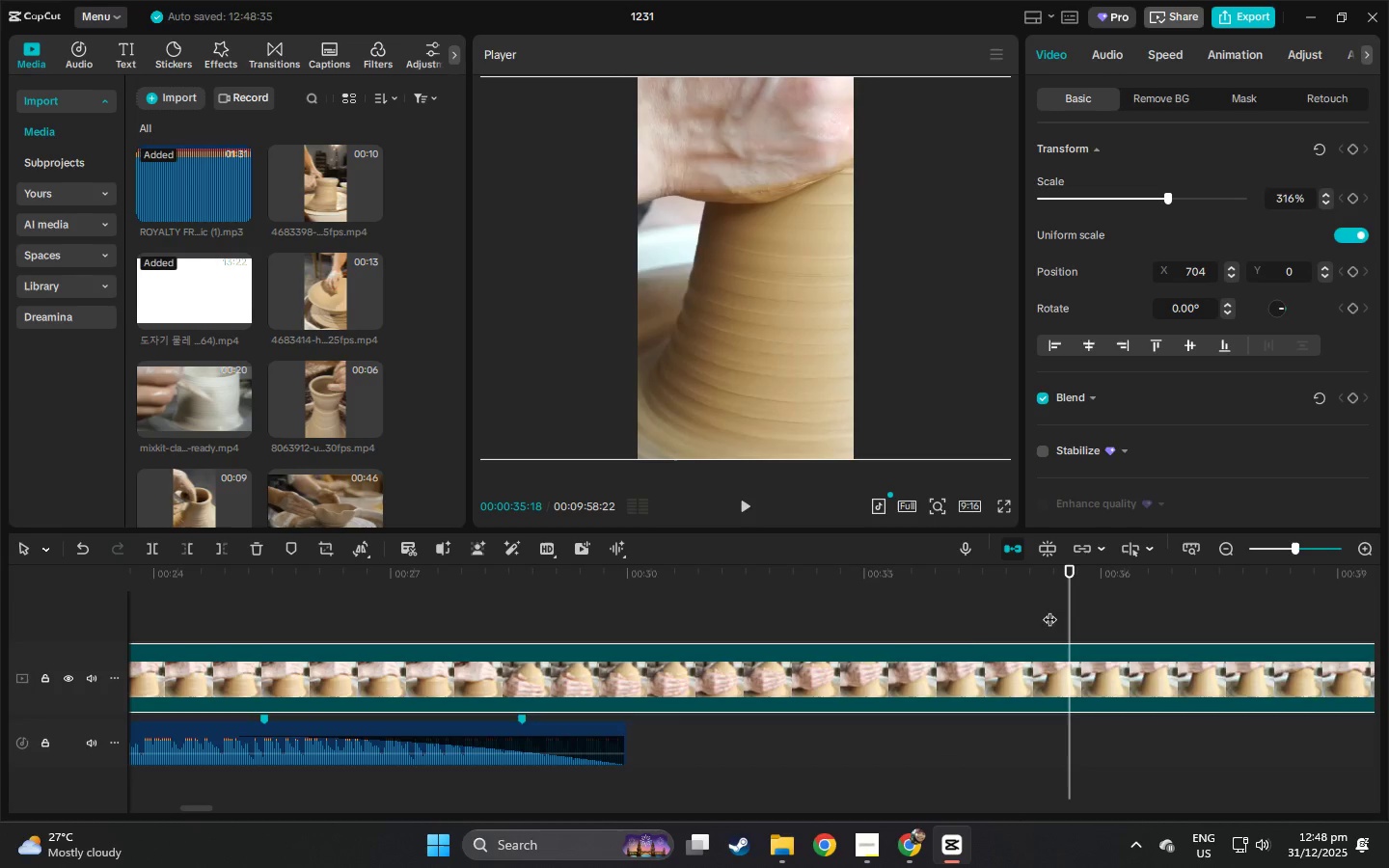 
key(Control+B)
 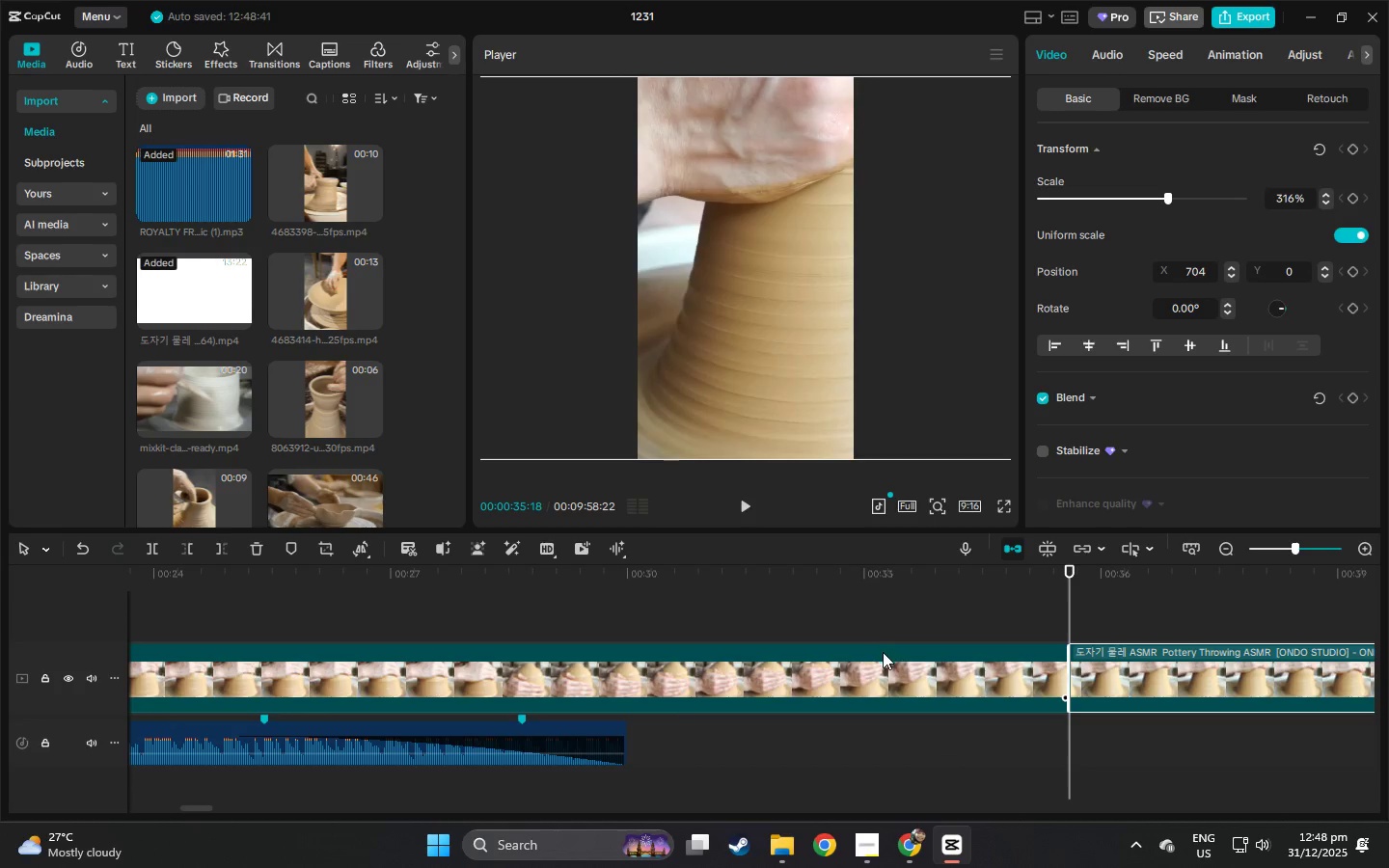 
left_click([877, 654])
 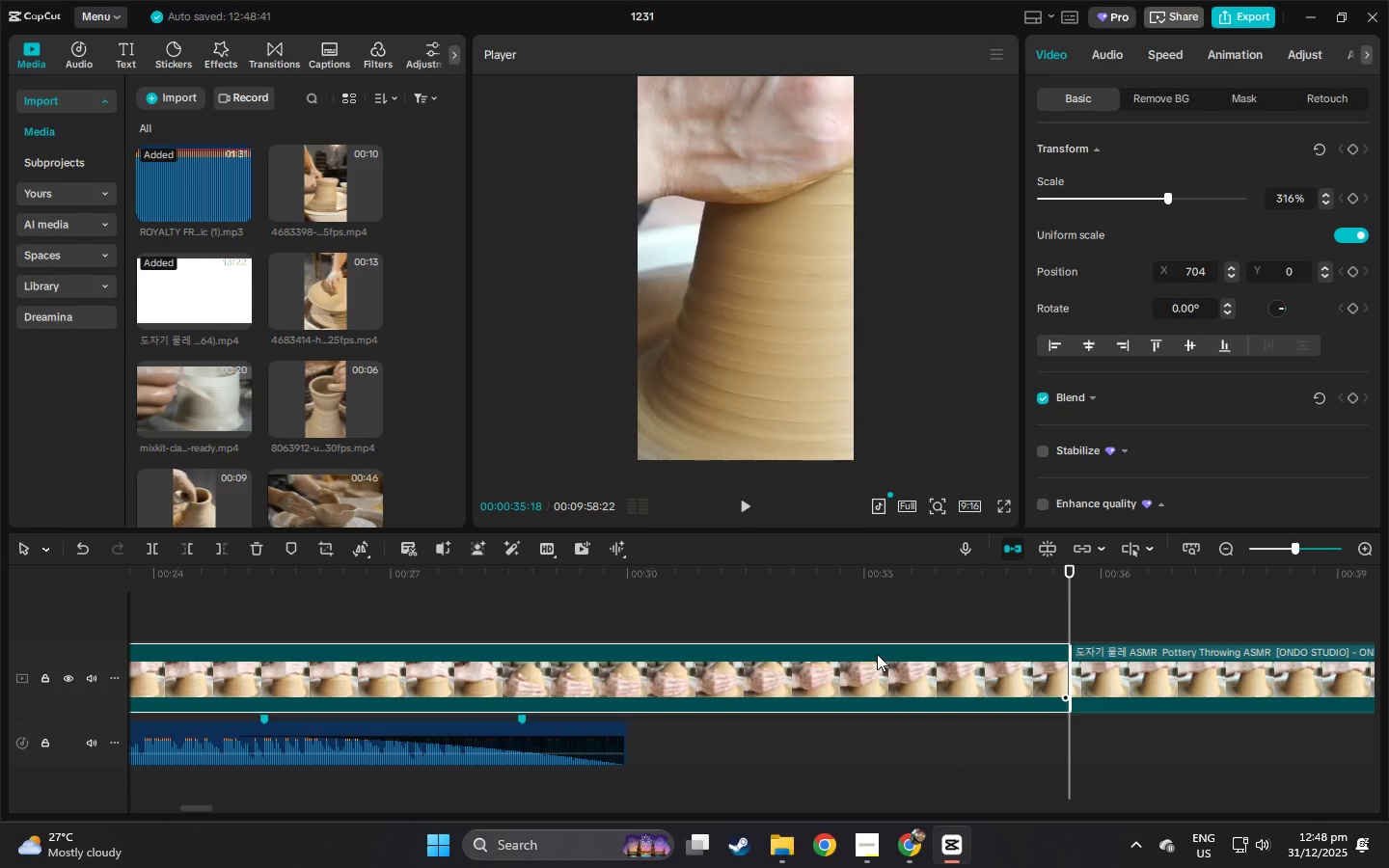 
key(Delete)
 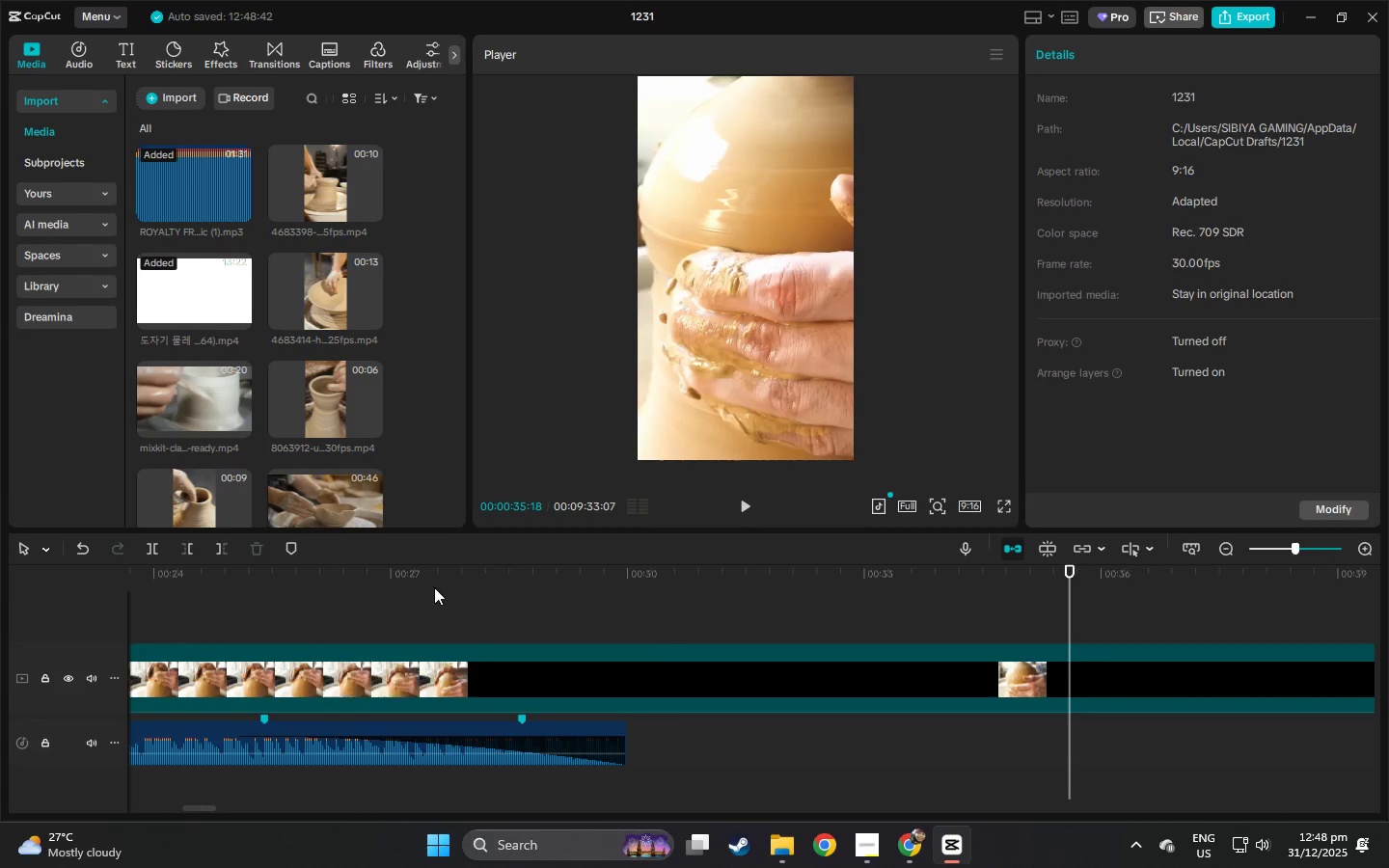 
left_click_drag(start_coordinate=[423, 574], to_coordinate=[0, 607])
 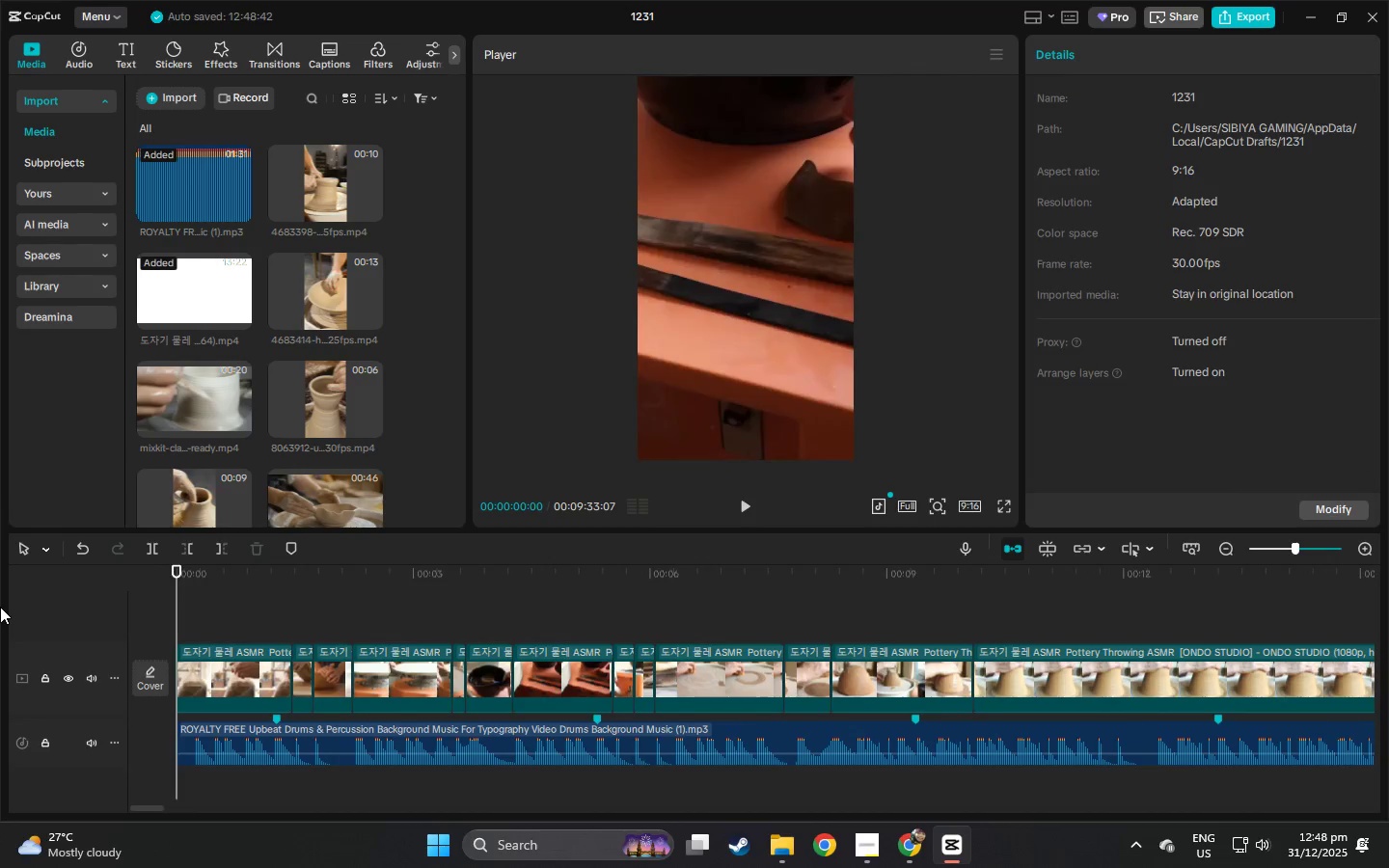 
key(Space)
 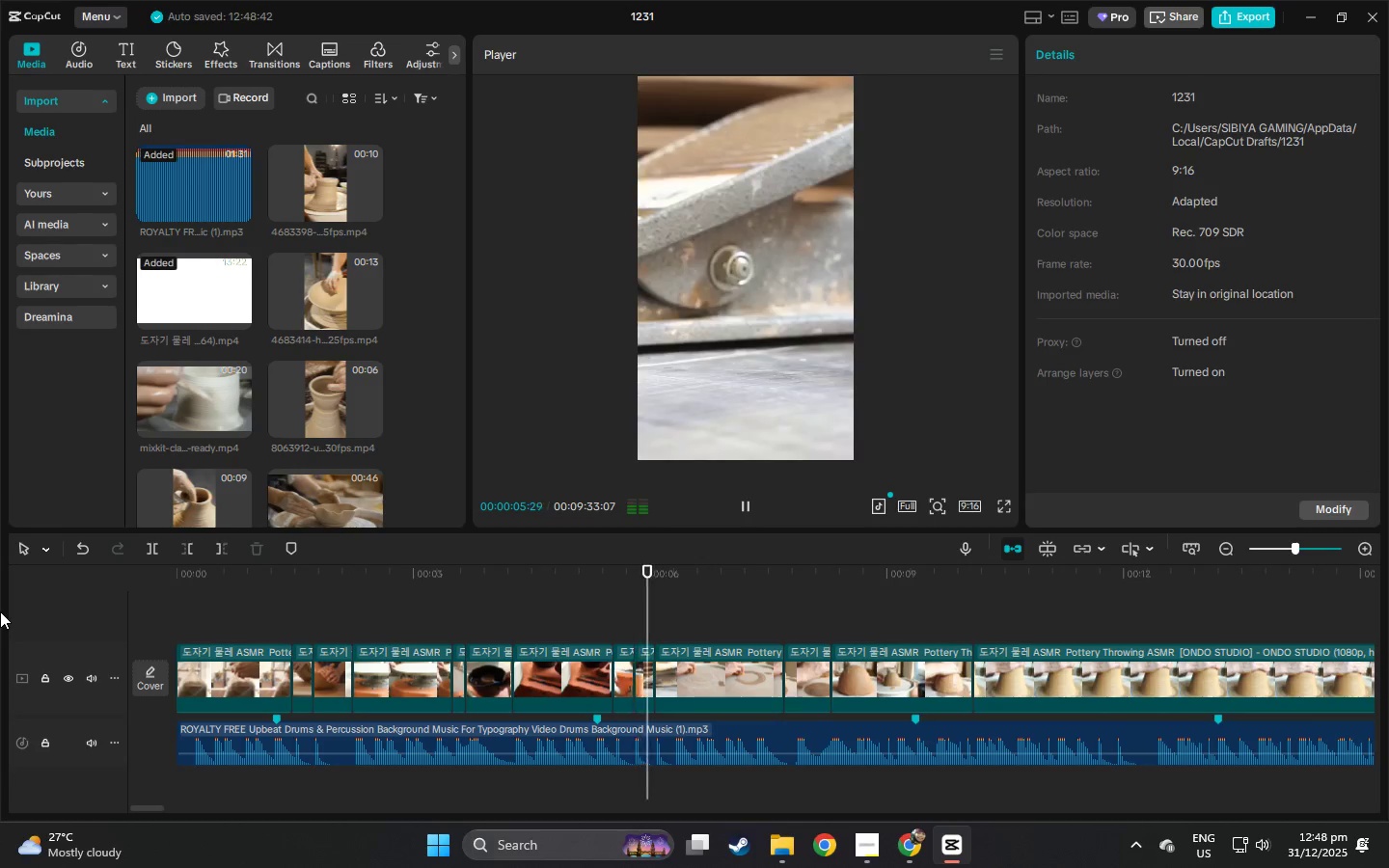 
wait(10.98)
 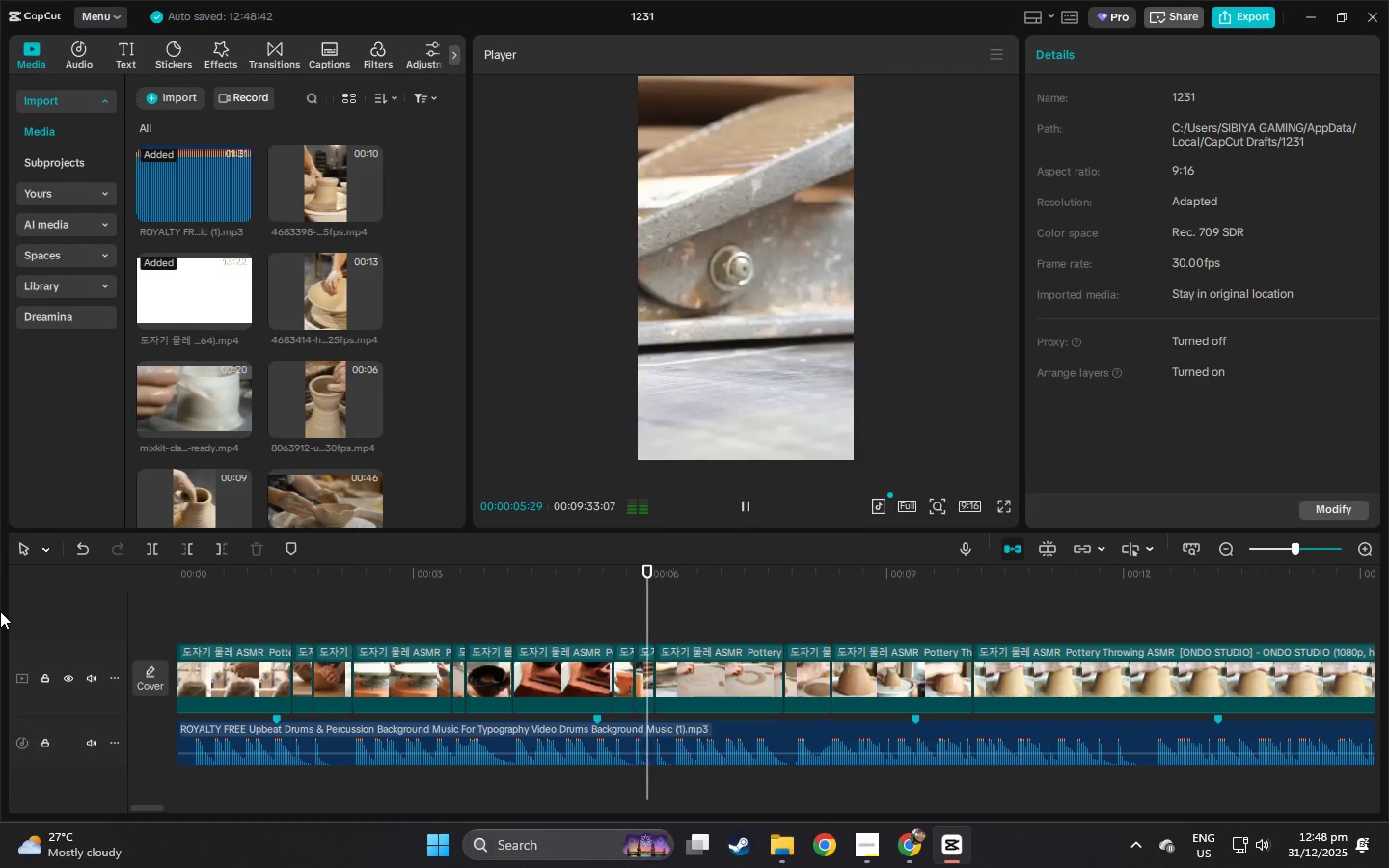 
key(Space)
 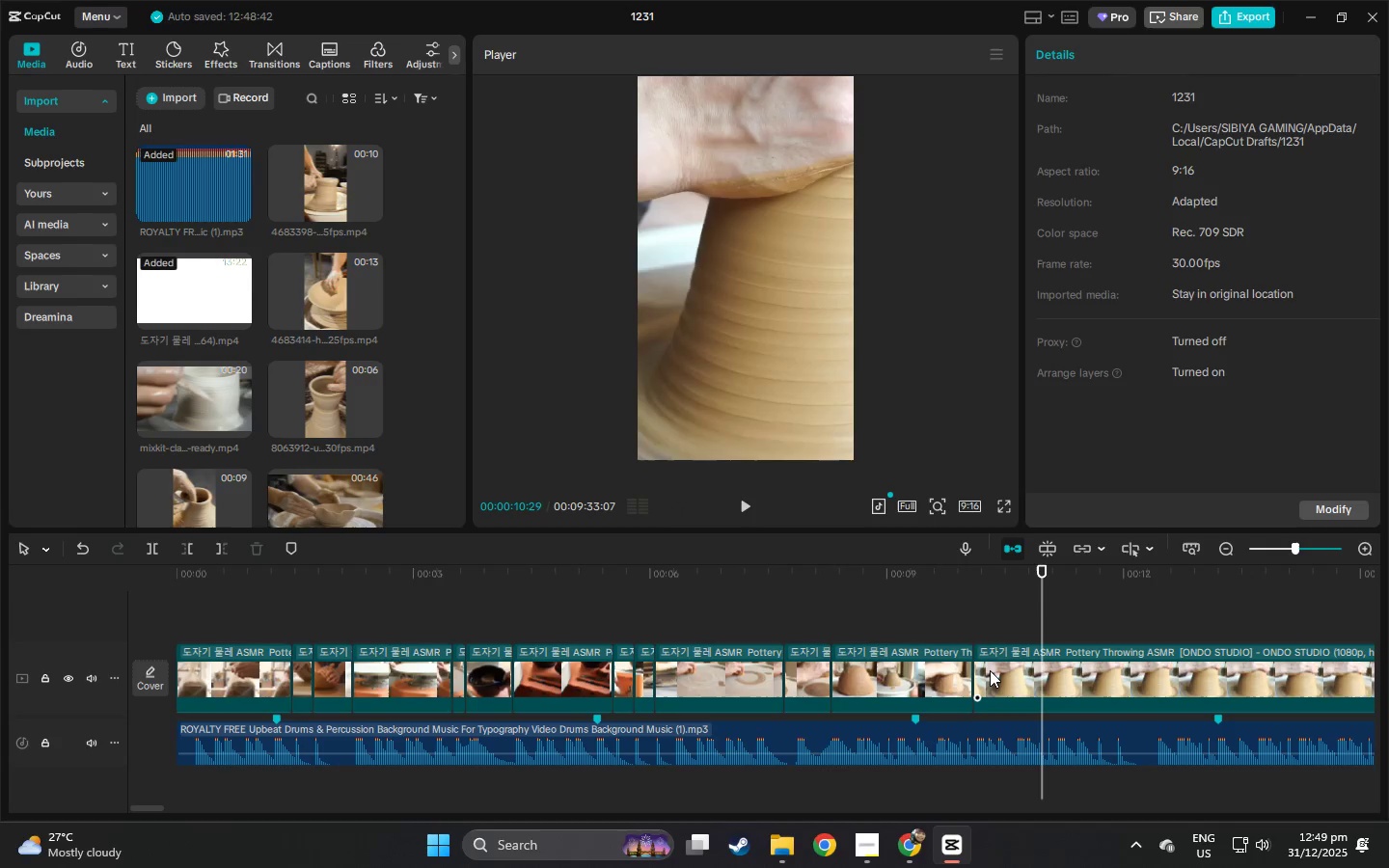 
wait(11.39)
 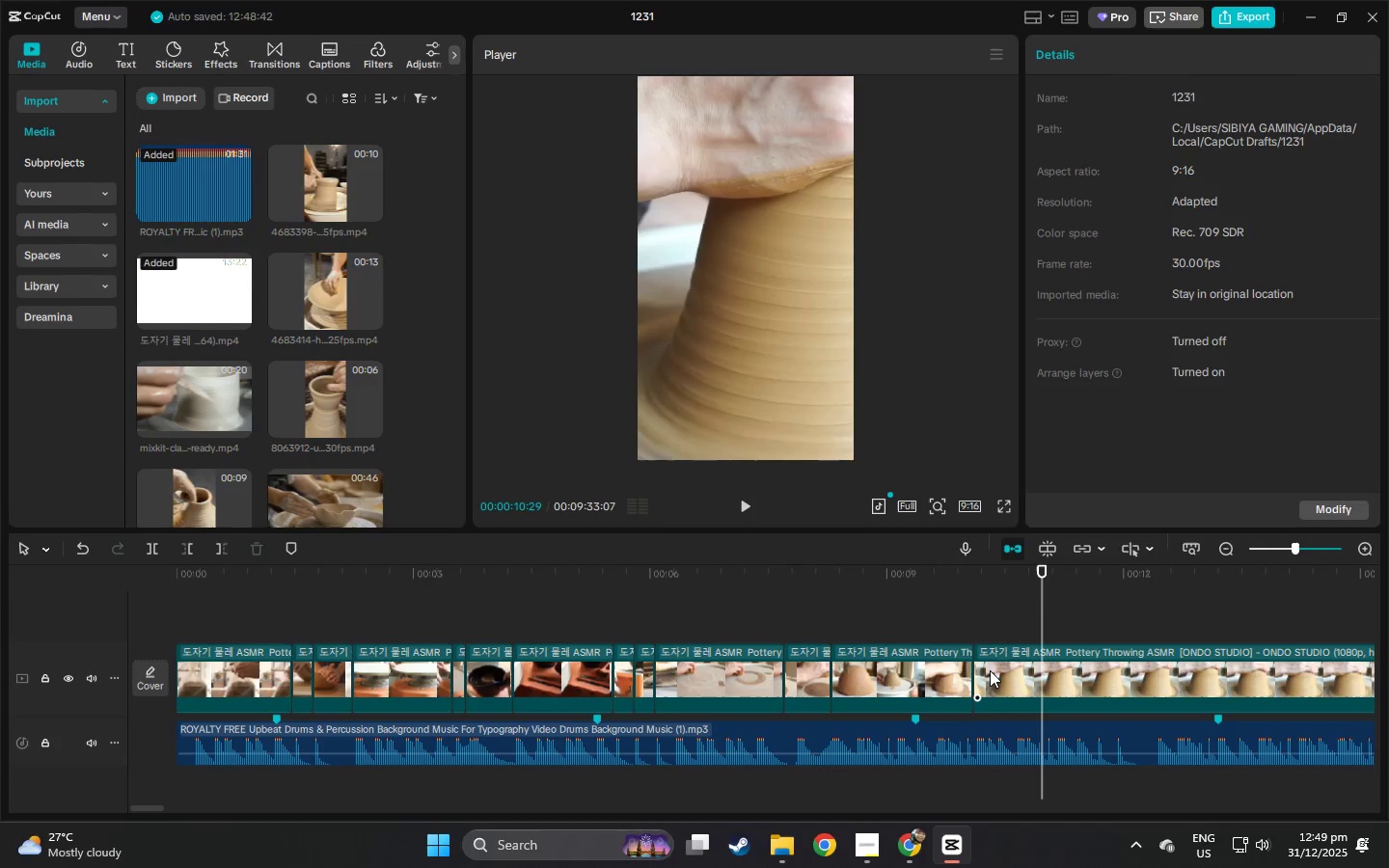 
left_click_drag(start_coordinate=[203, 569], to_coordinate=[125, 569])
 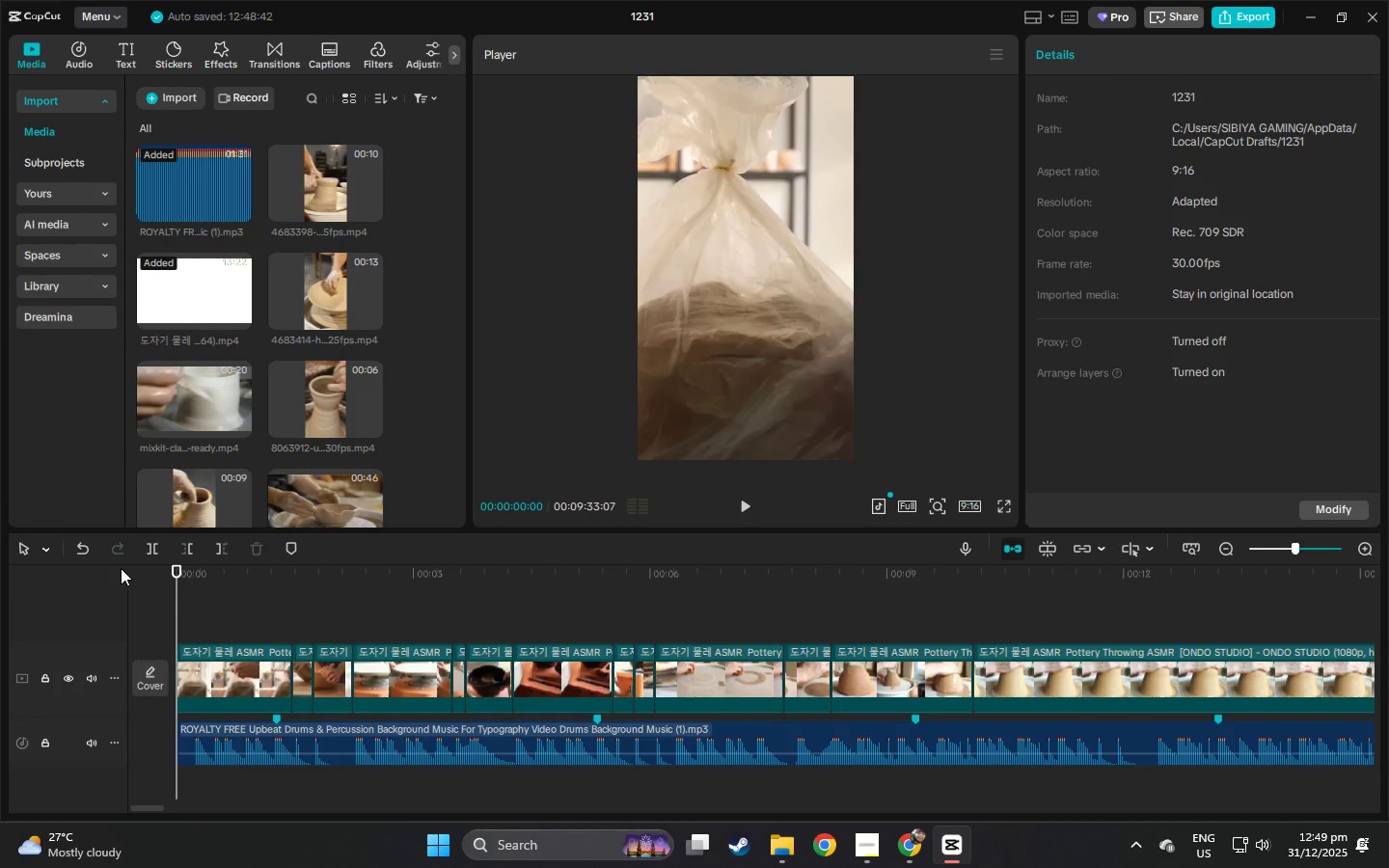 
key(Space)
 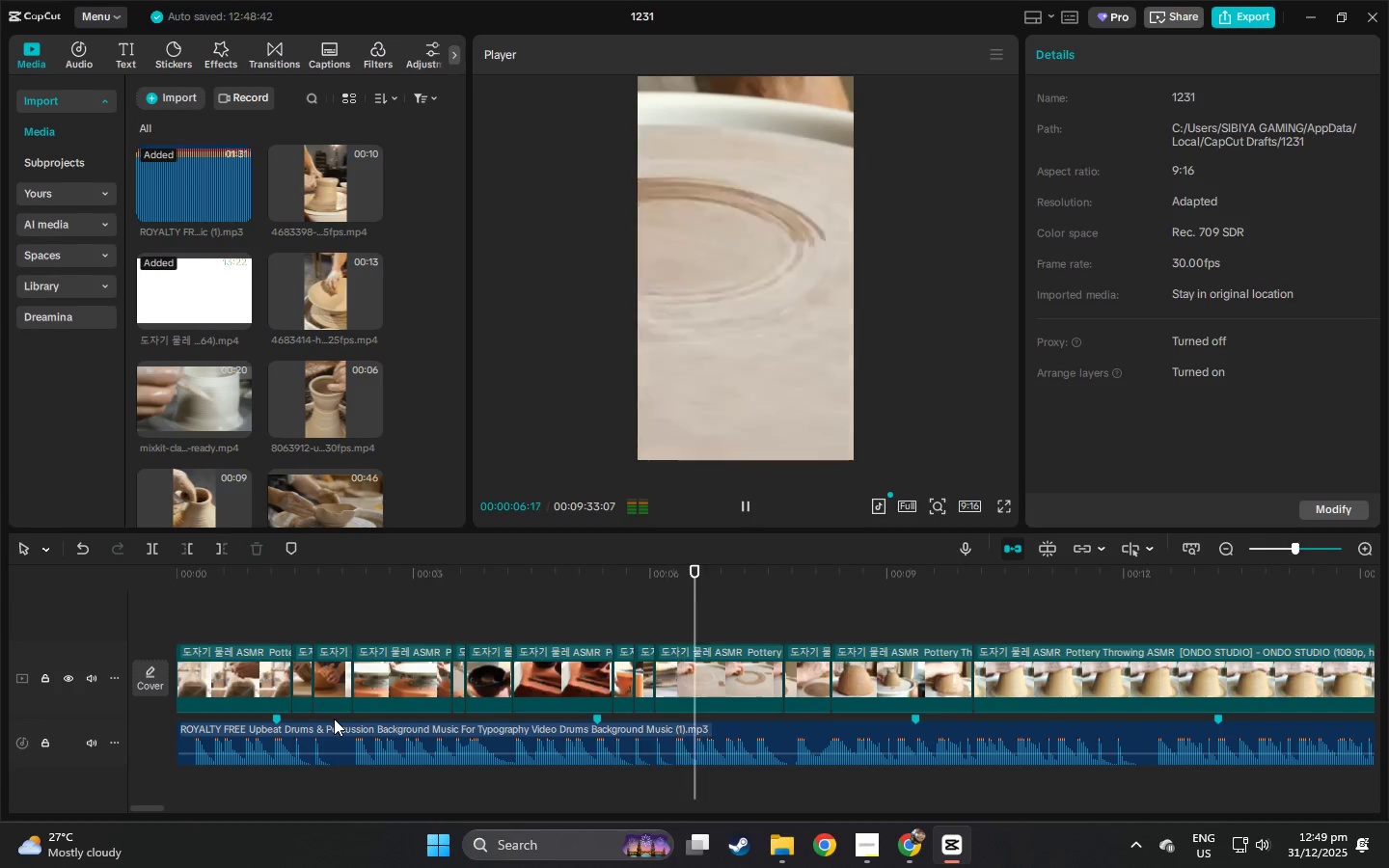 
wait(11.56)
 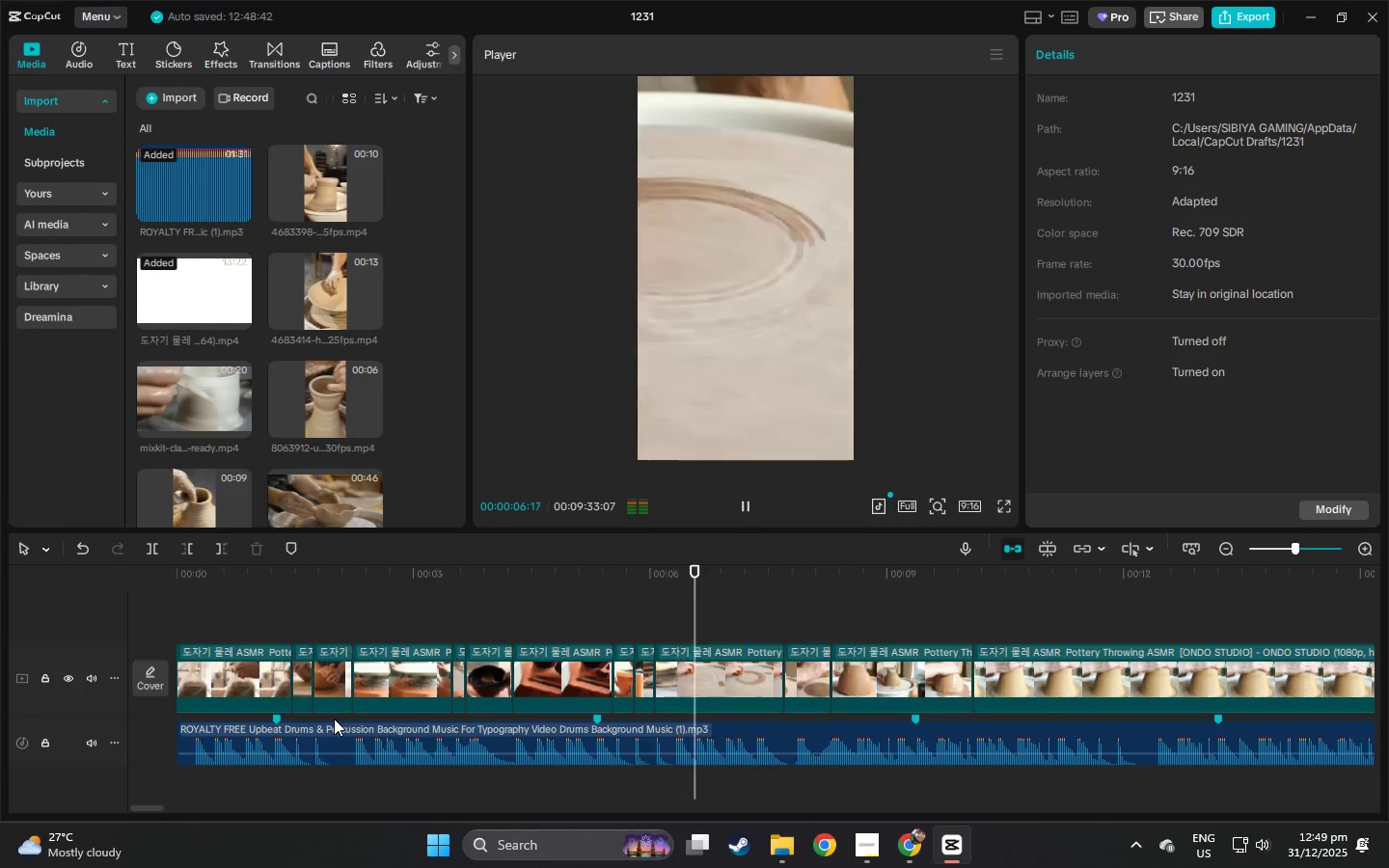 
key(Space)
 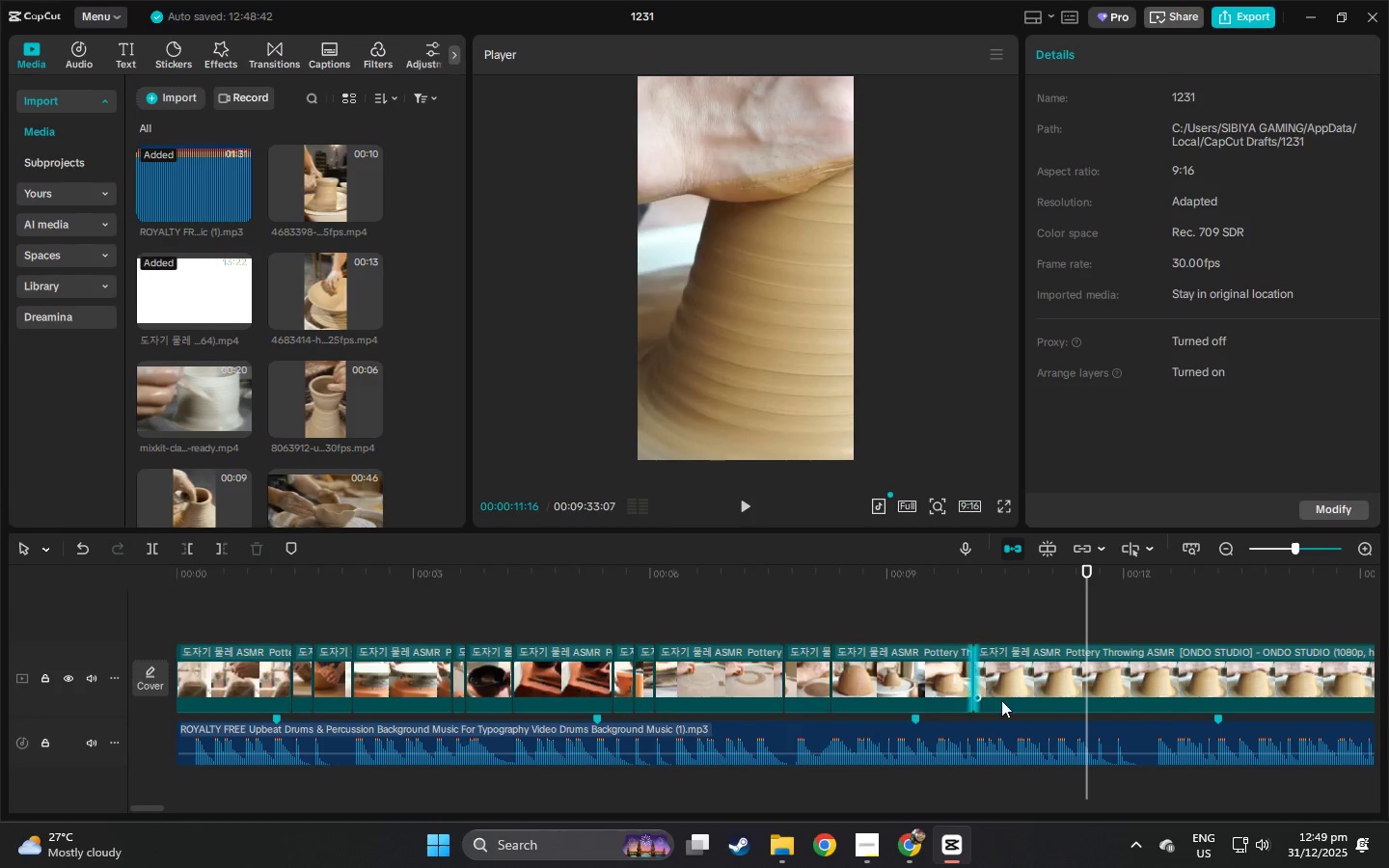 
key(Space)
 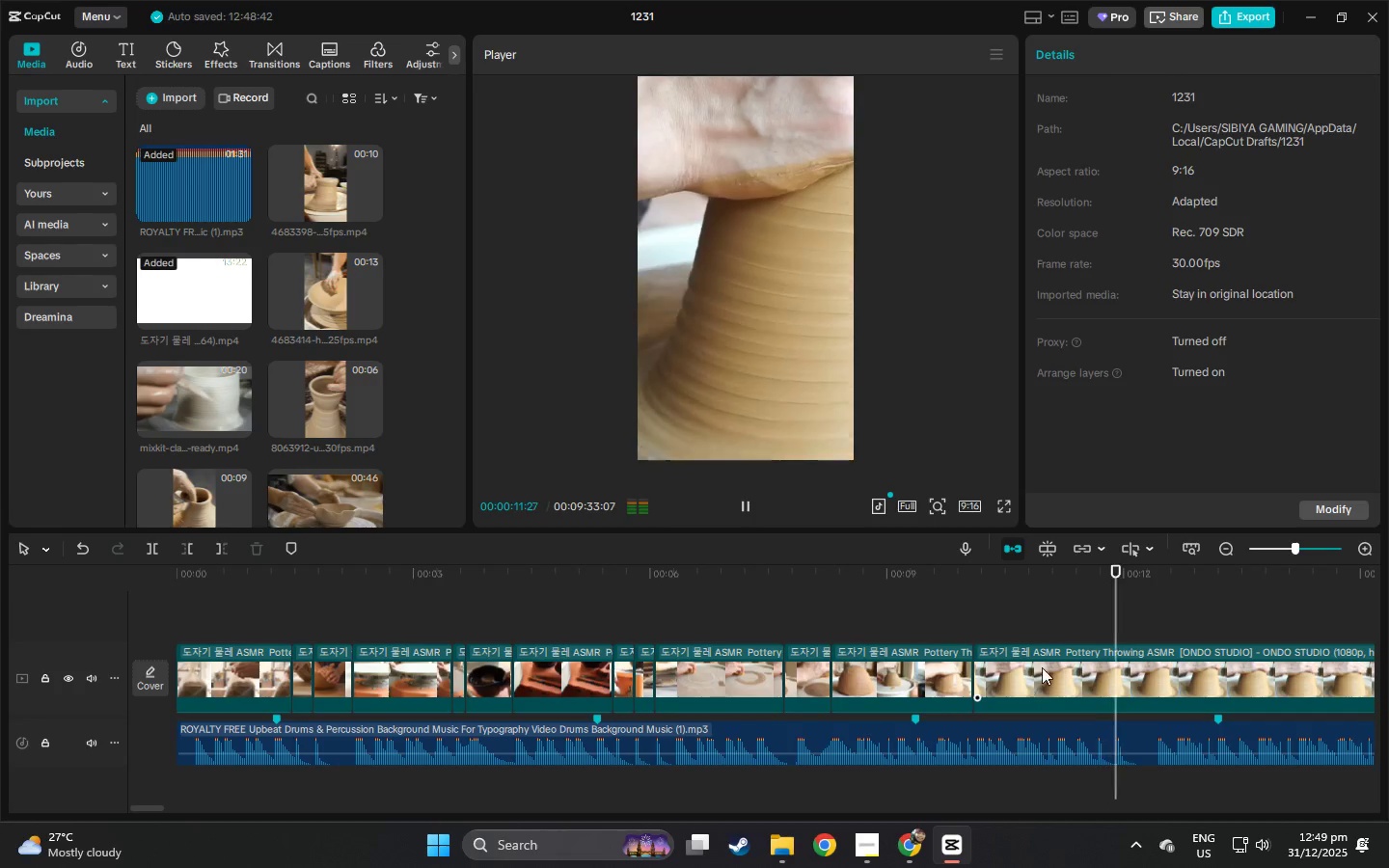 
key(Space)
 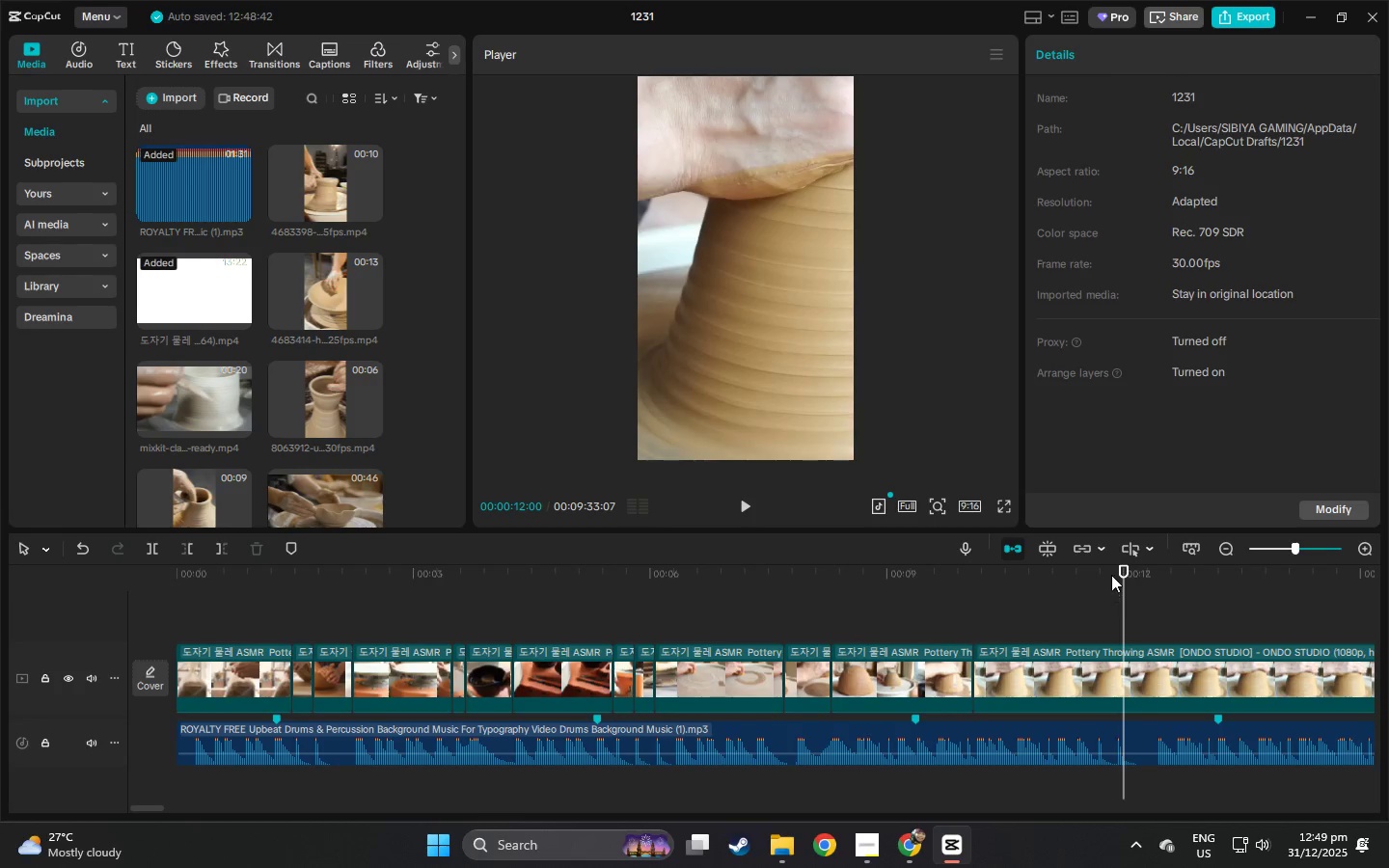 
left_click_drag(start_coordinate=[1111, 575], to_coordinate=[1087, 576])
 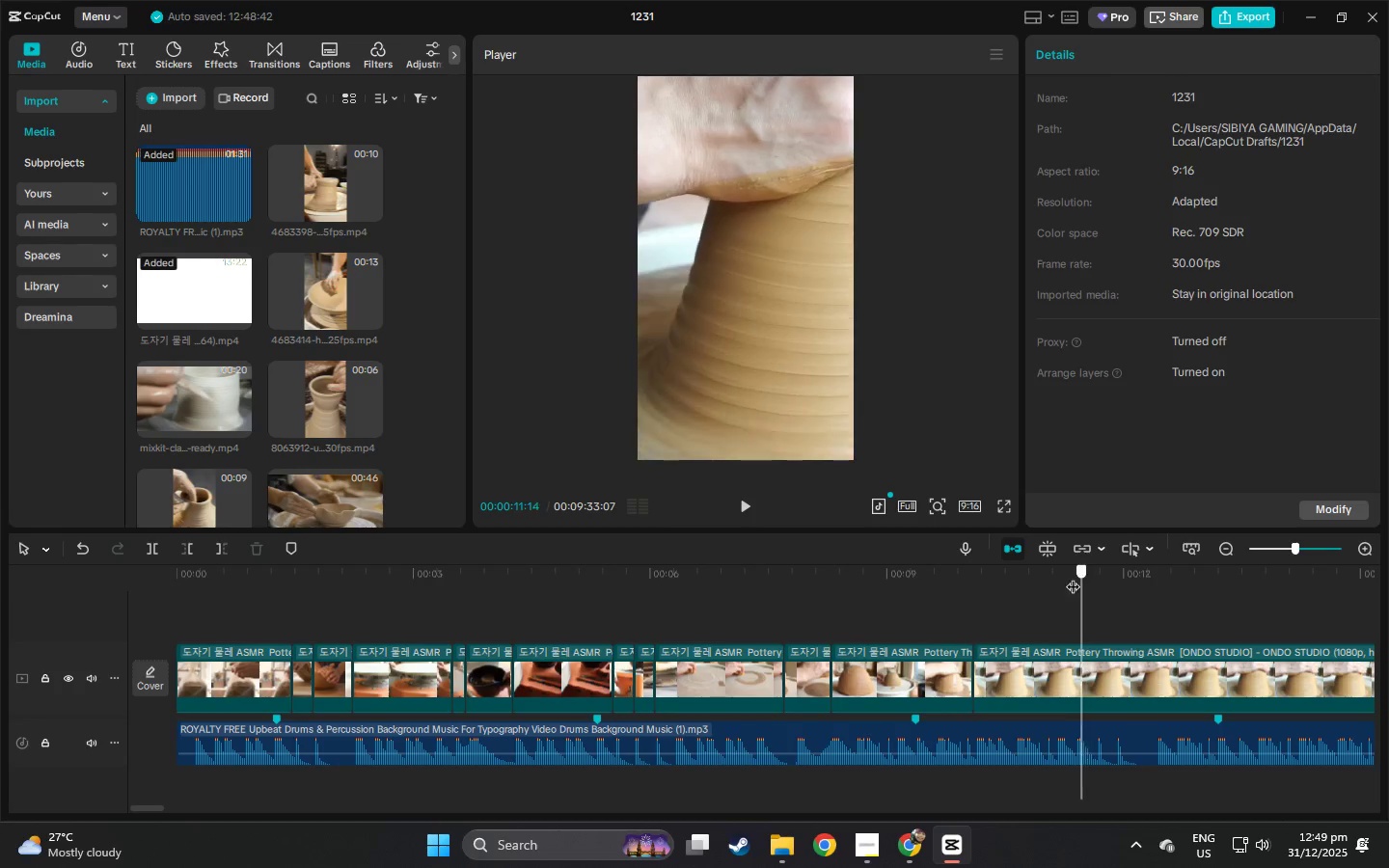 
left_click_drag(start_coordinate=[1087, 576], to_coordinate=[982, 571])
 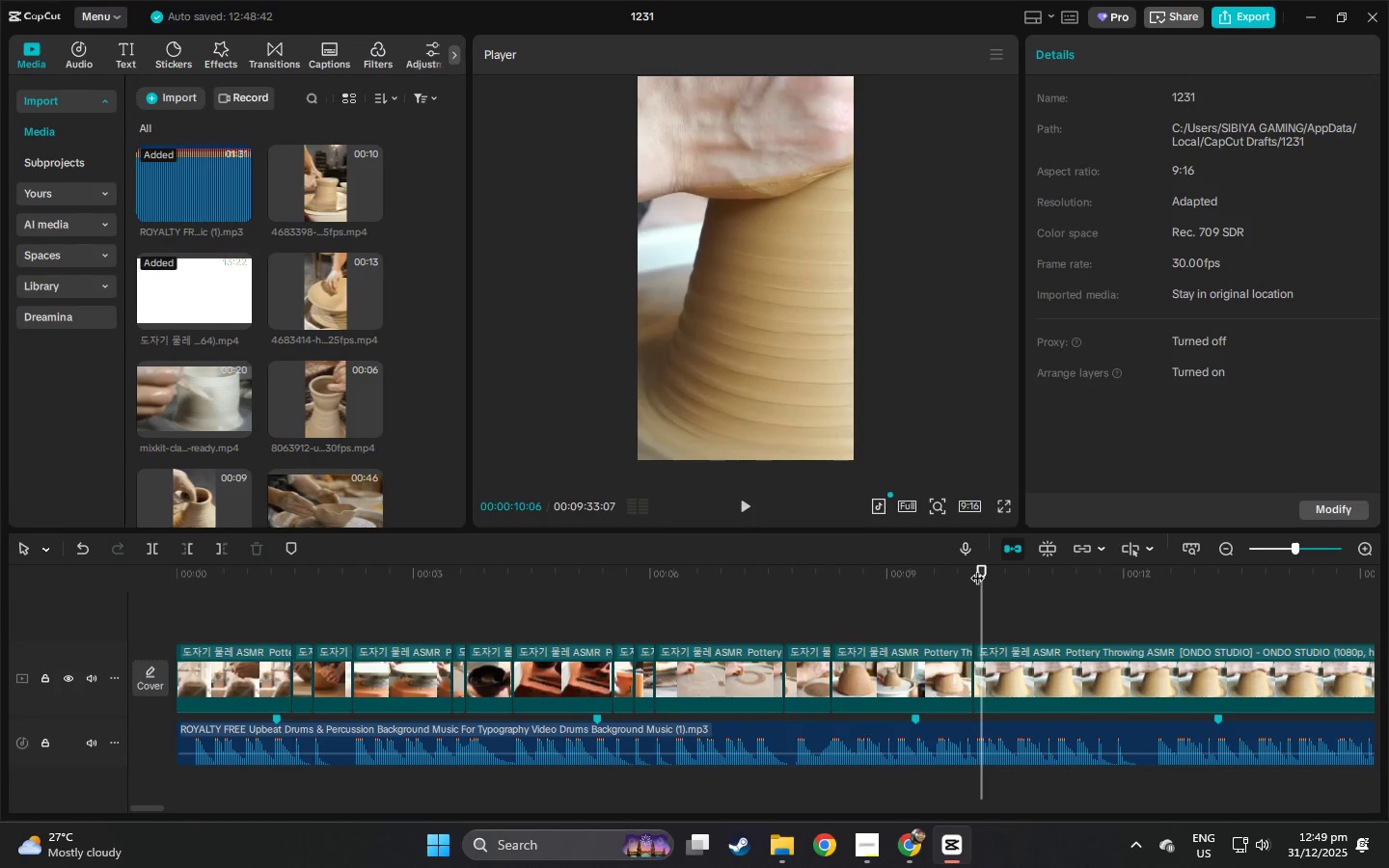 
left_click_drag(start_coordinate=[977, 569], to_coordinate=[972, 567])
 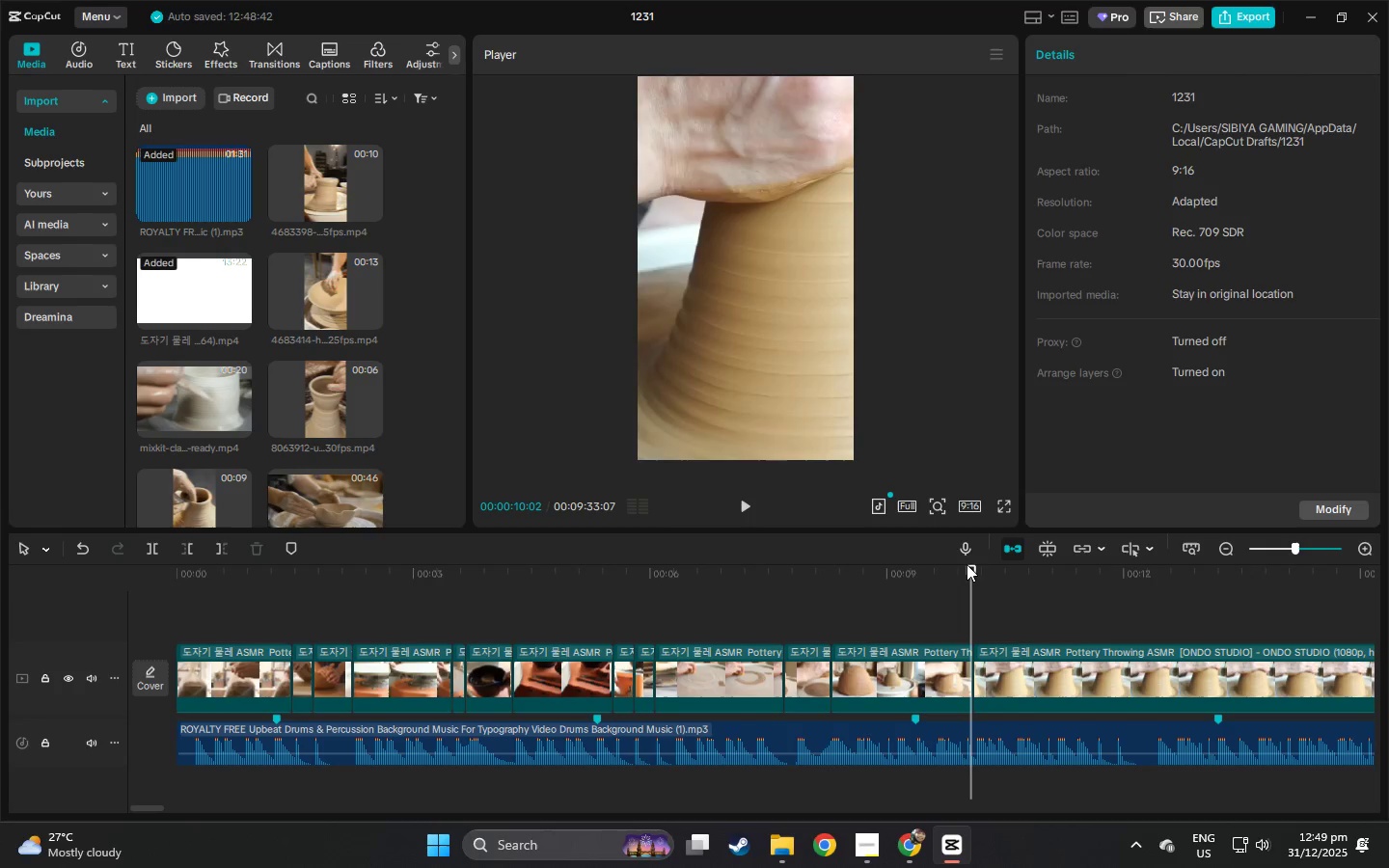 
key(Space)
 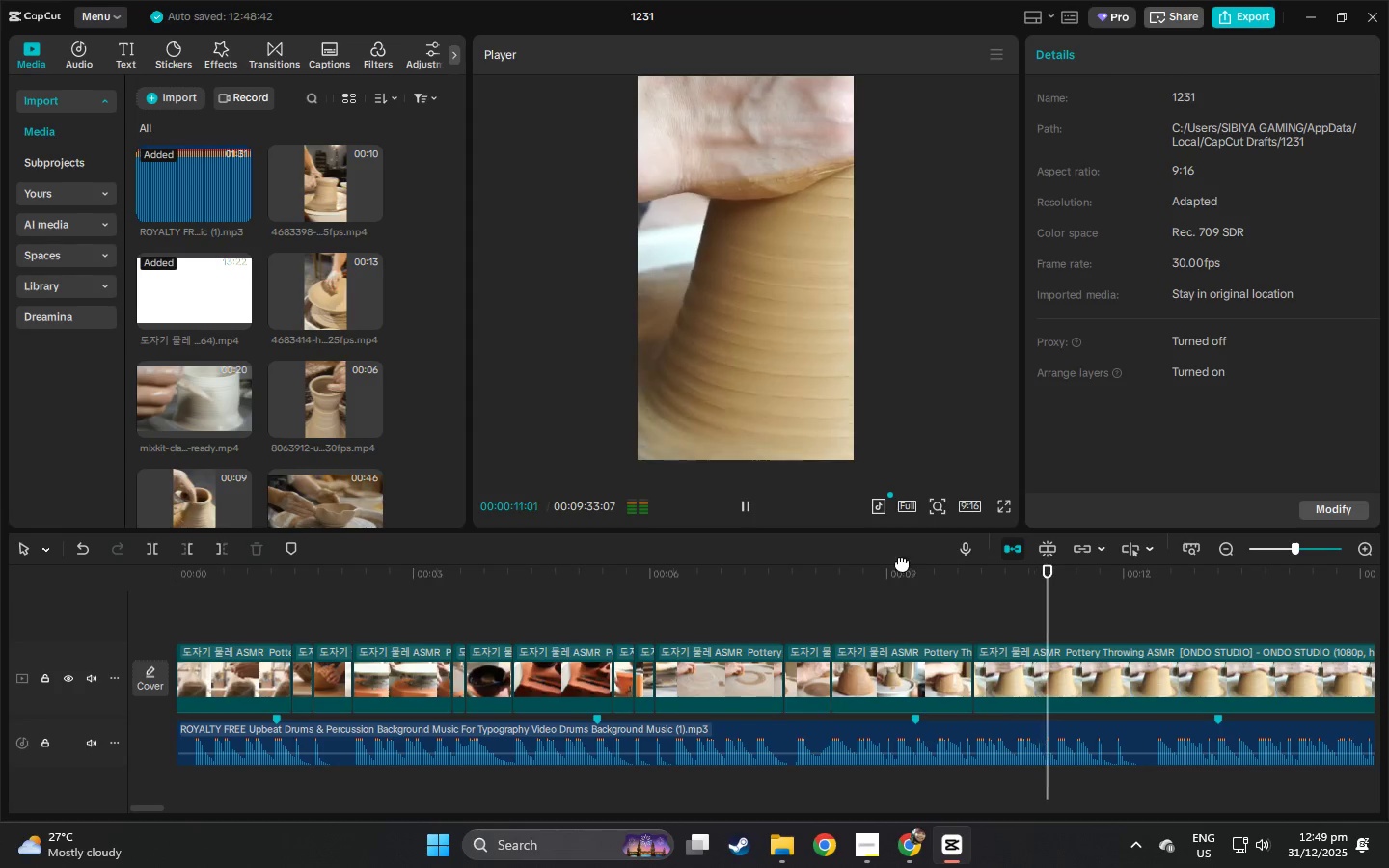 
double_click([855, 556])
 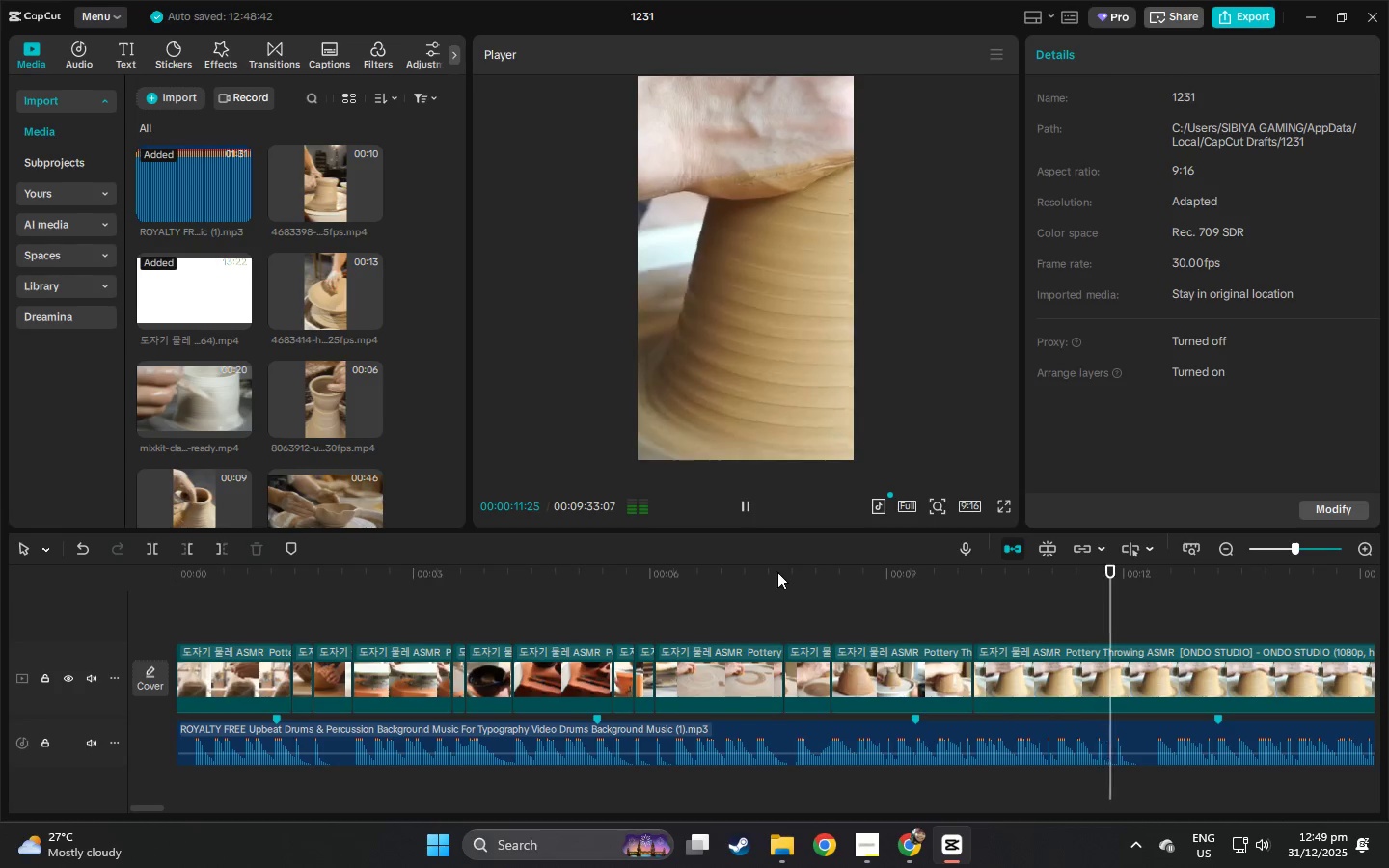 
left_click([772, 573])
 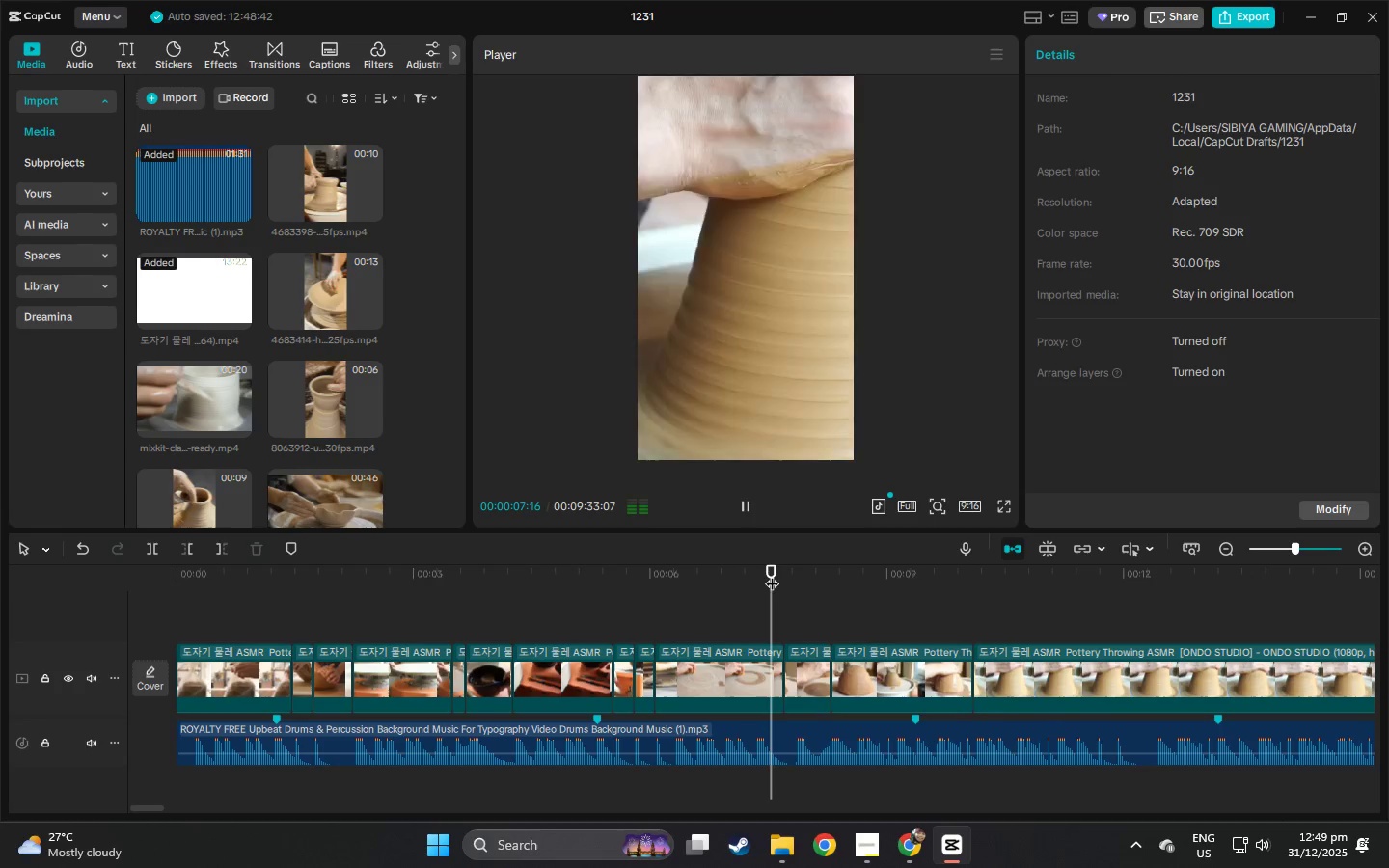 
key(Space)
 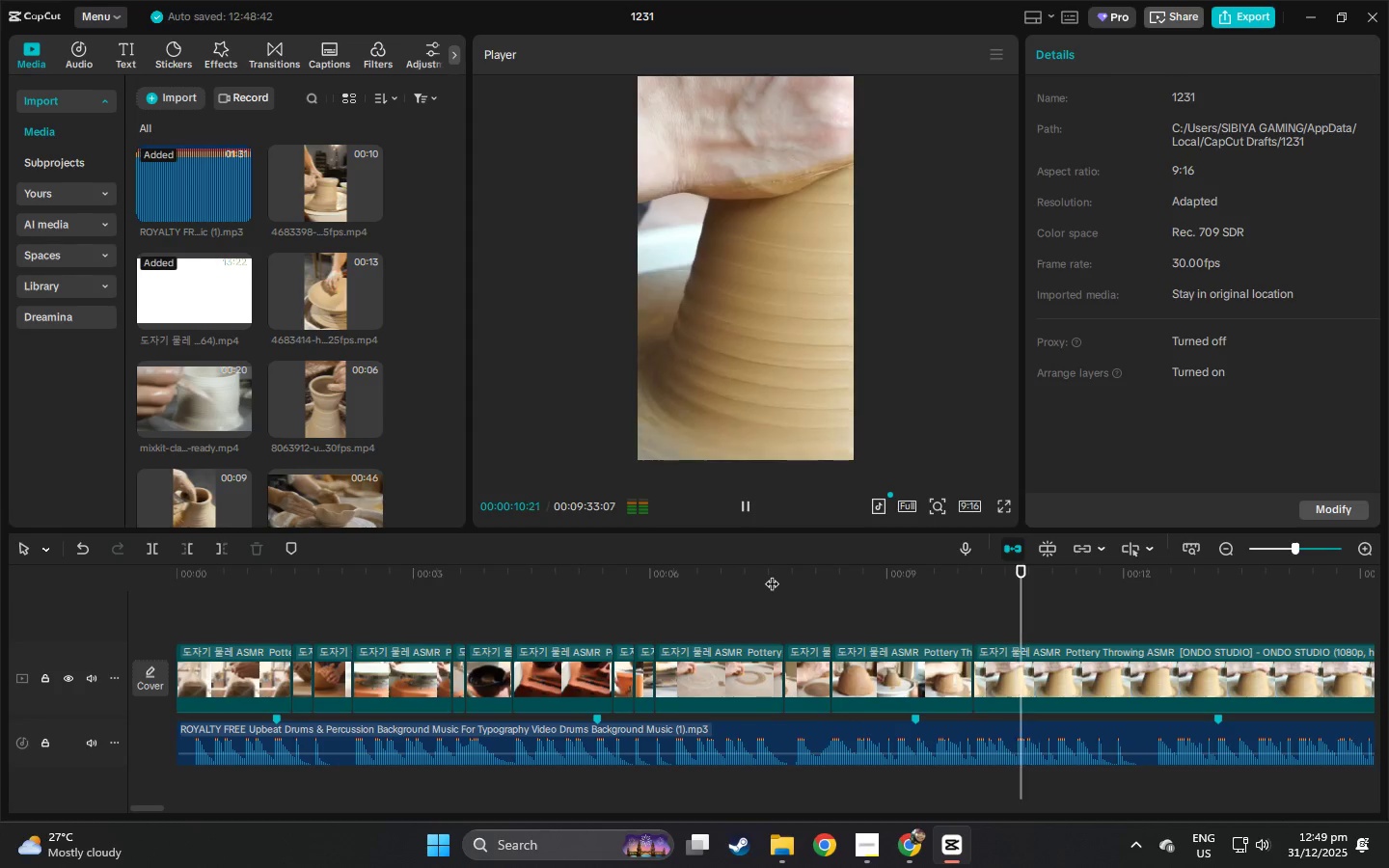 
key(Space)
 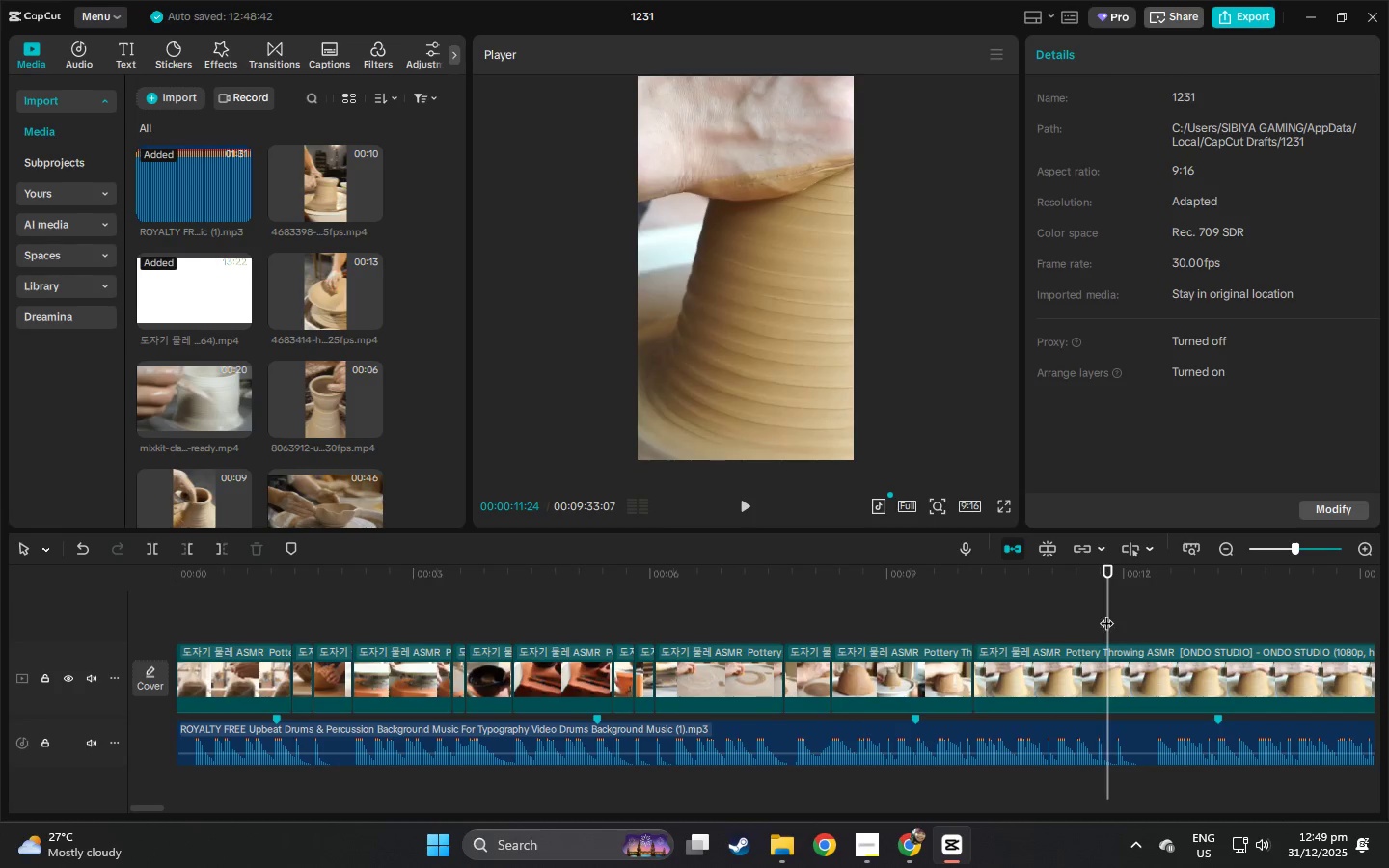 
key(Space)
 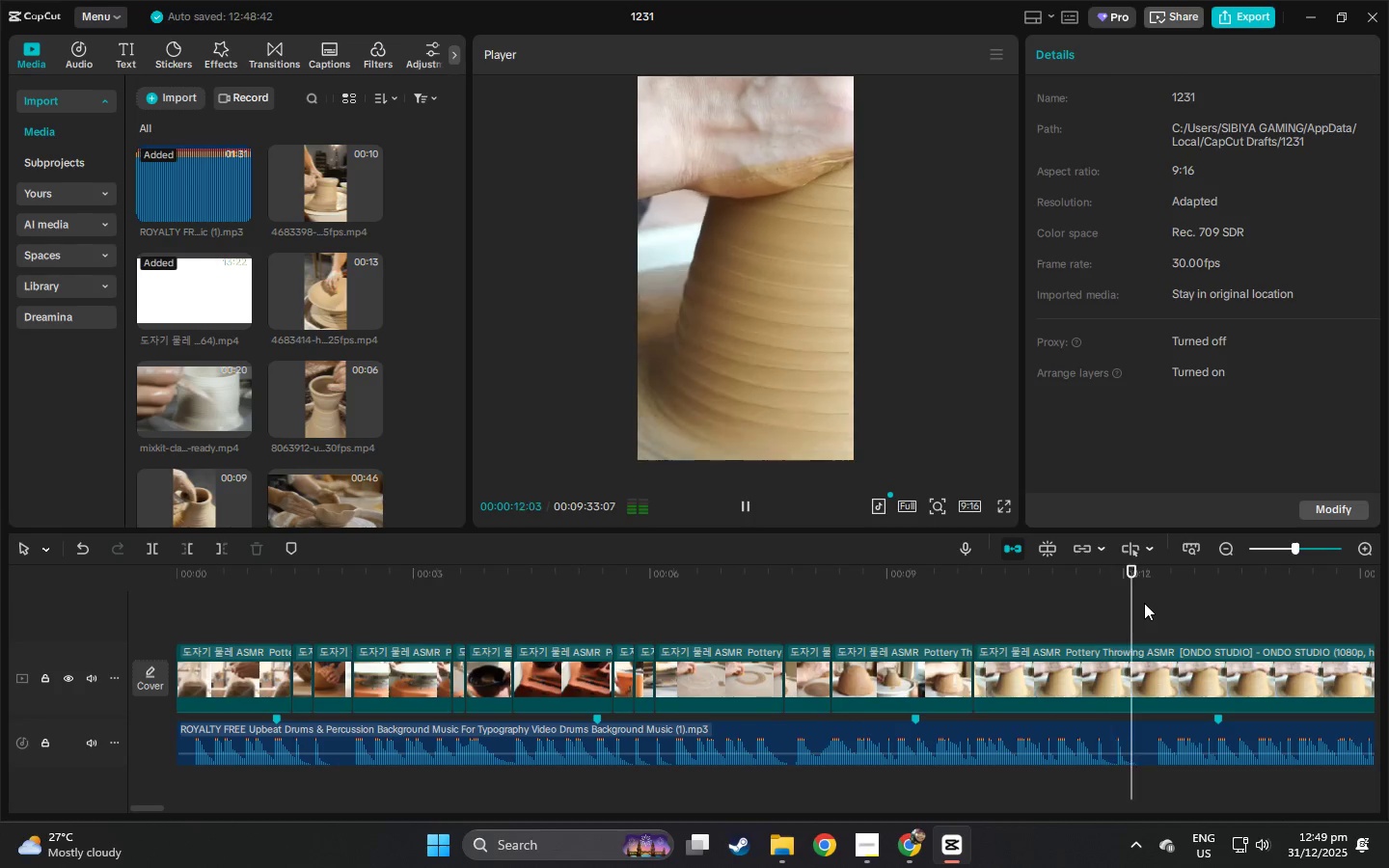 
key(Space)
 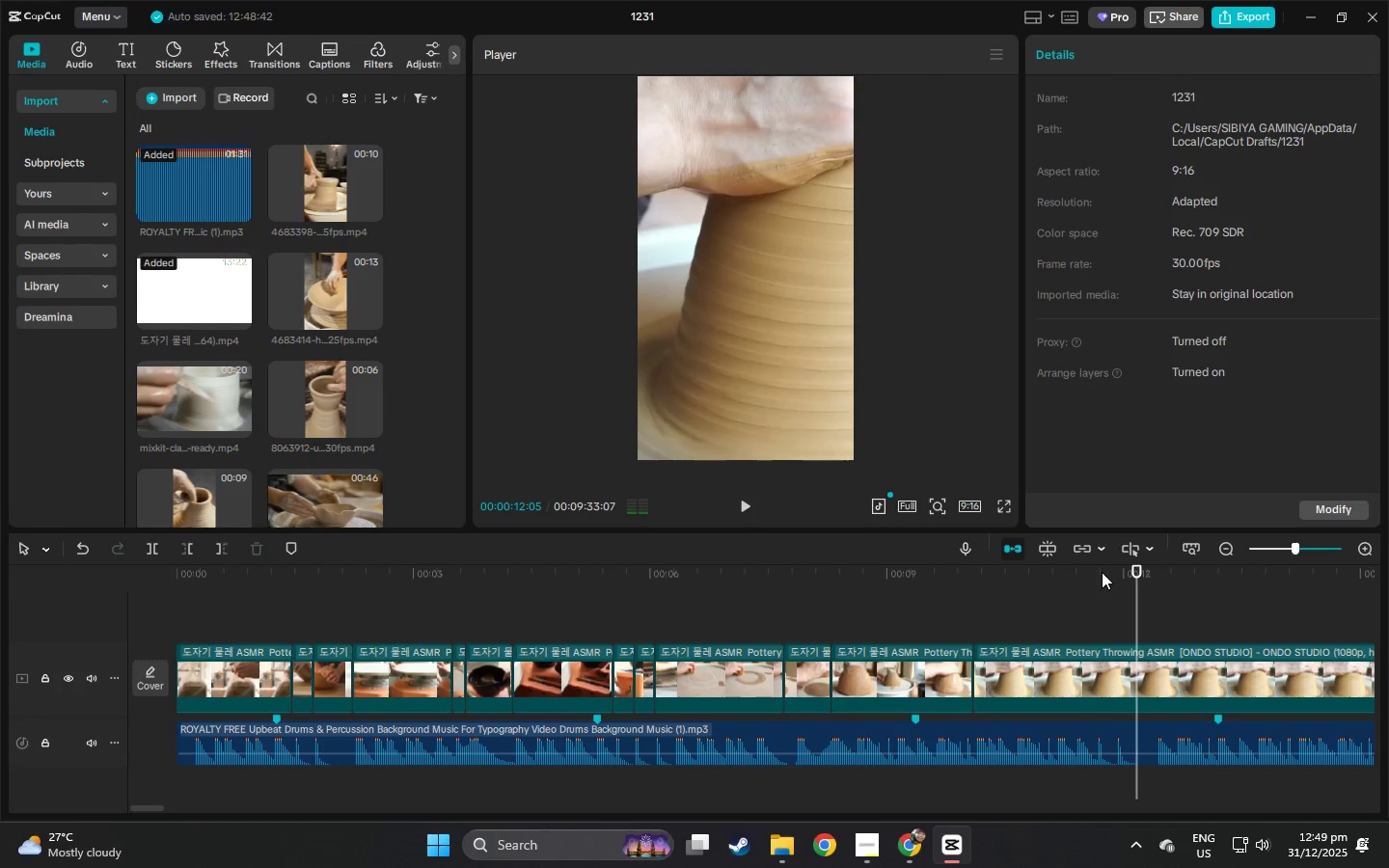 
left_click_drag(start_coordinate=[1102, 572], to_coordinate=[1076, 570])
 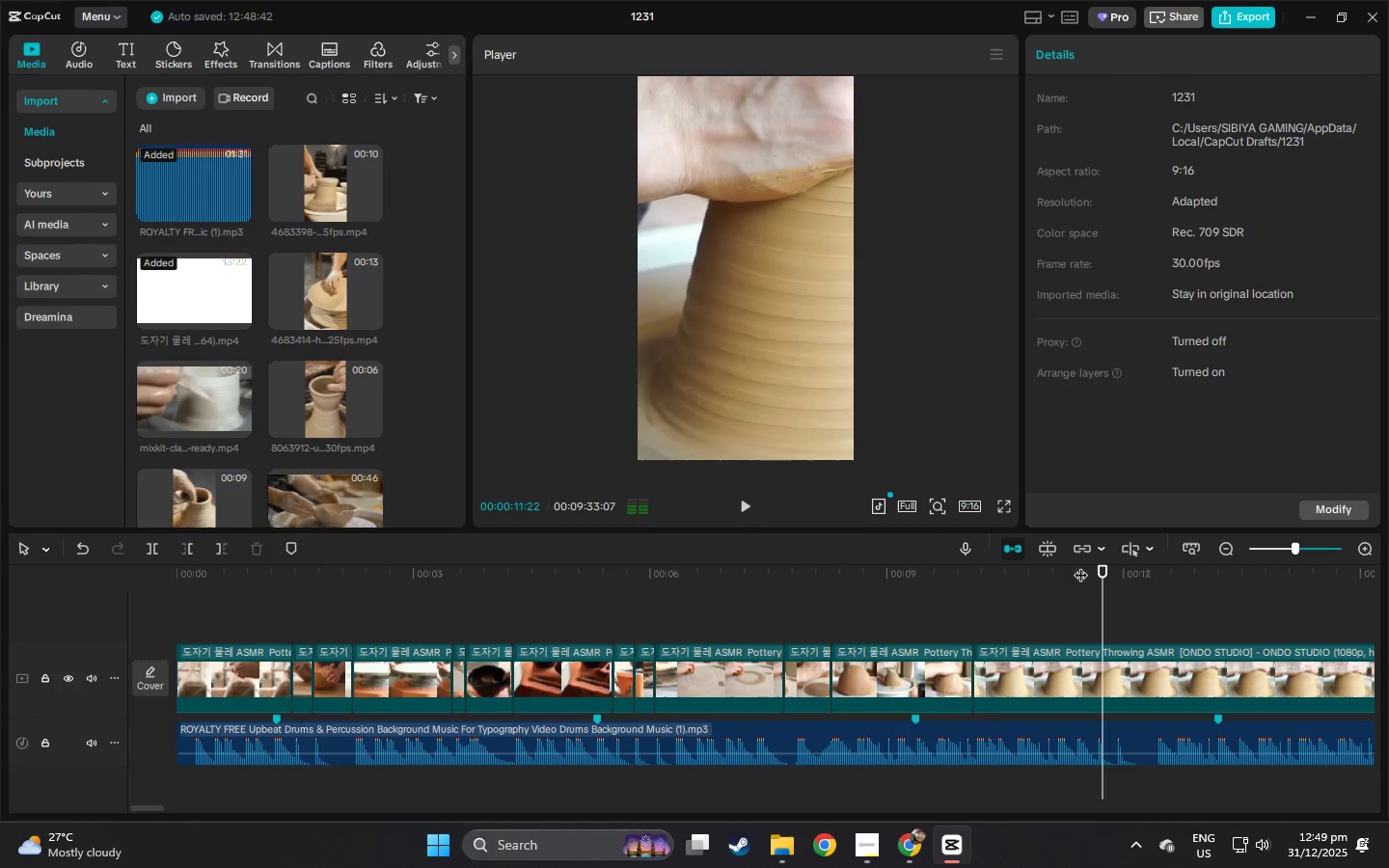 
key(Space)
 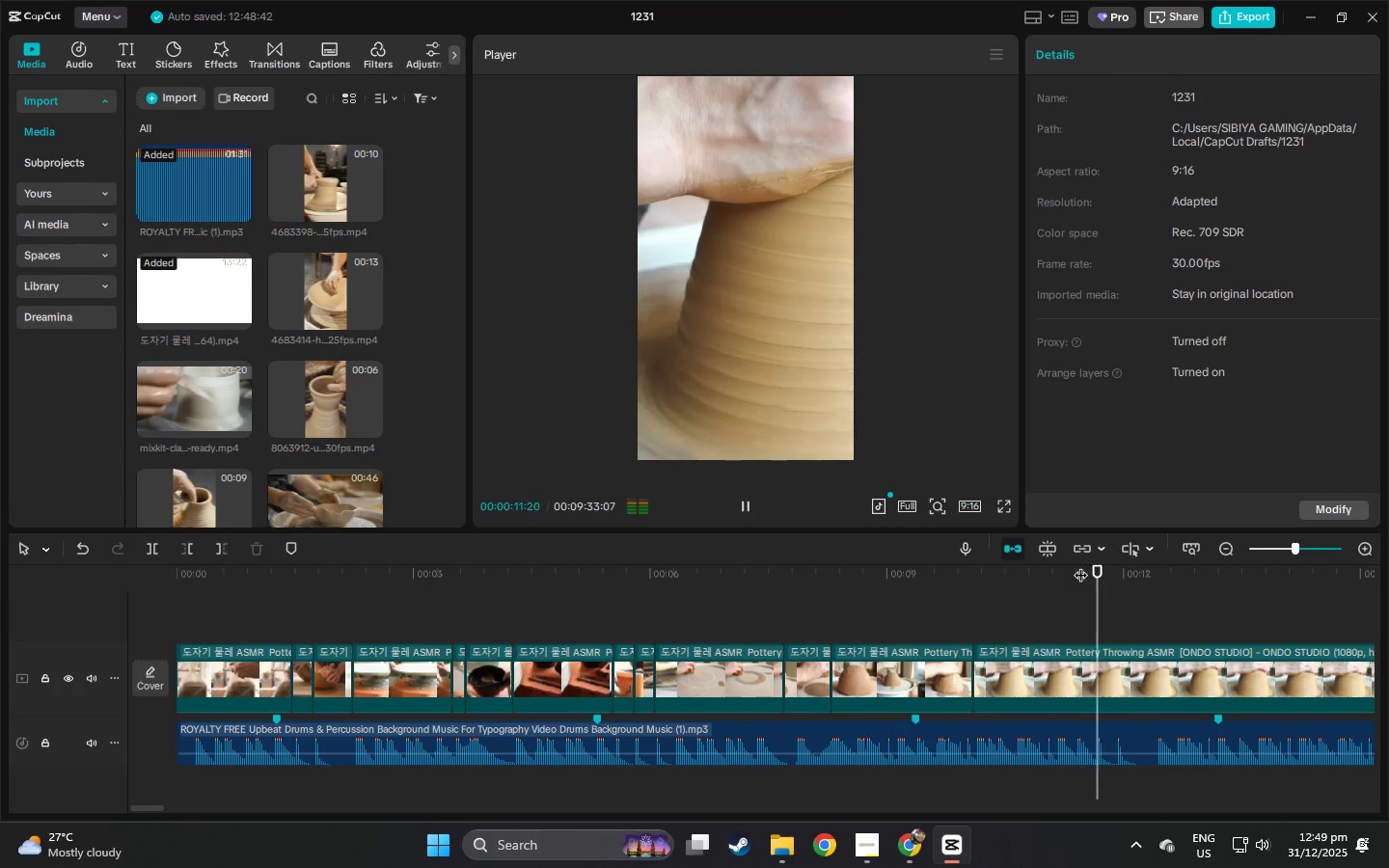 
key(Space)
 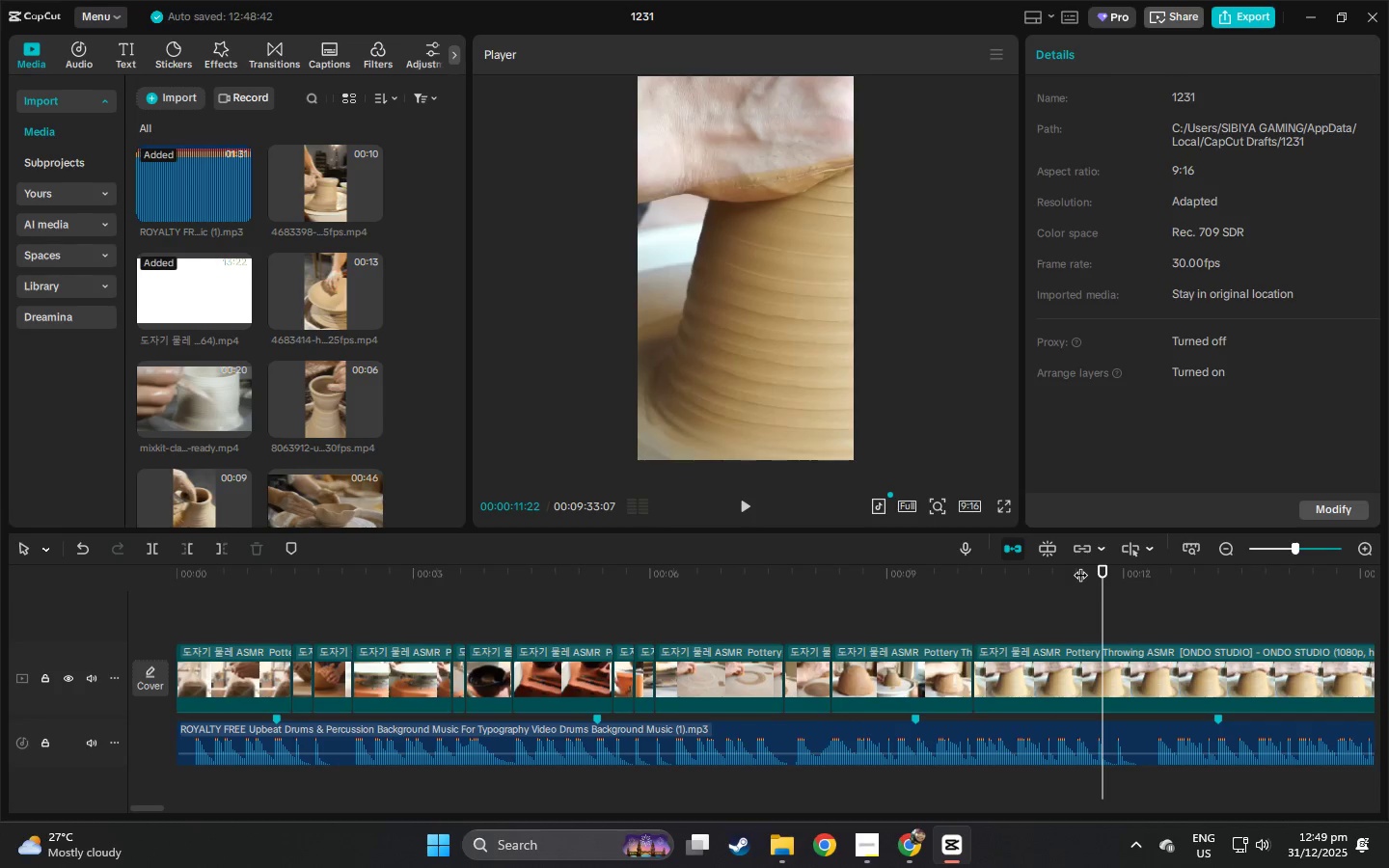 
left_click([1080, 565])
 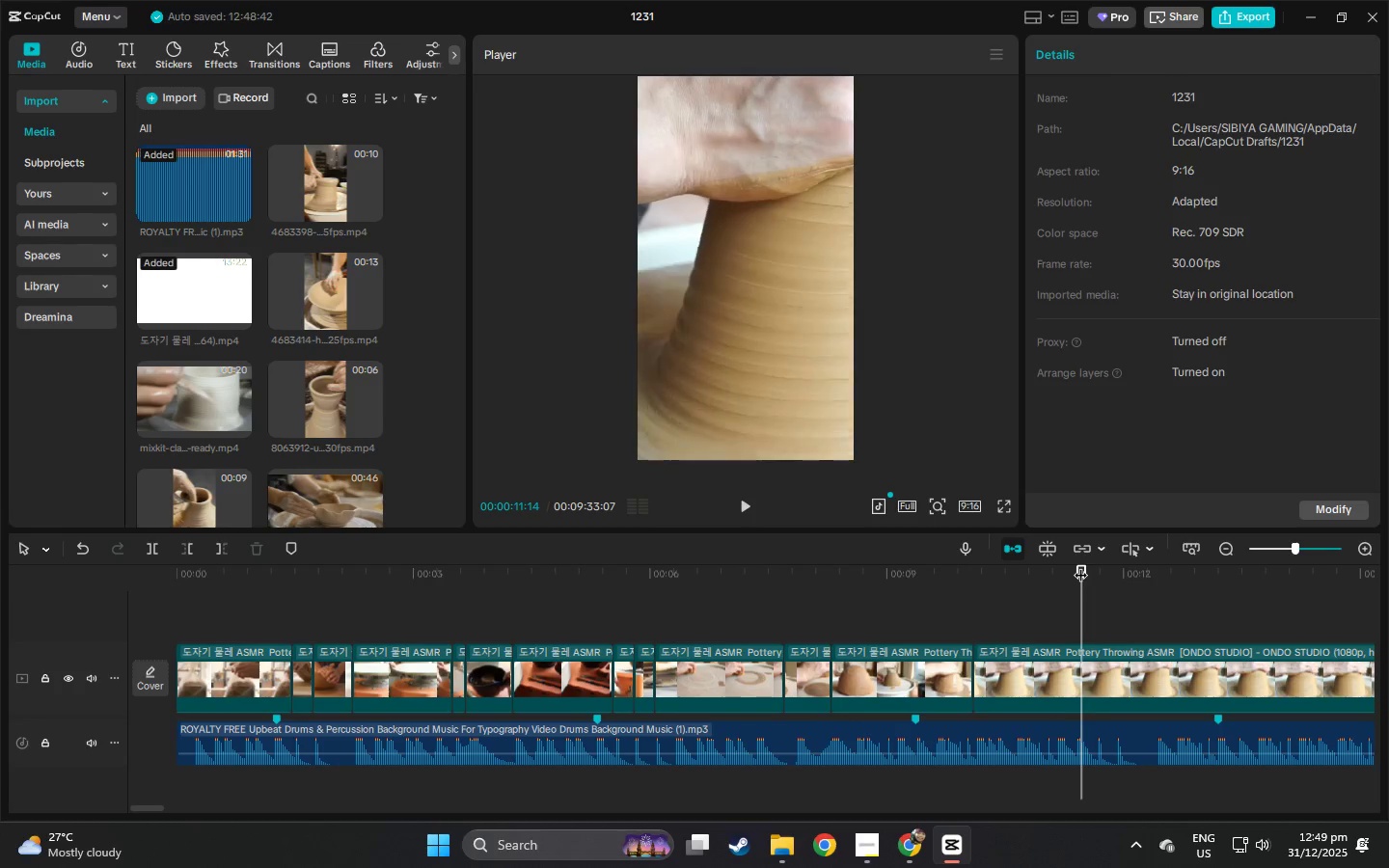 
key(Space)
 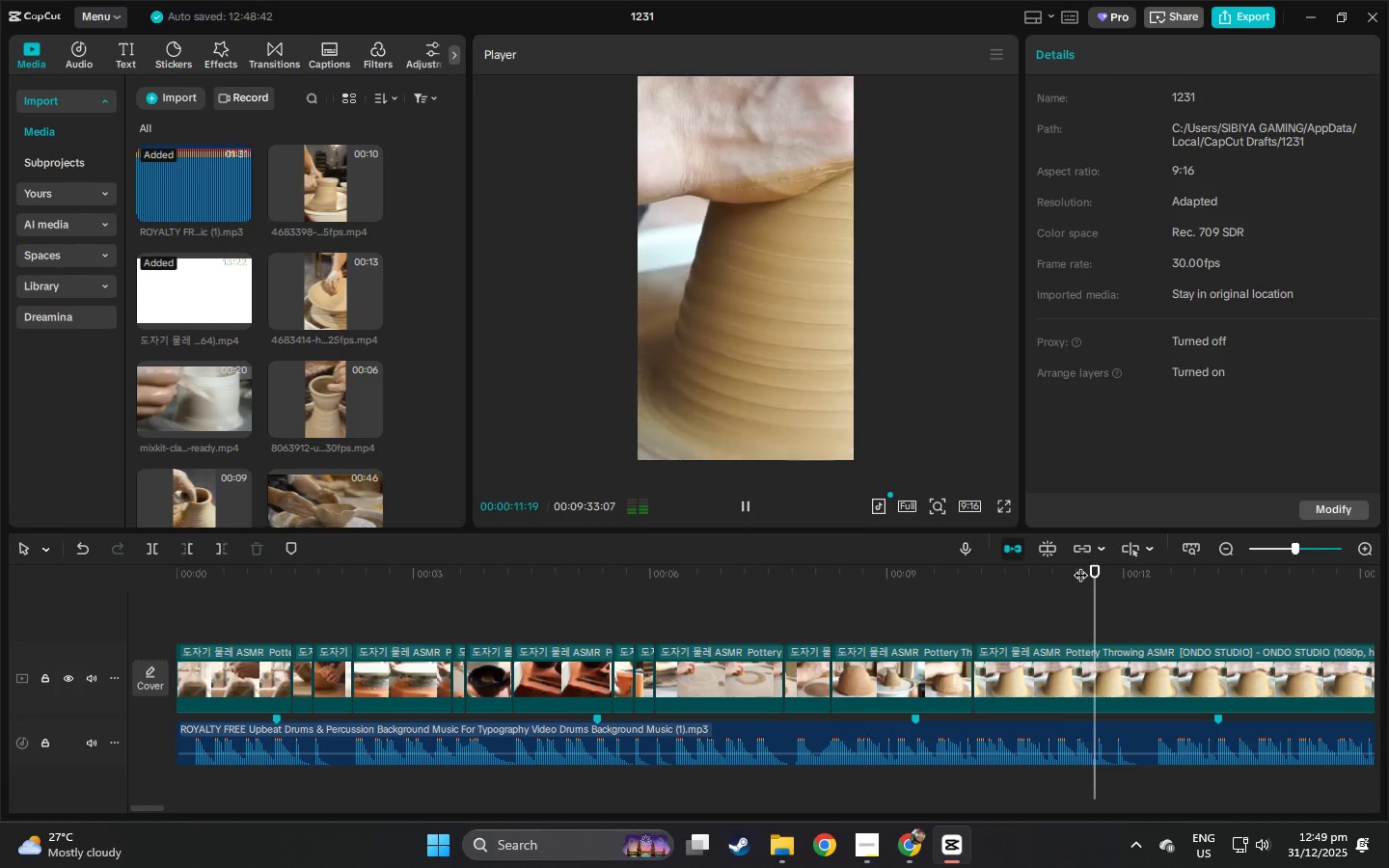 
key(Space)
 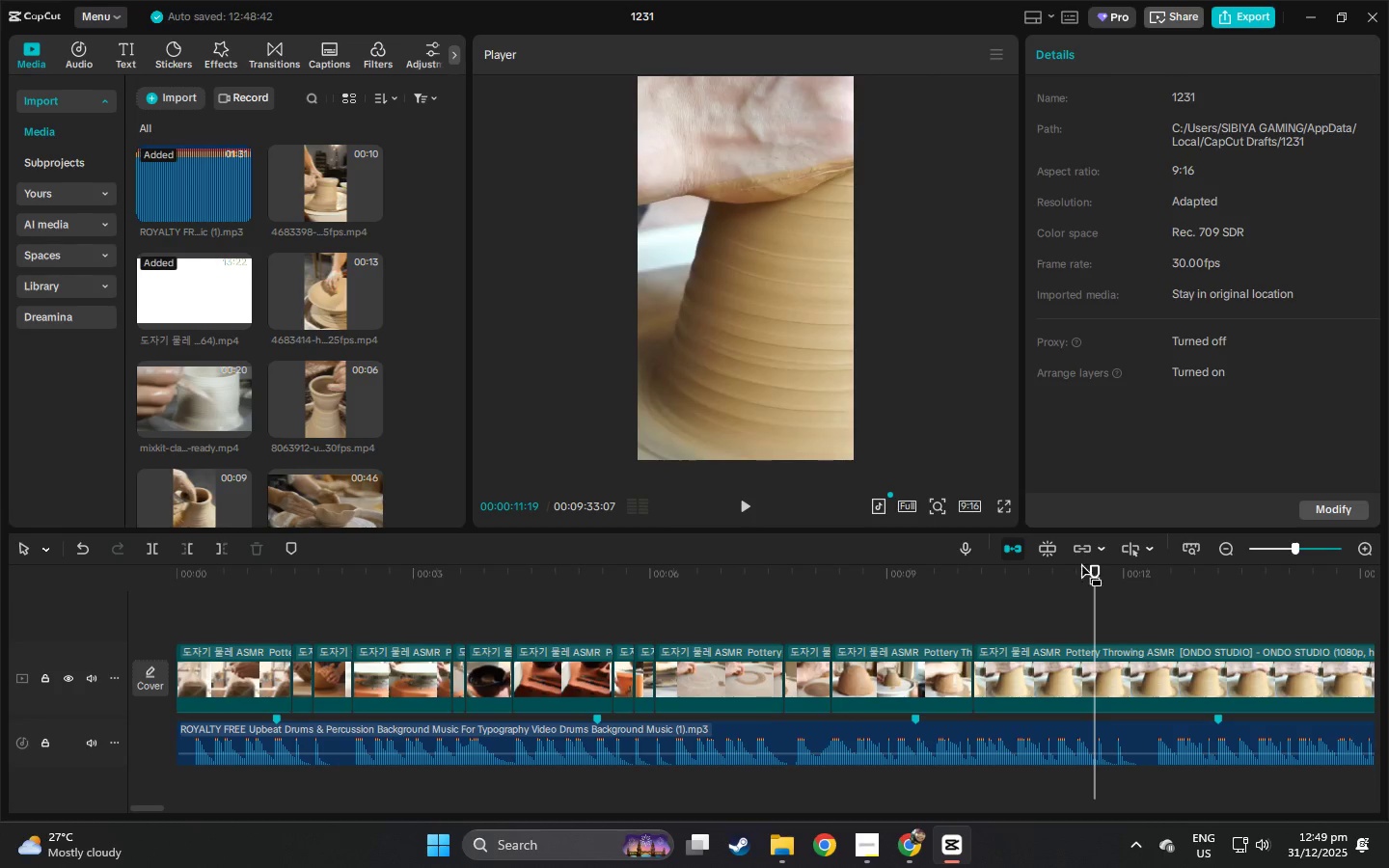 
key(Control+ControlLeft)
 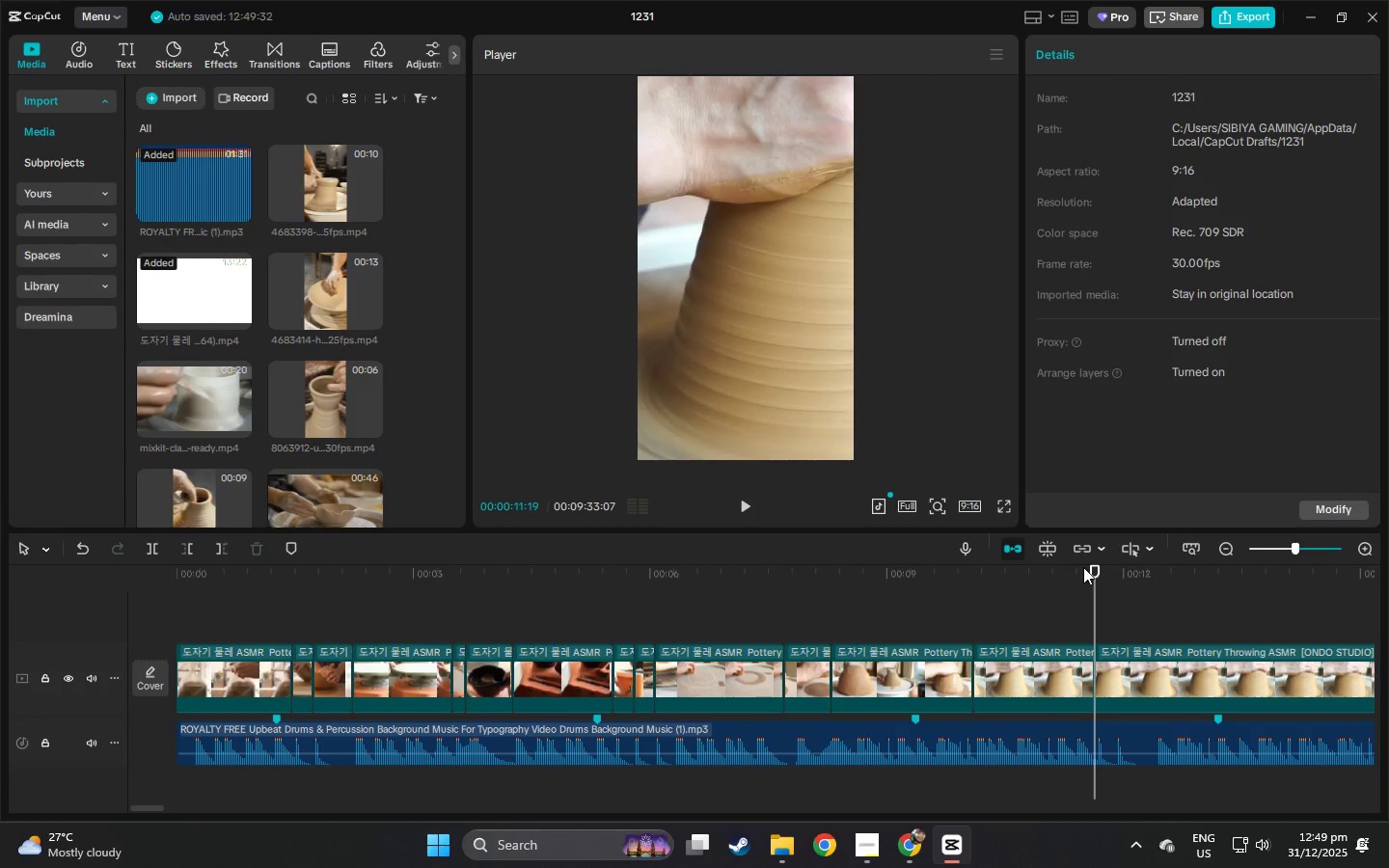 
key(Control+B)
 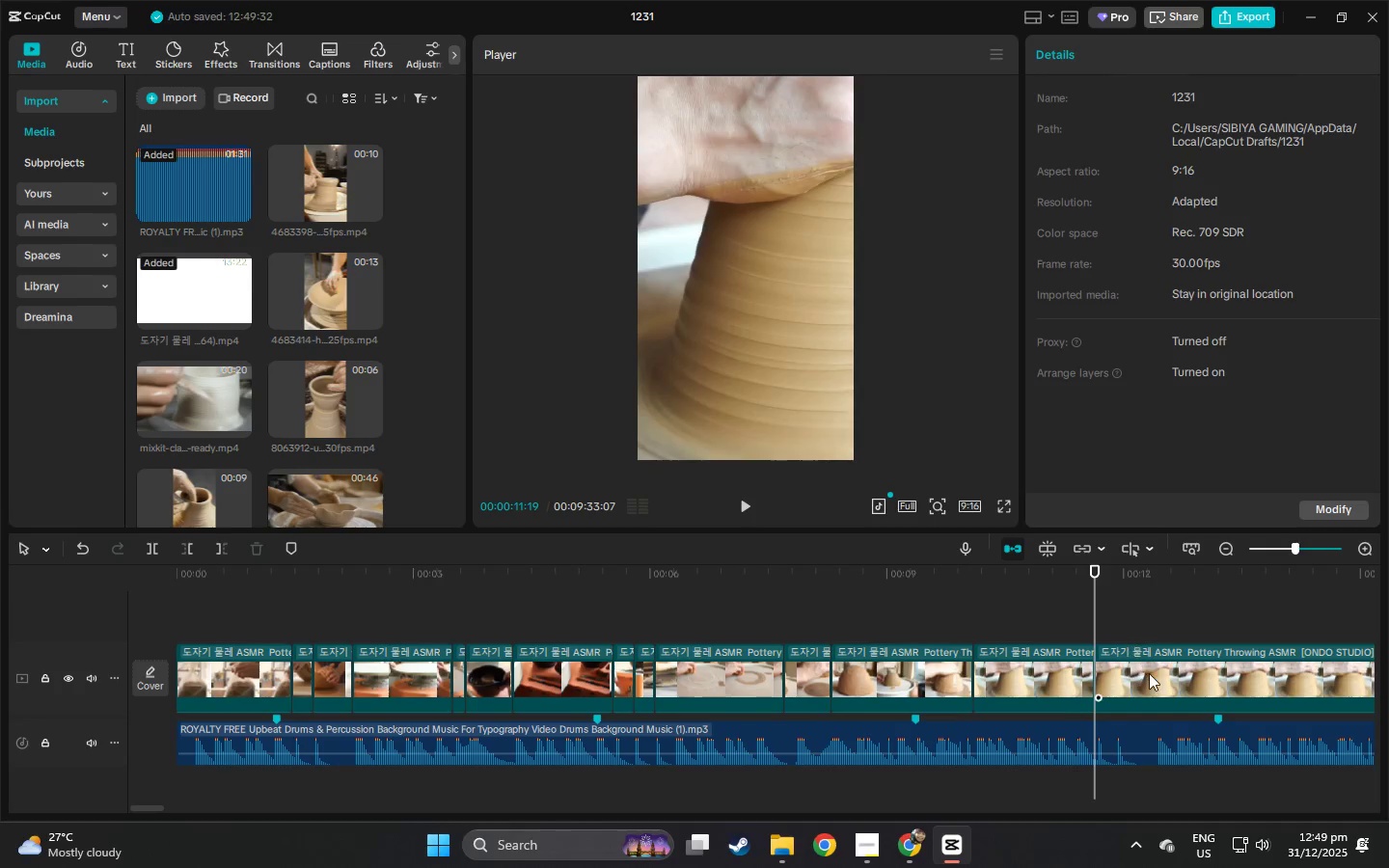 
left_click([1149, 673])
 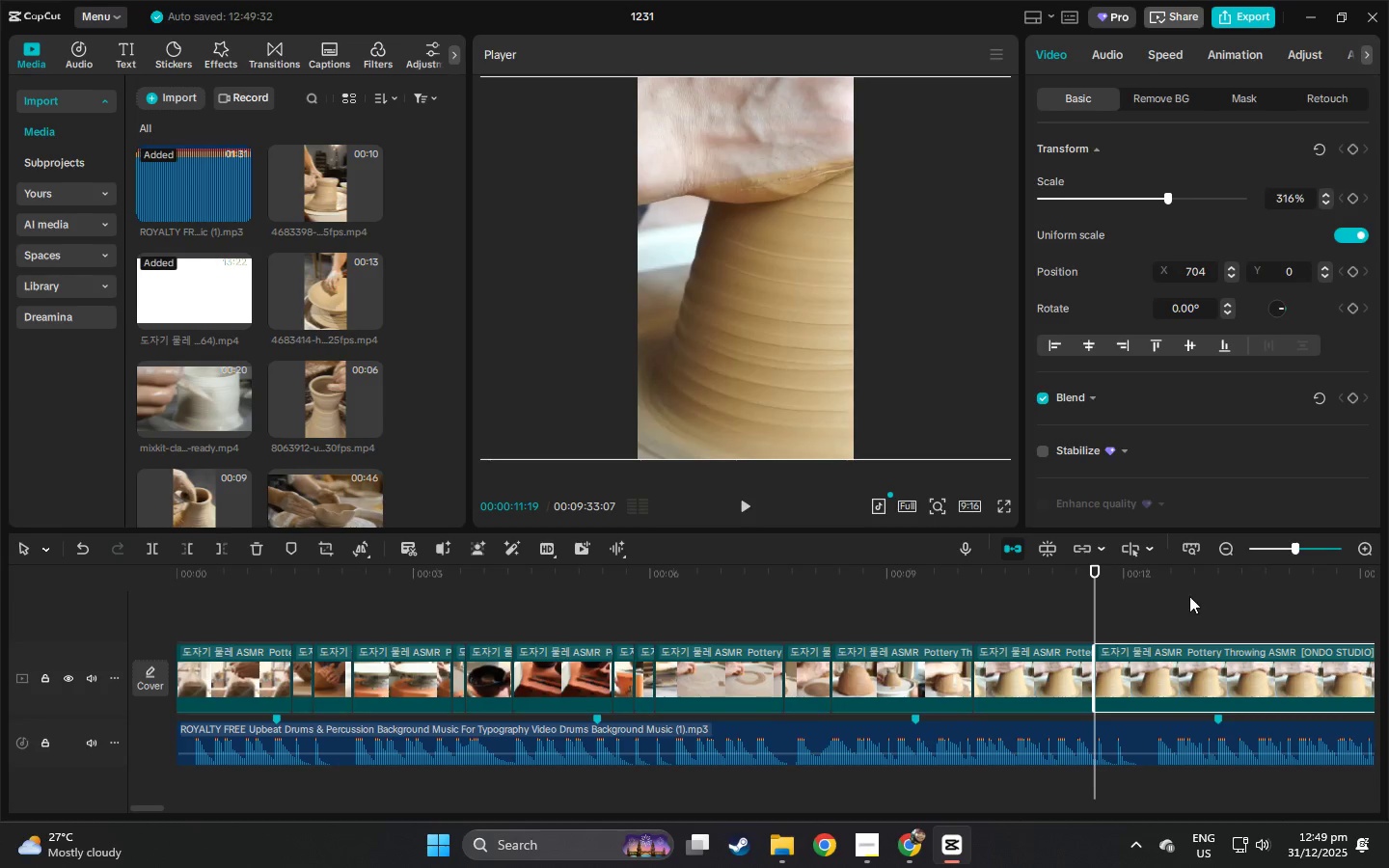 
left_click_drag(start_coordinate=[1190, 588], to_coordinate=[966, 582])
 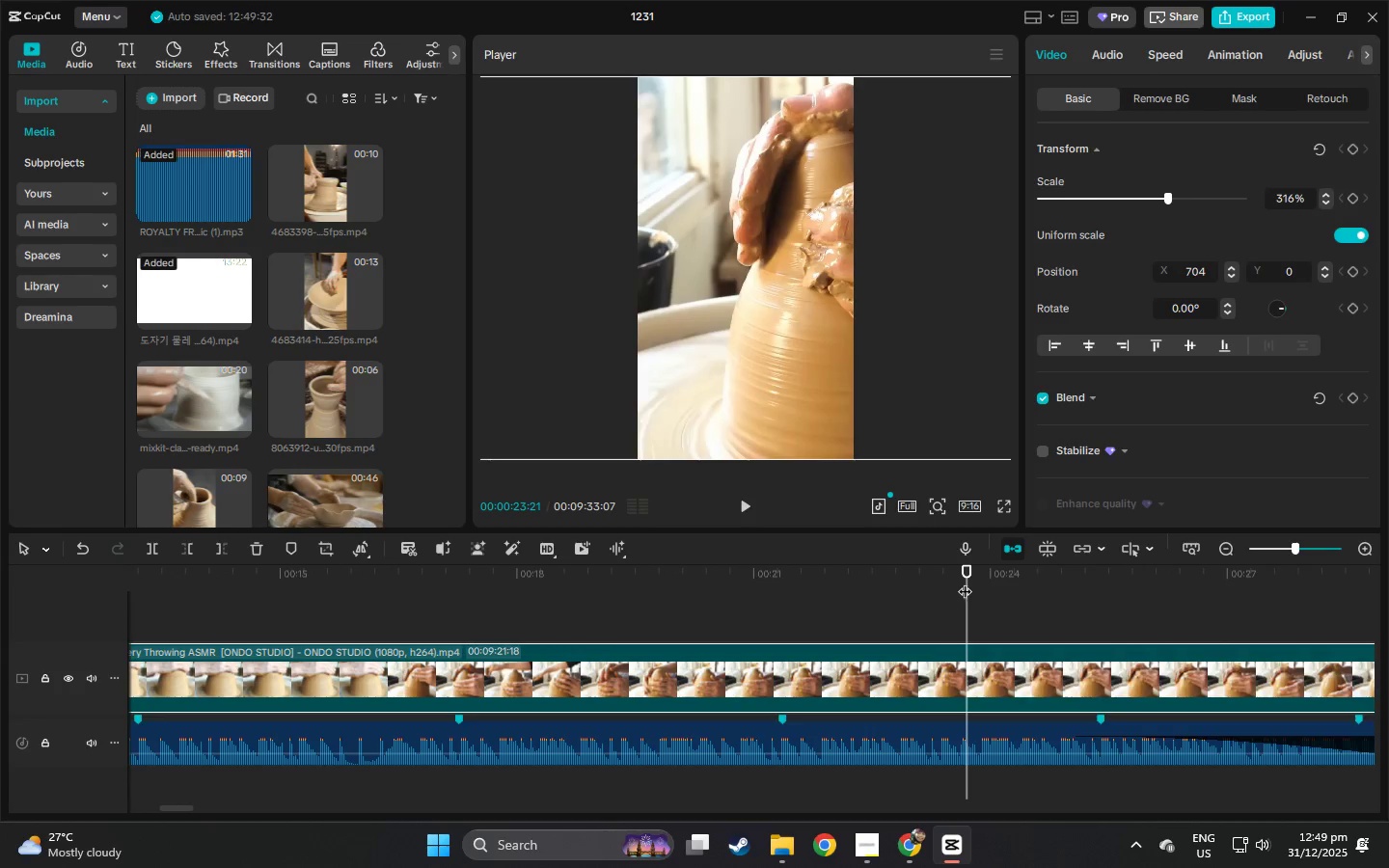 
key(Control+ControlLeft)
 